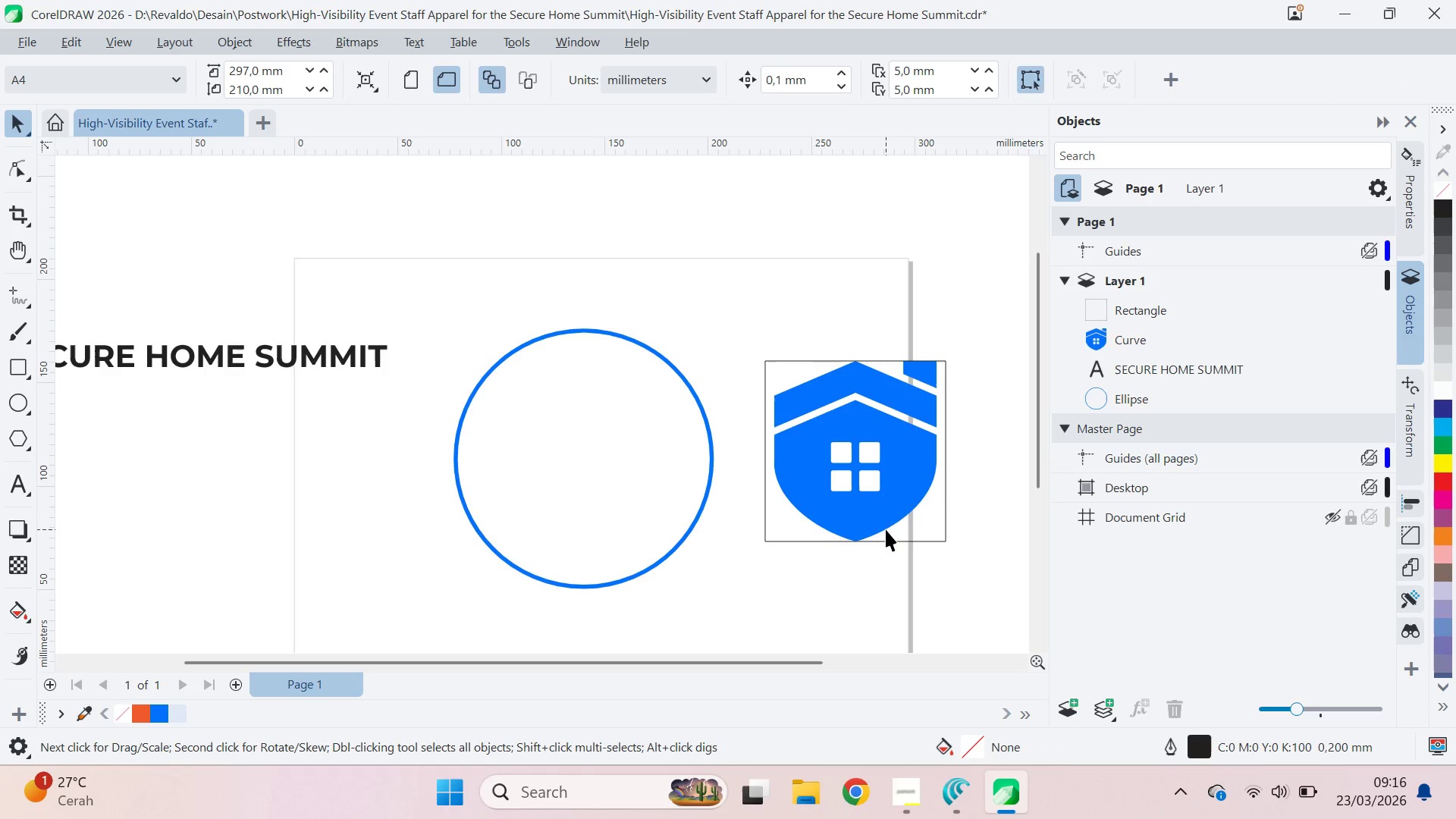 
left_click([886, 509])
 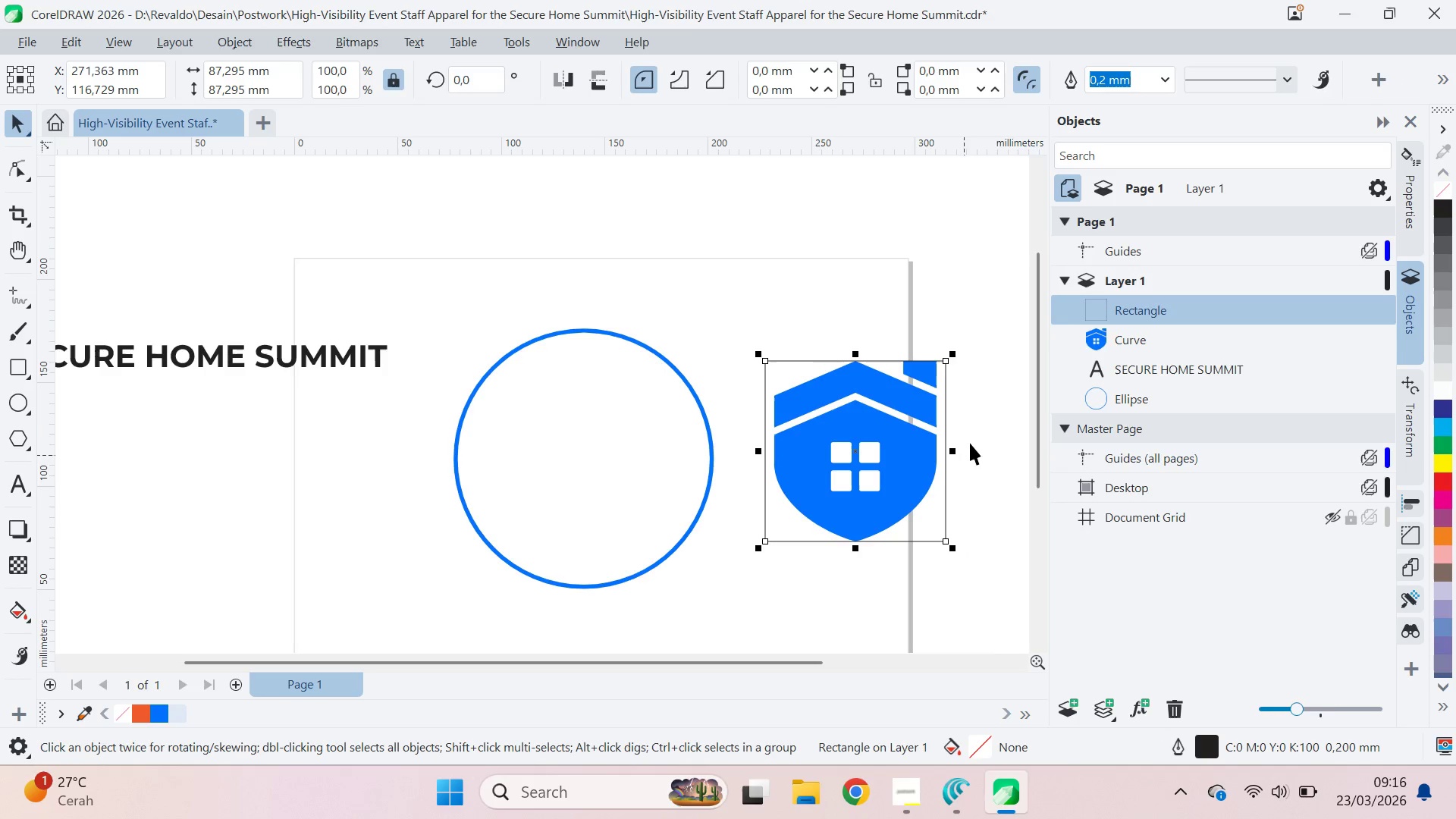 
type(qva)
 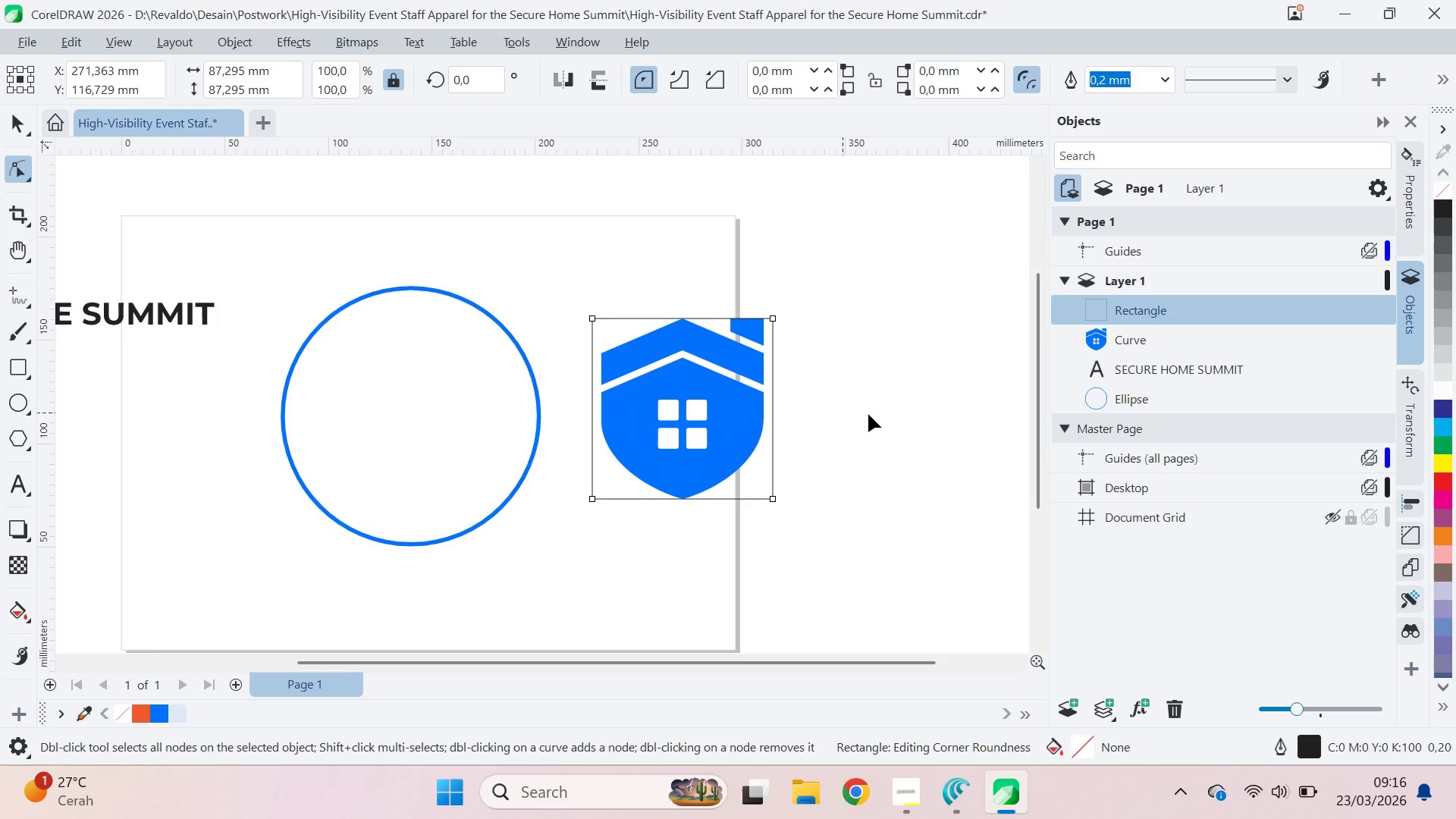 
left_click_drag(start_coordinate=[971, 423], to_coordinate=[799, 381])
 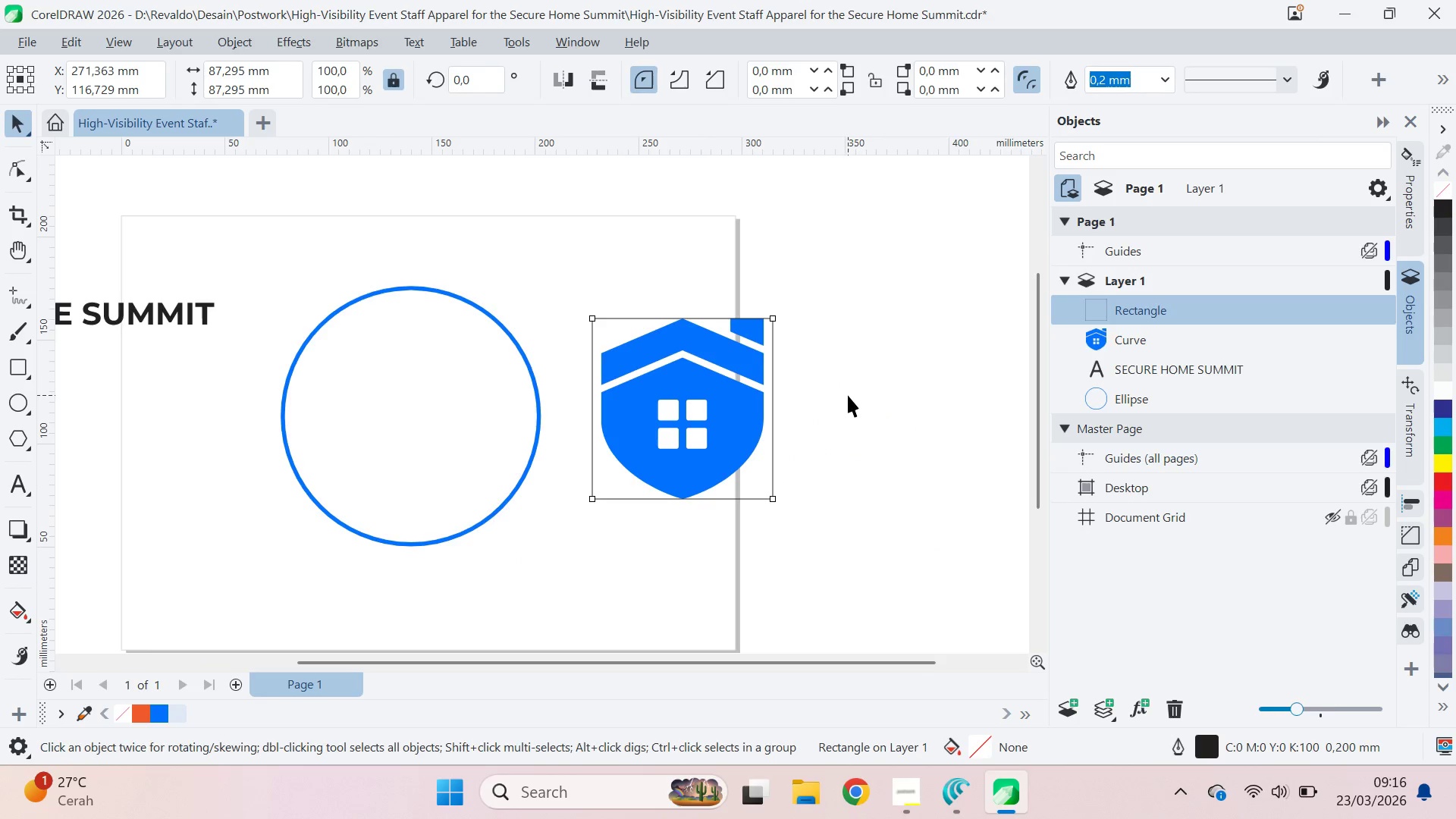 
left_click_drag(start_coordinate=[848, 395], to_coordinate=[833, 398])
 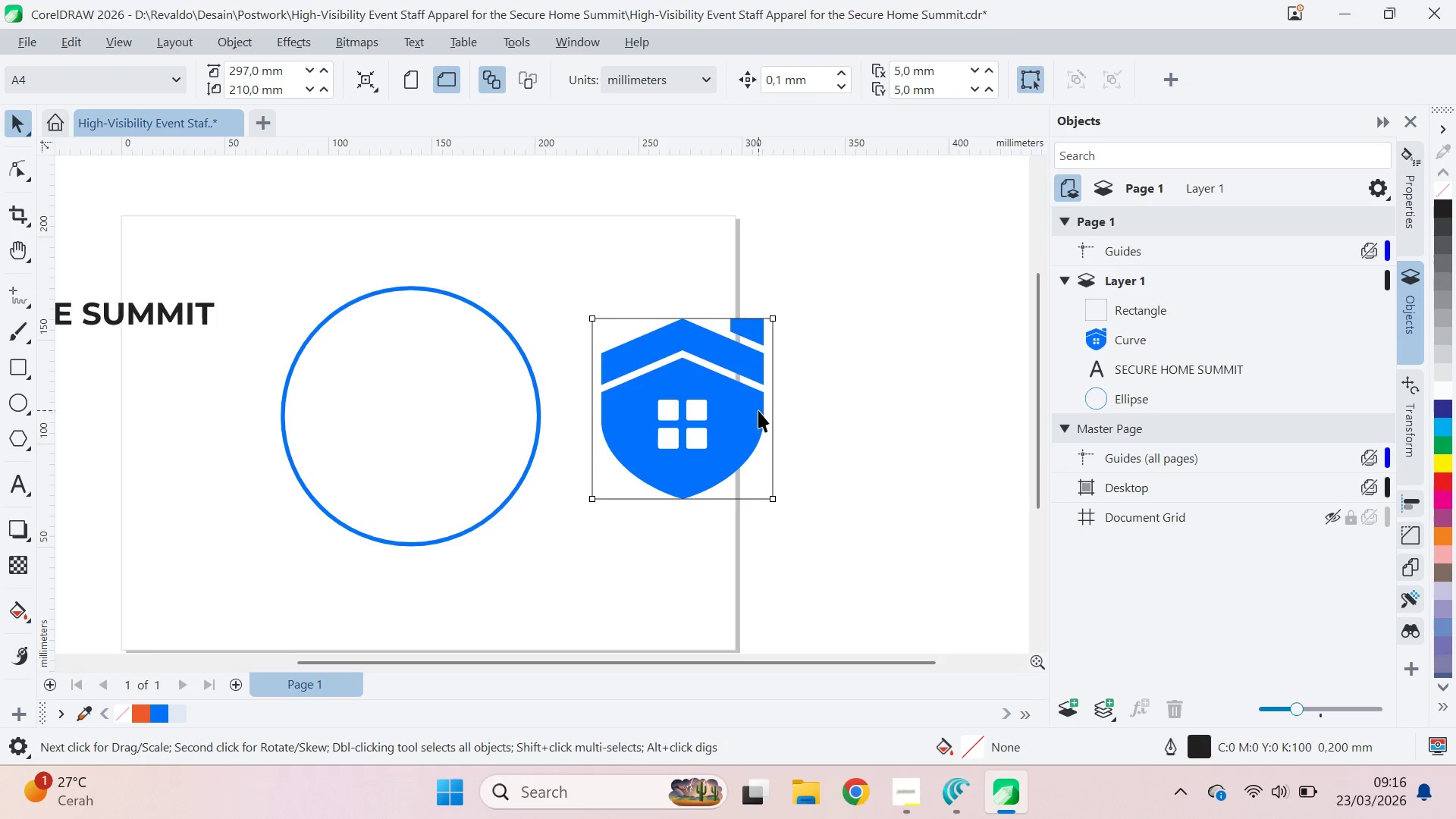 
left_click([758, 410])
 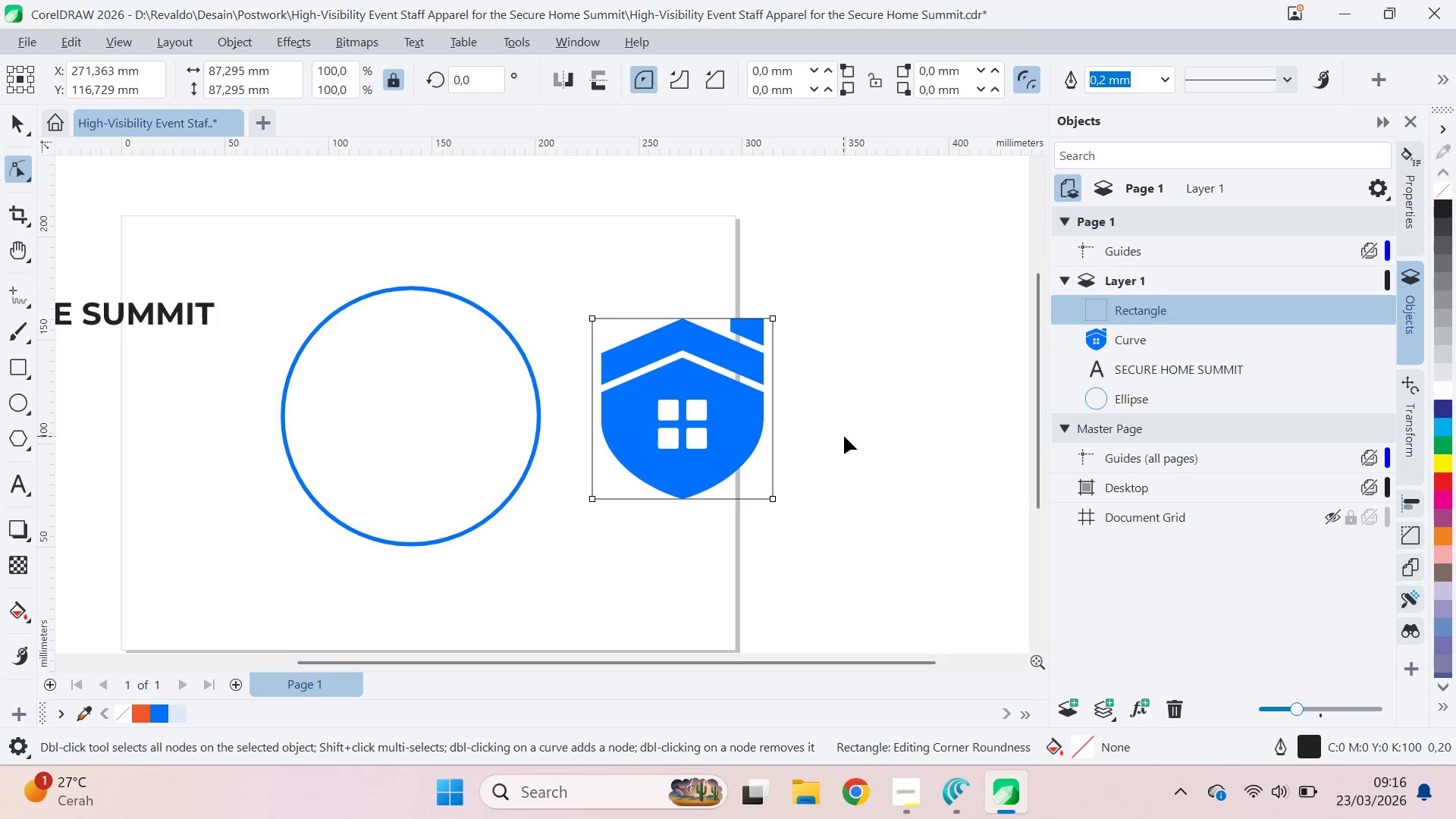 
key(Control+ControlLeft)
 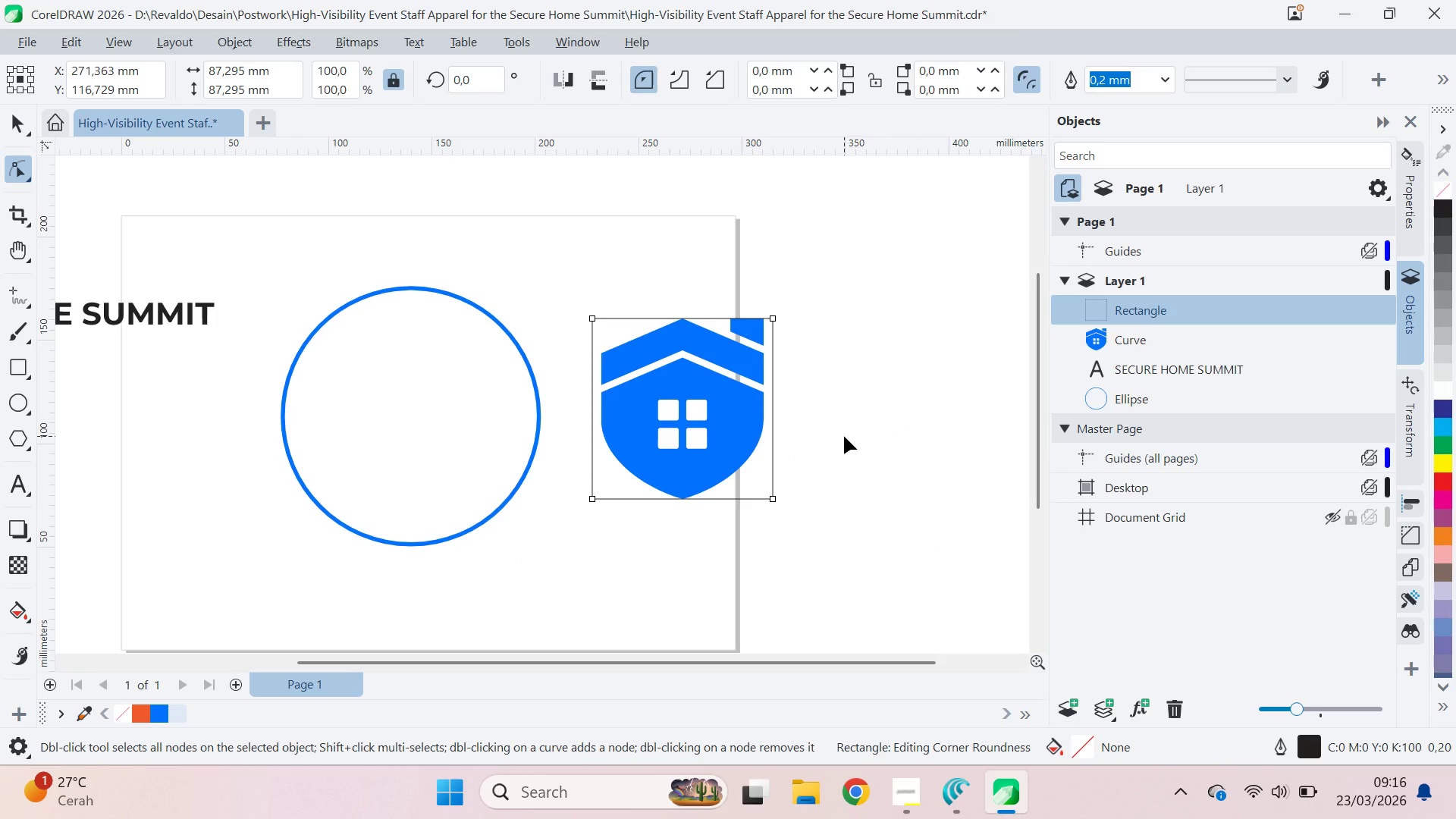 
key(Control+PageDown)
 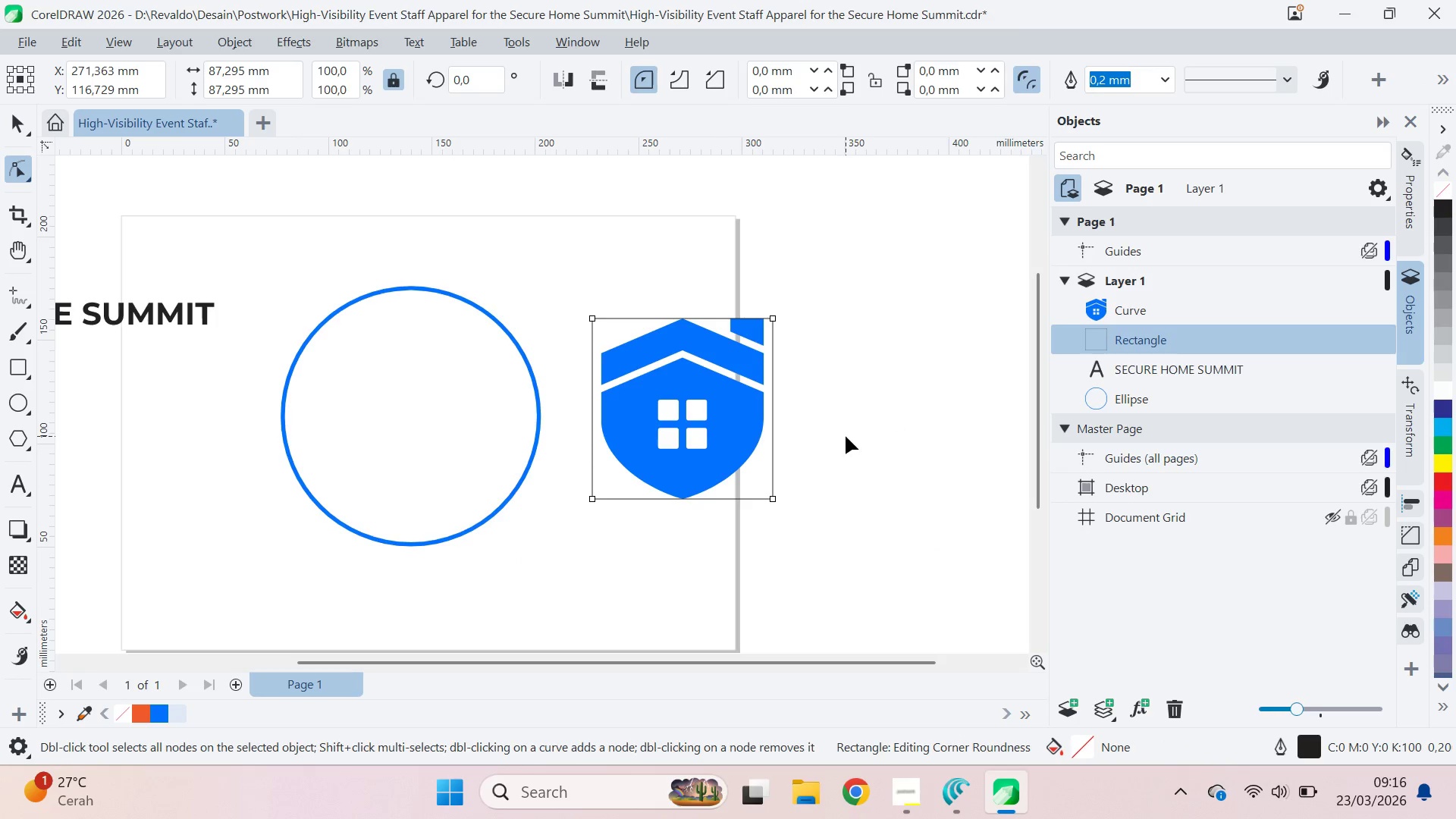 
double_click([720, 427])
 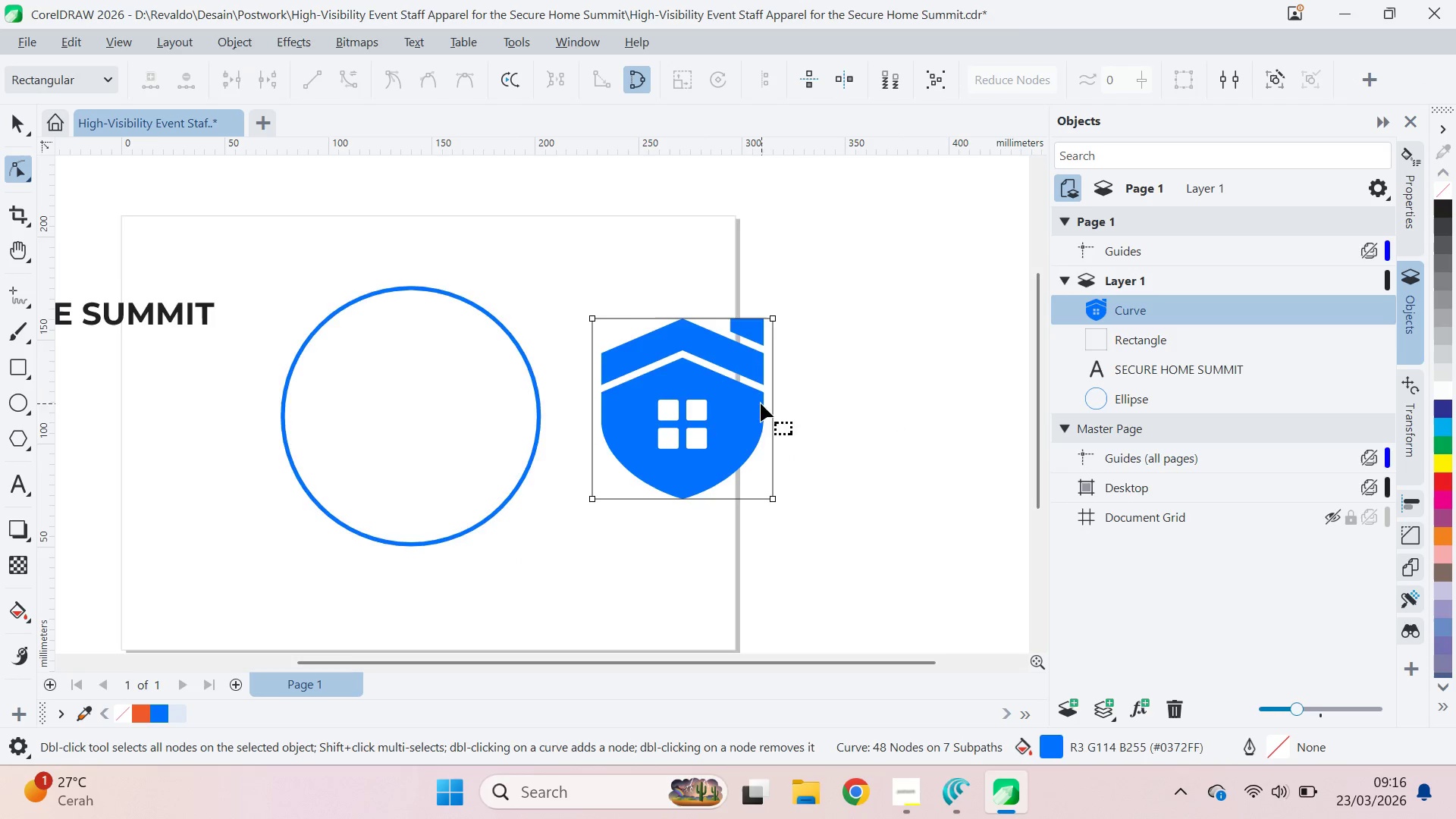 
key(Q)
 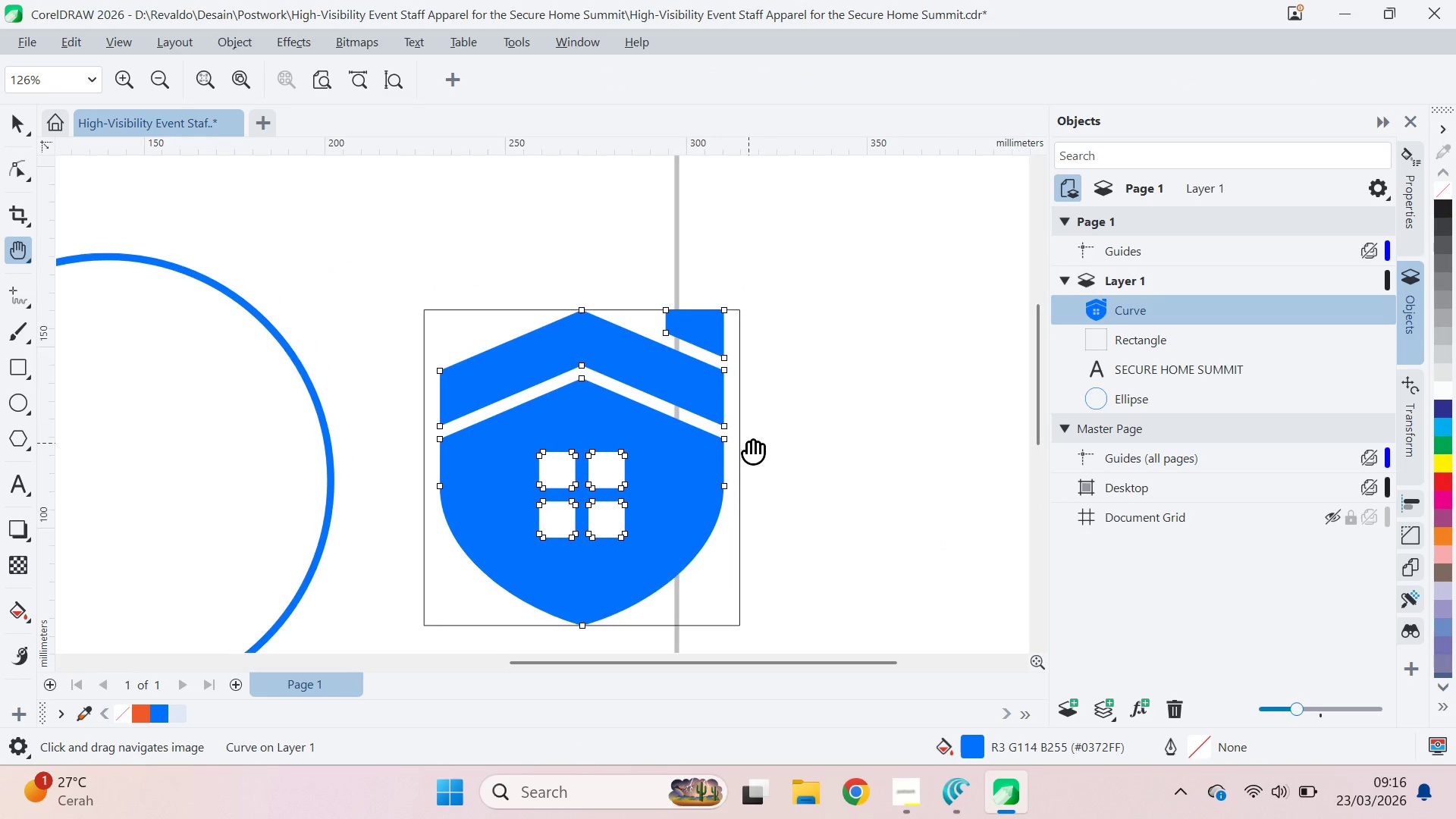 
scroll: coordinate [750, 414], scroll_direction: up, amount: 4.0
 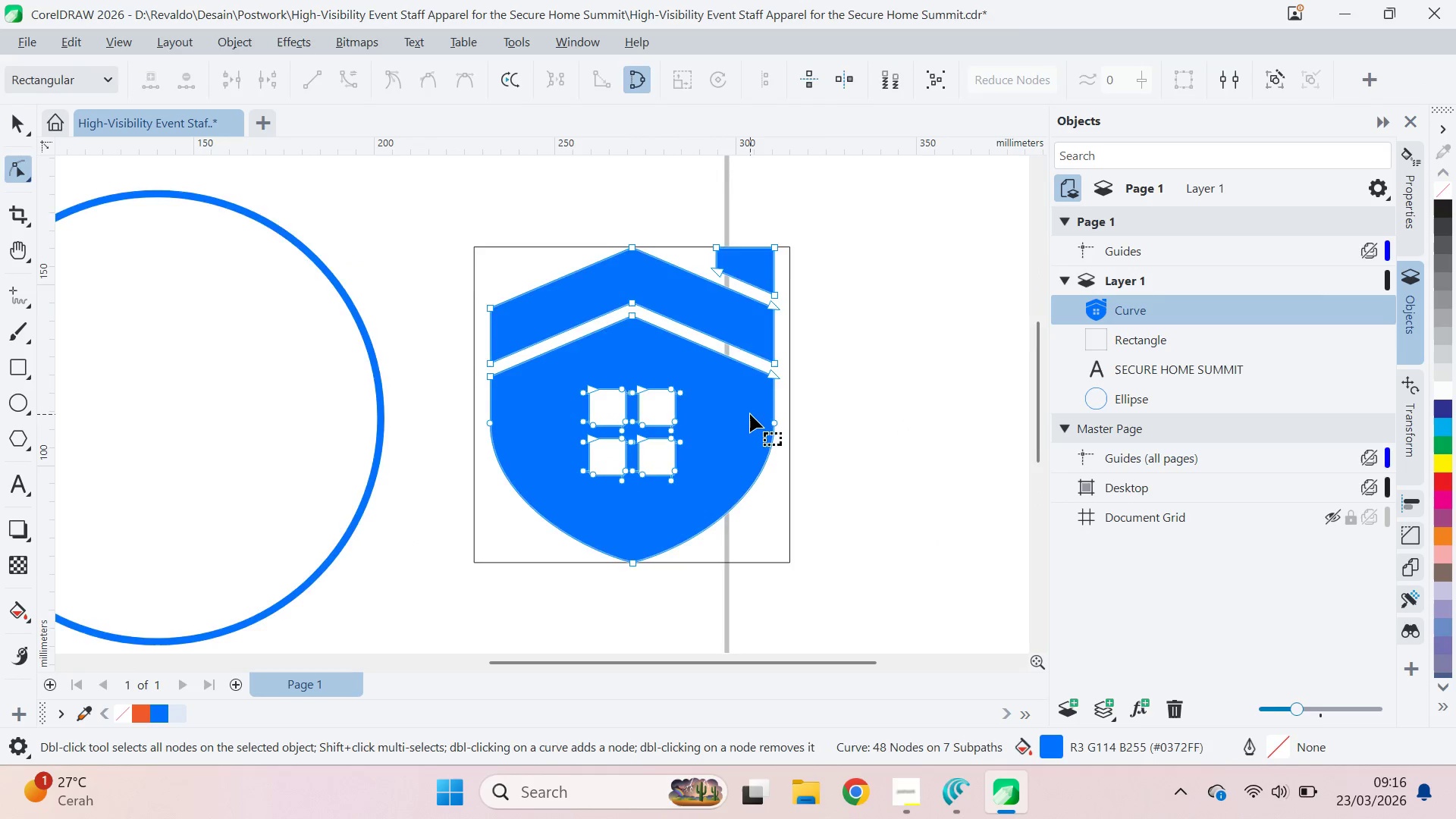 
type(vqv)
 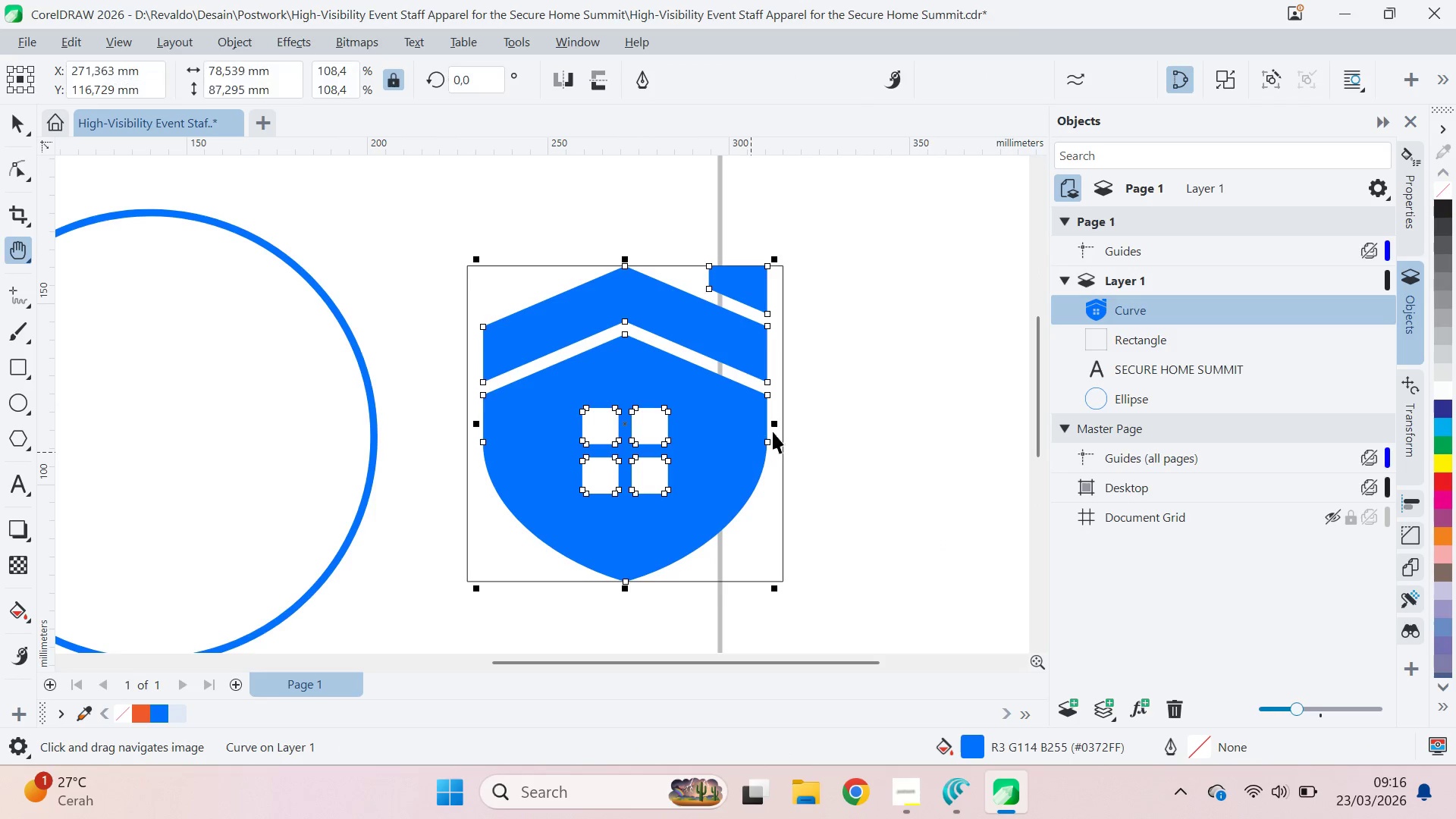 
left_click_drag(start_coordinate=[771, 442], to_coordinate=[792, 400])
 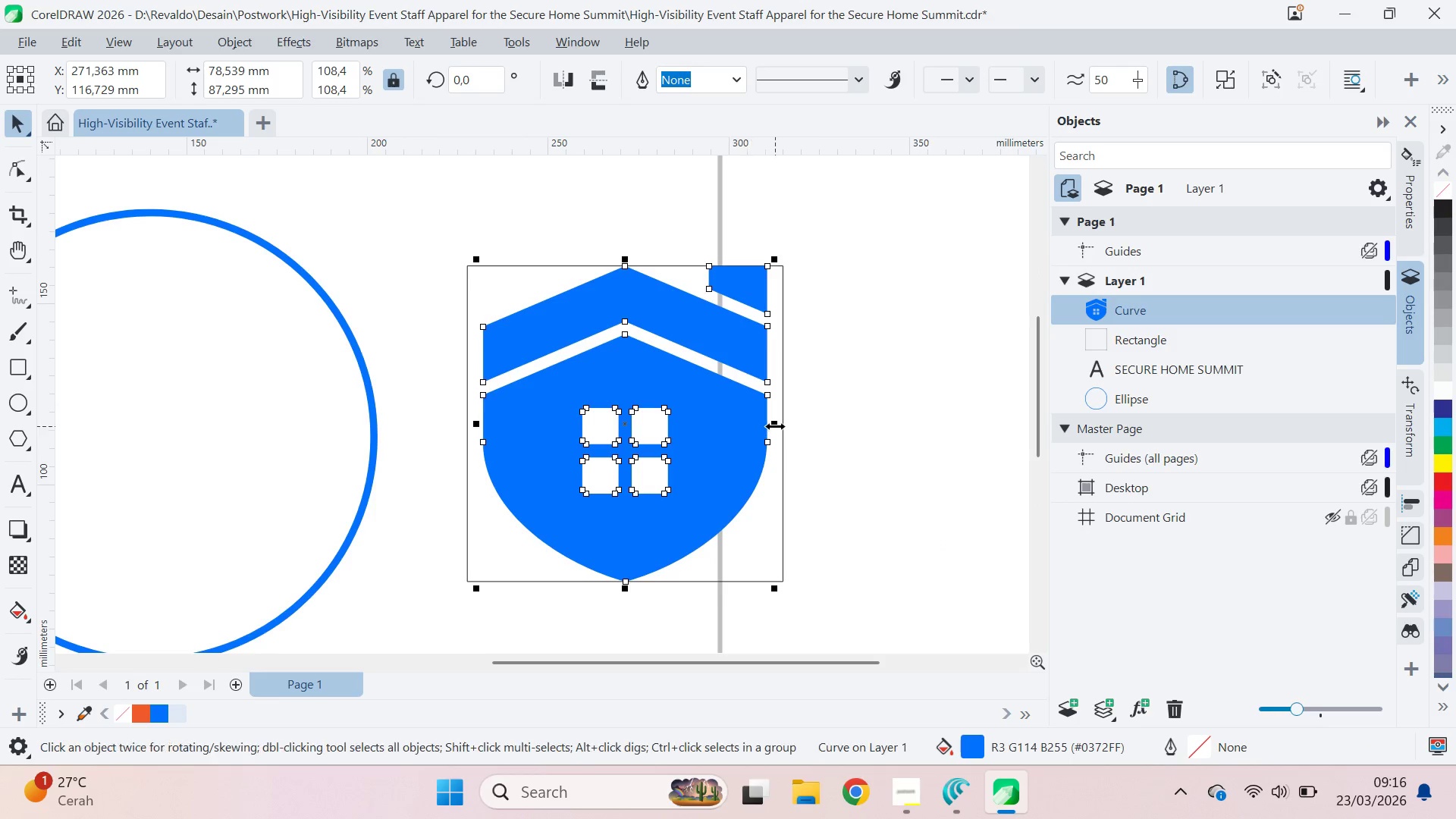 
left_click_drag(start_coordinate=[776, 425], to_coordinate=[788, 427])
 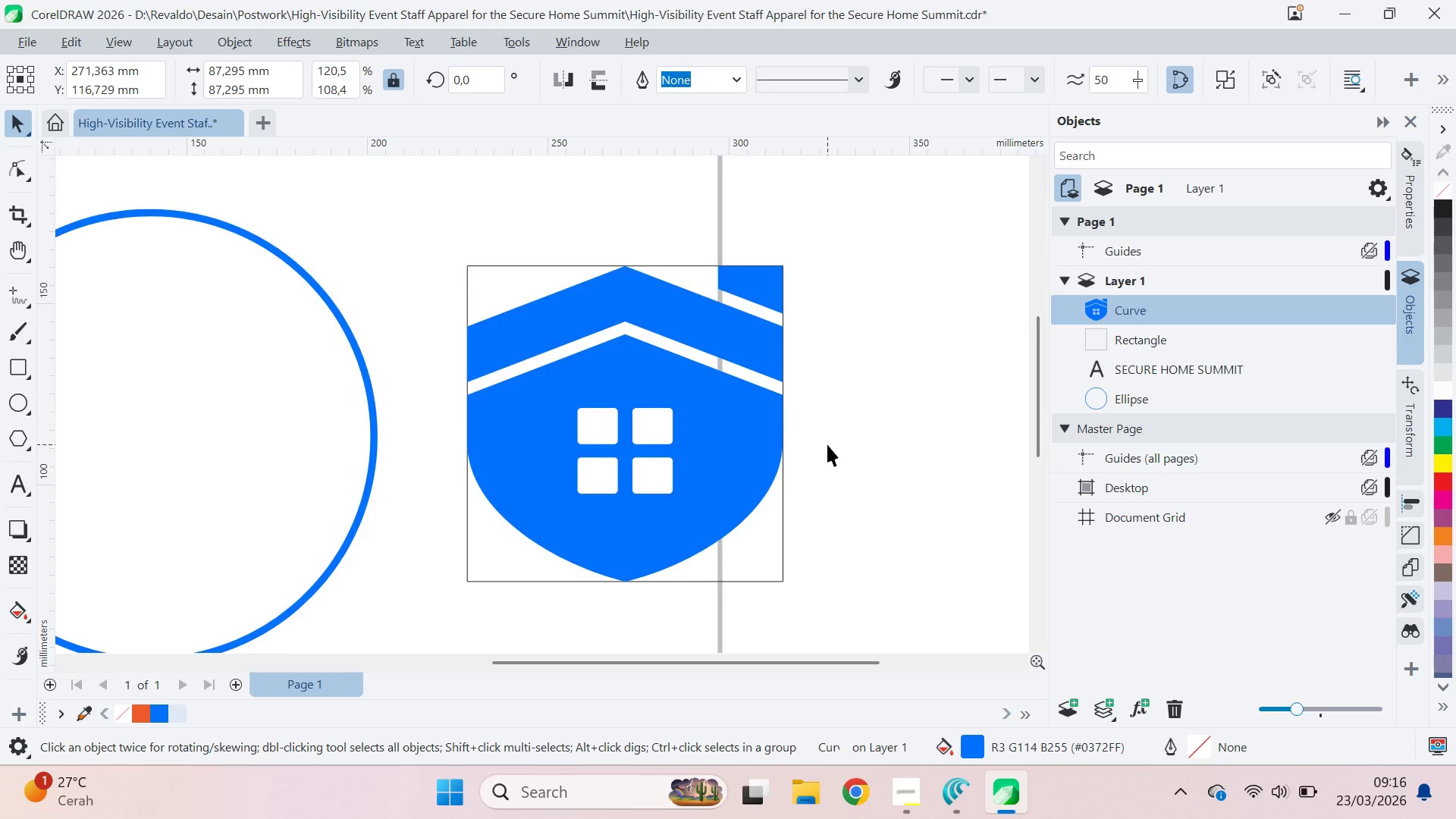 
hold_key(key=ShiftLeft, duration=0.89)
 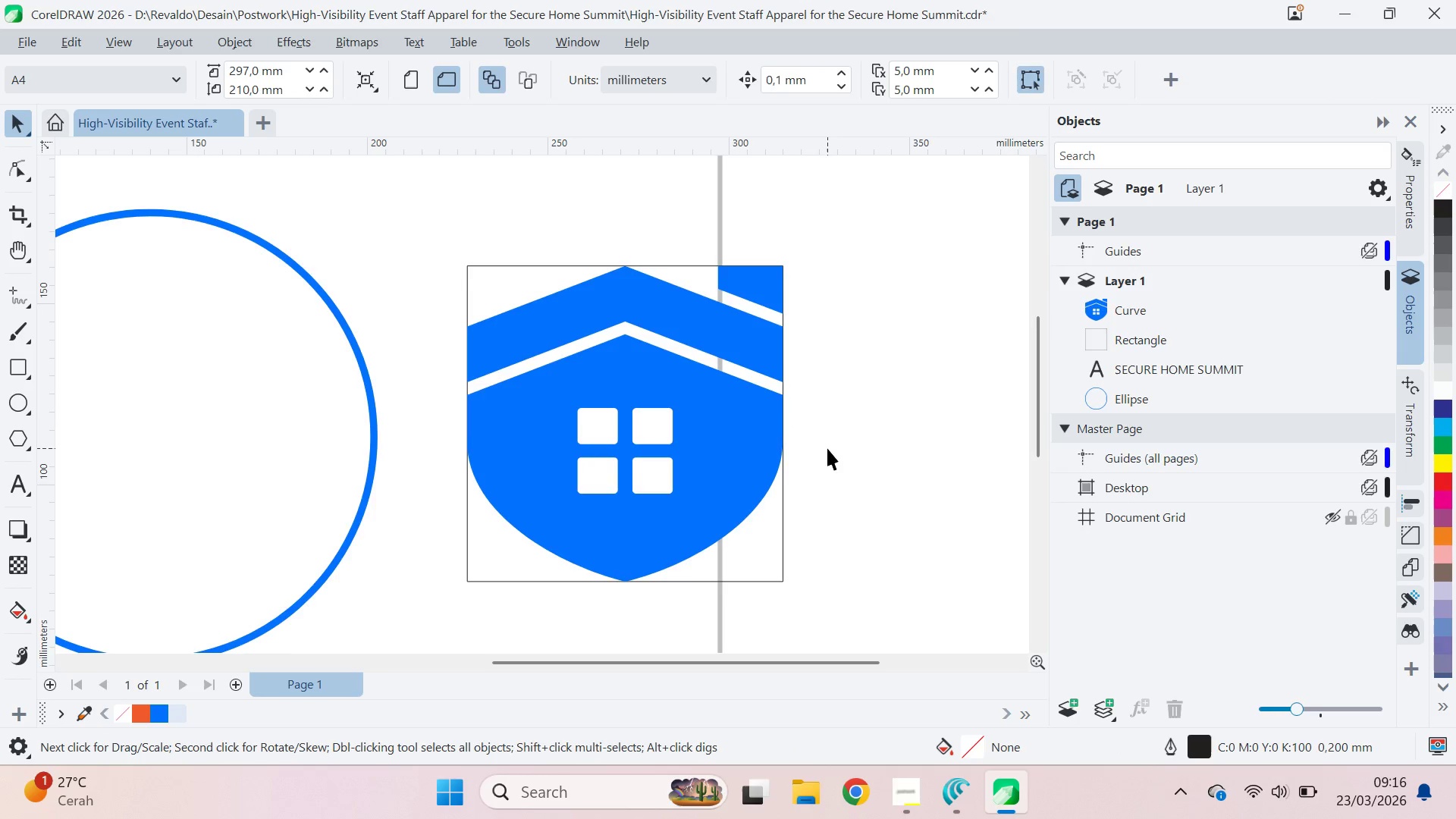 
scroll: coordinate [828, 449], scroll_direction: down, amount: 3.0
 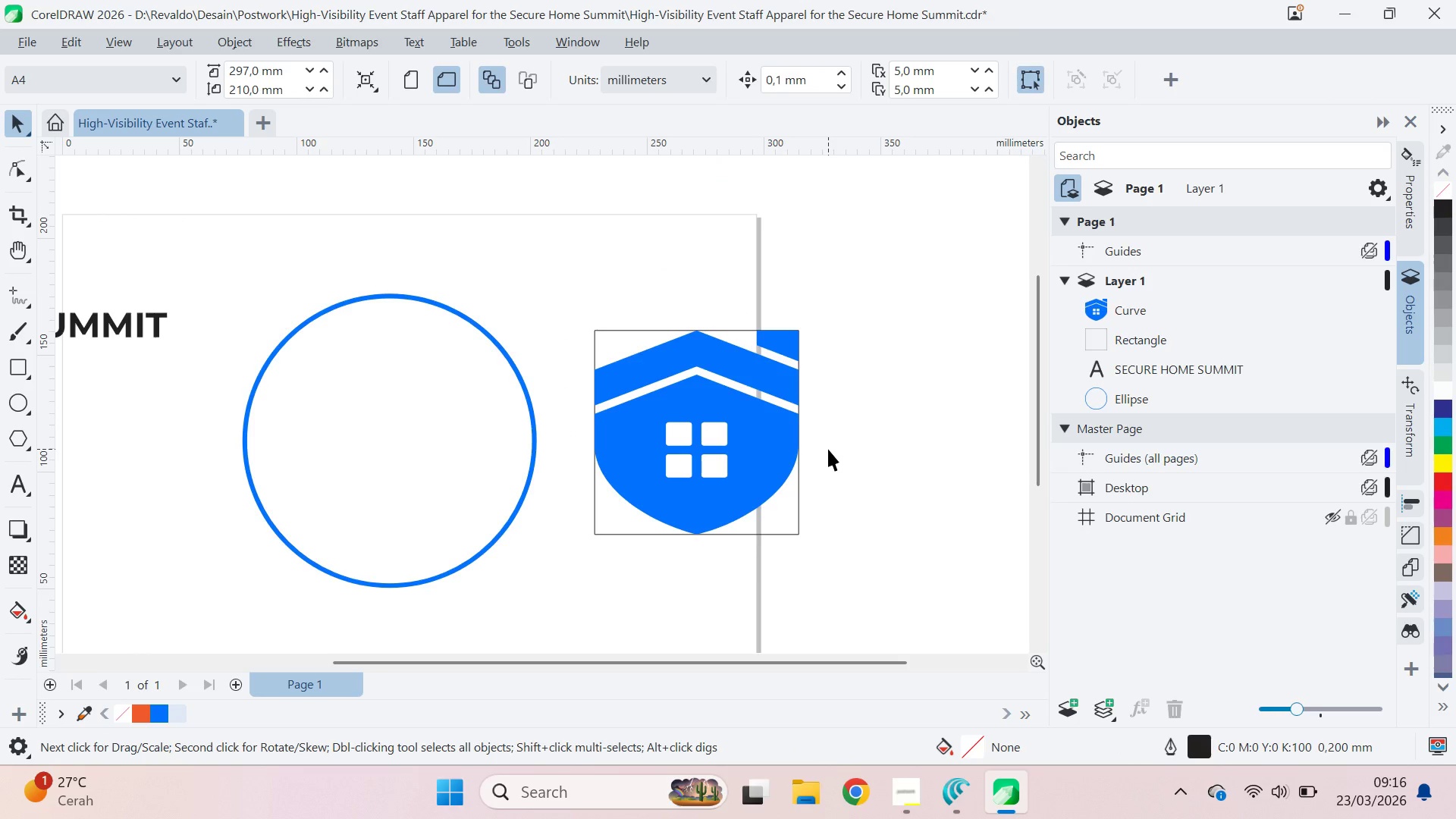 
key(Control+Z)
 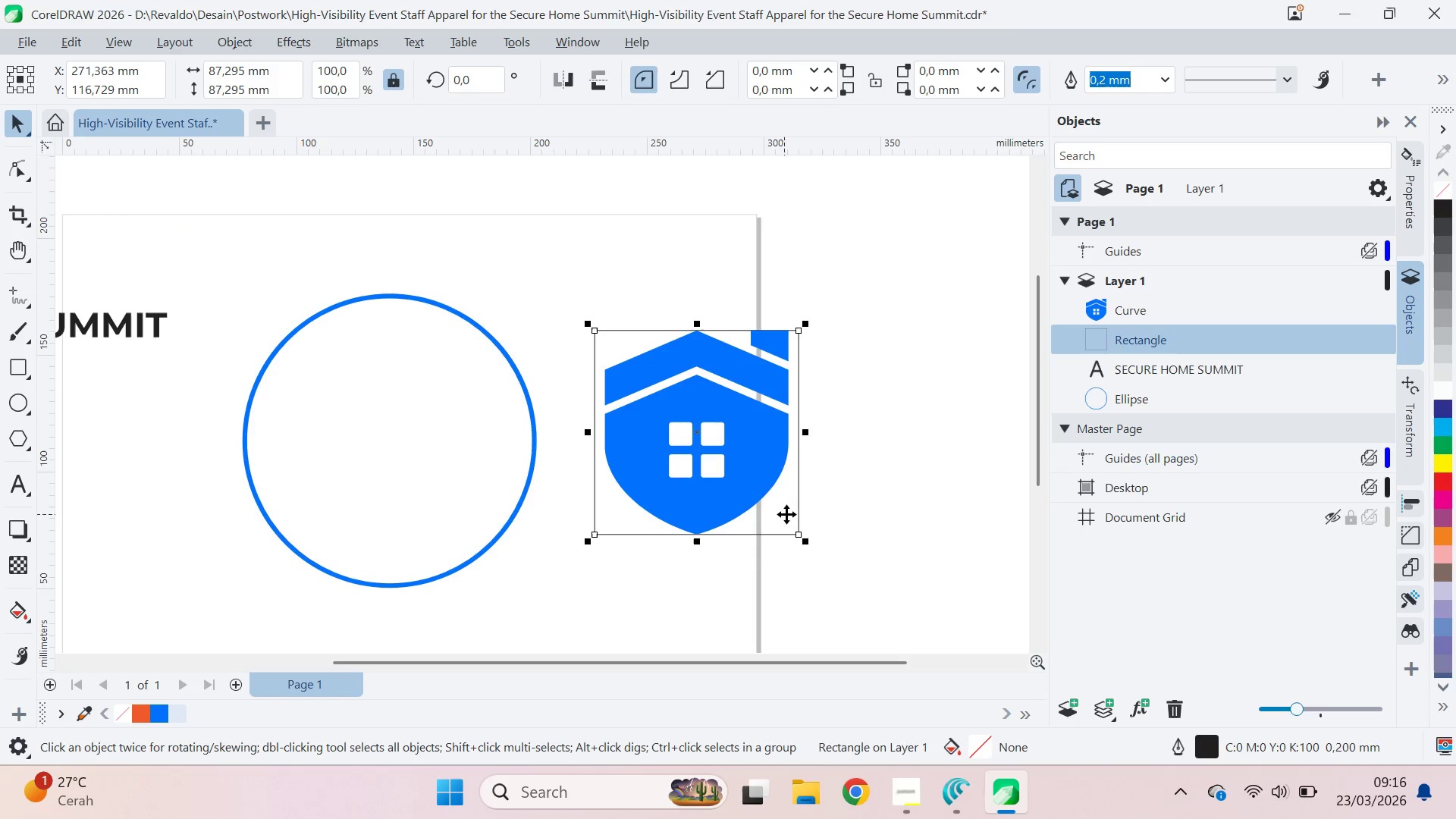 
key(Delete)
 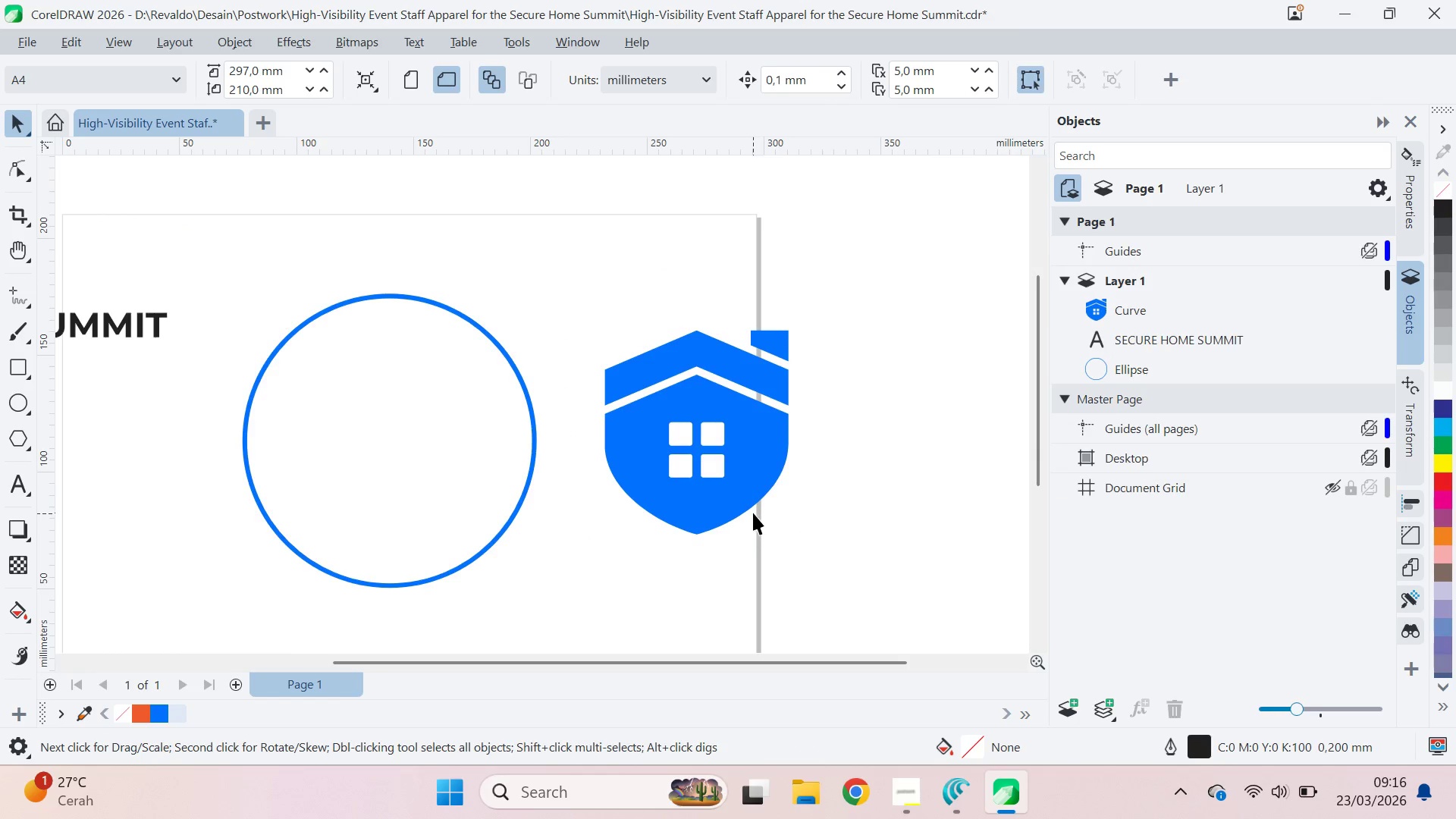 
type(ce)
 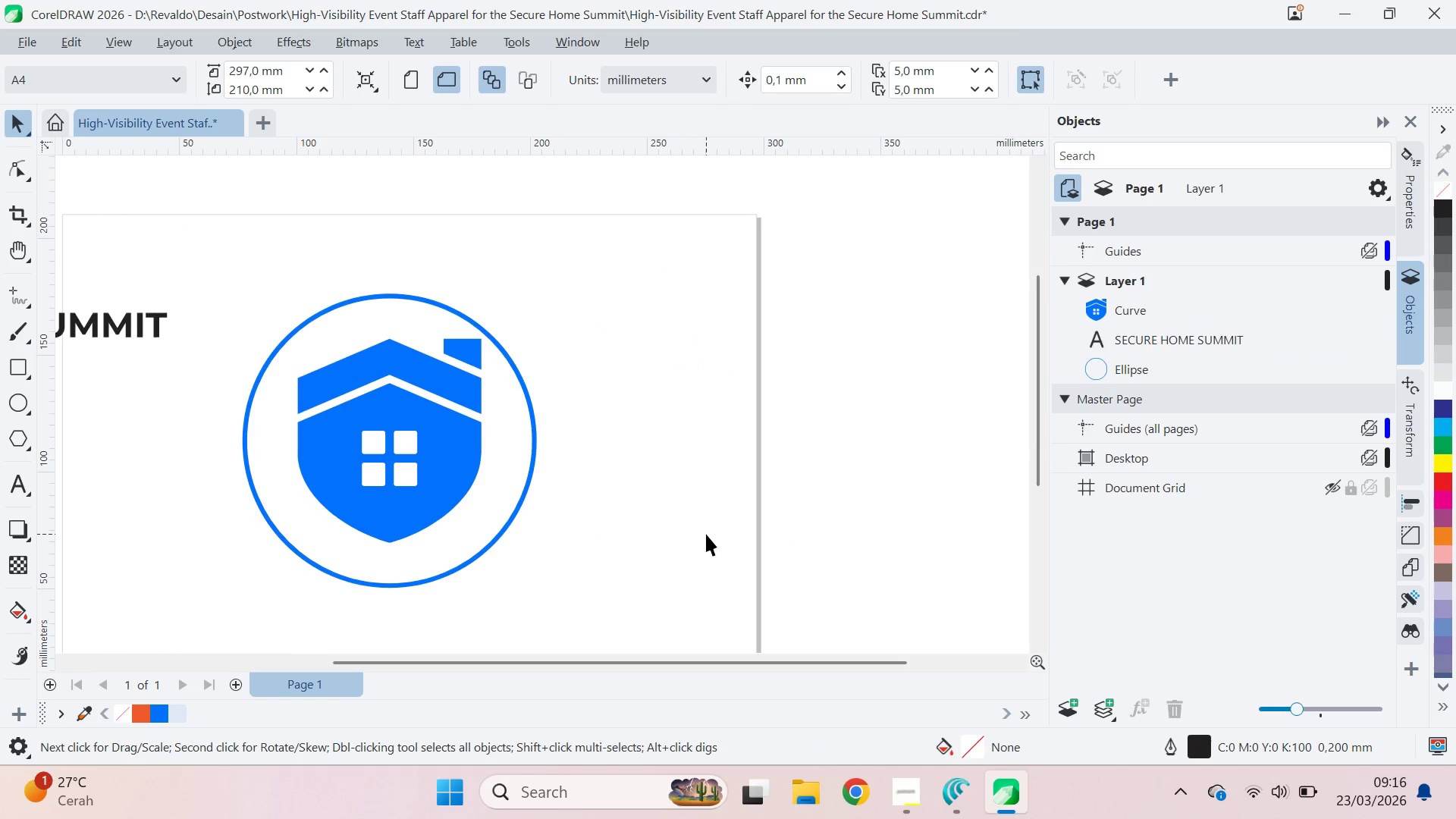 
left_click_drag(start_coordinate=[507, 507], to_coordinate=[512, 492])
 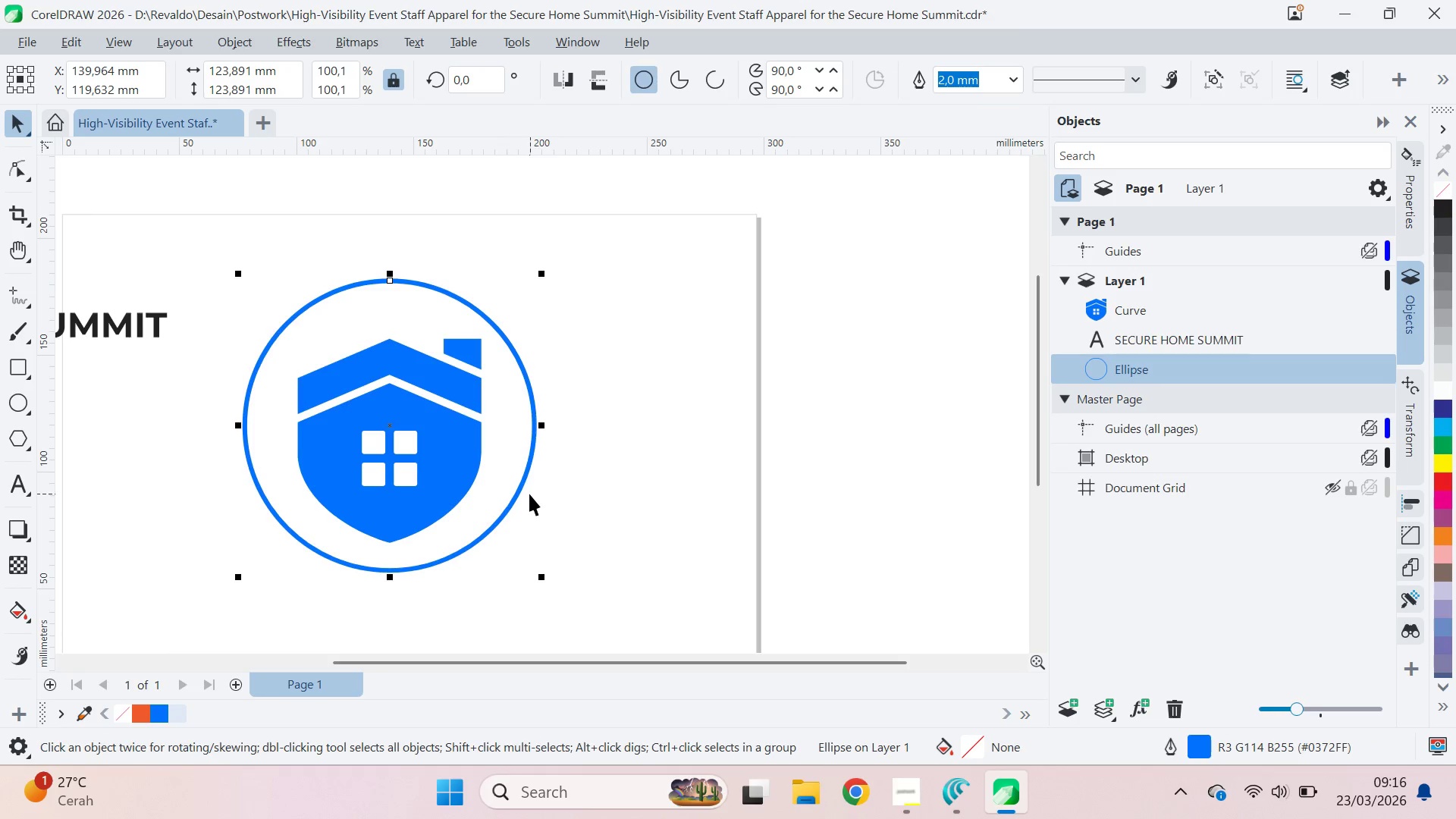 
hold_key(key=ShiftLeft, duration=0.59)
 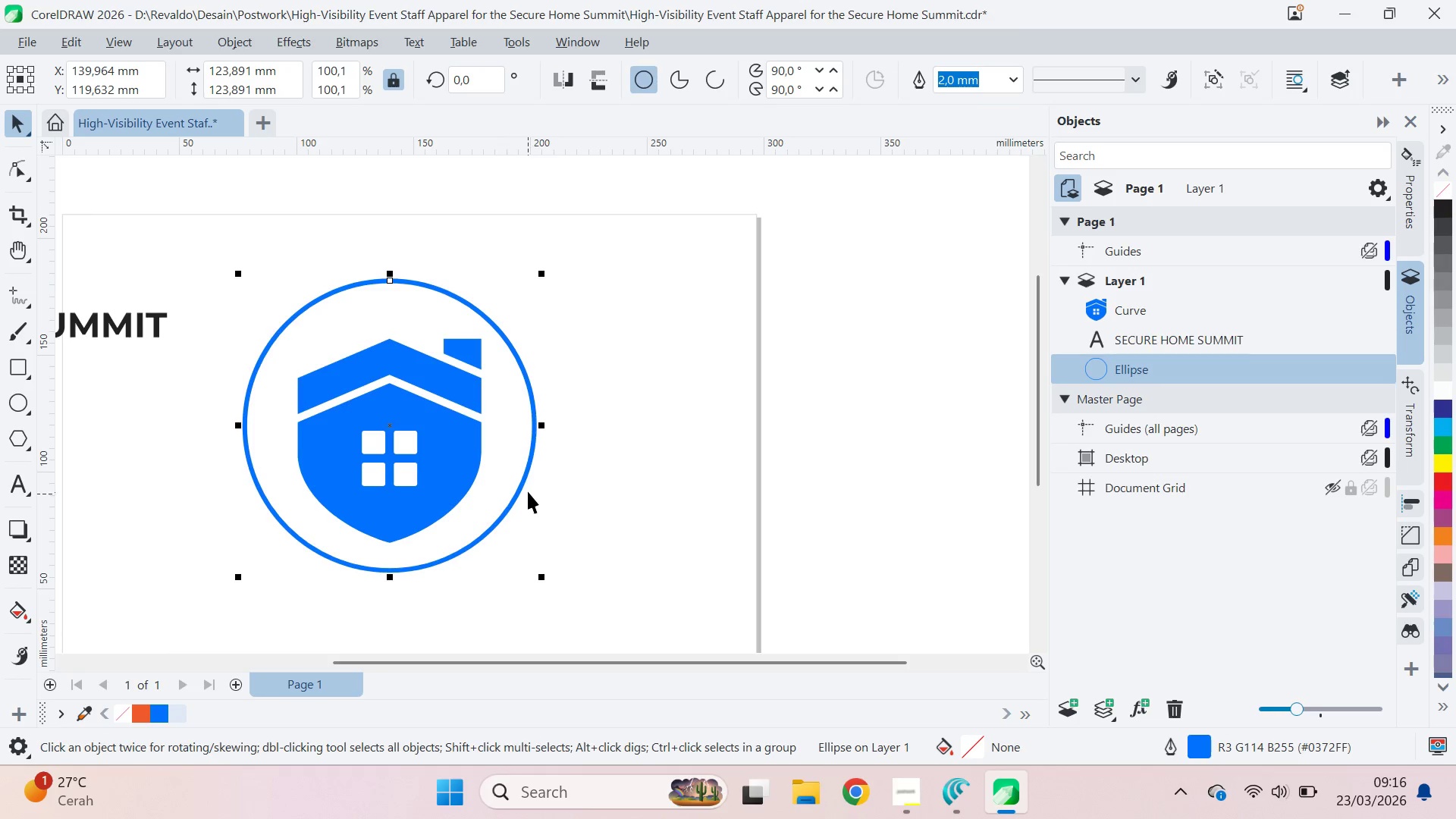 
left_click_drag(start_coordinate=[526, 491], to_coordinate=[525, 501])
 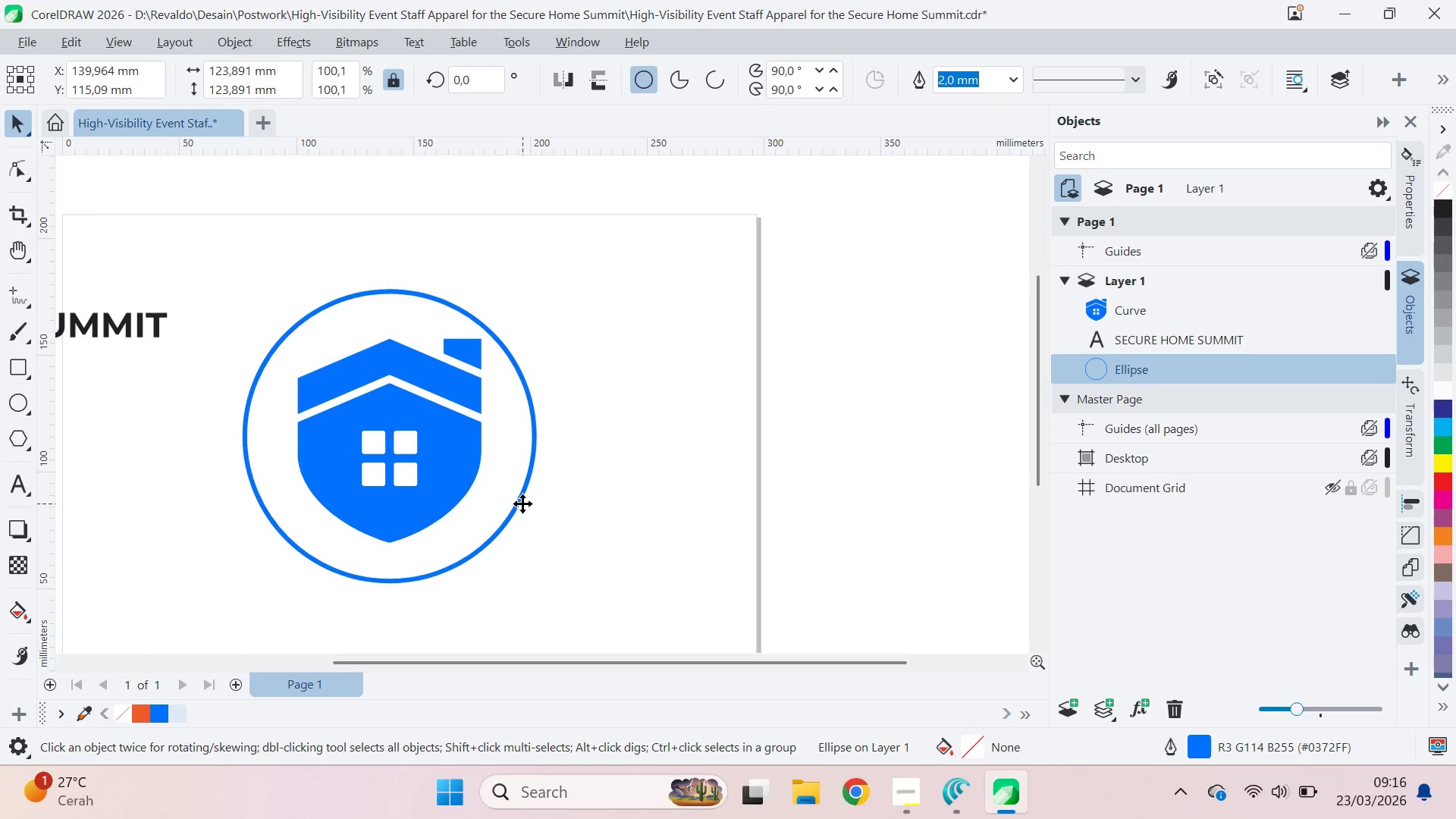 
hold_key(key=ShiftLeft, duration=0.66)
 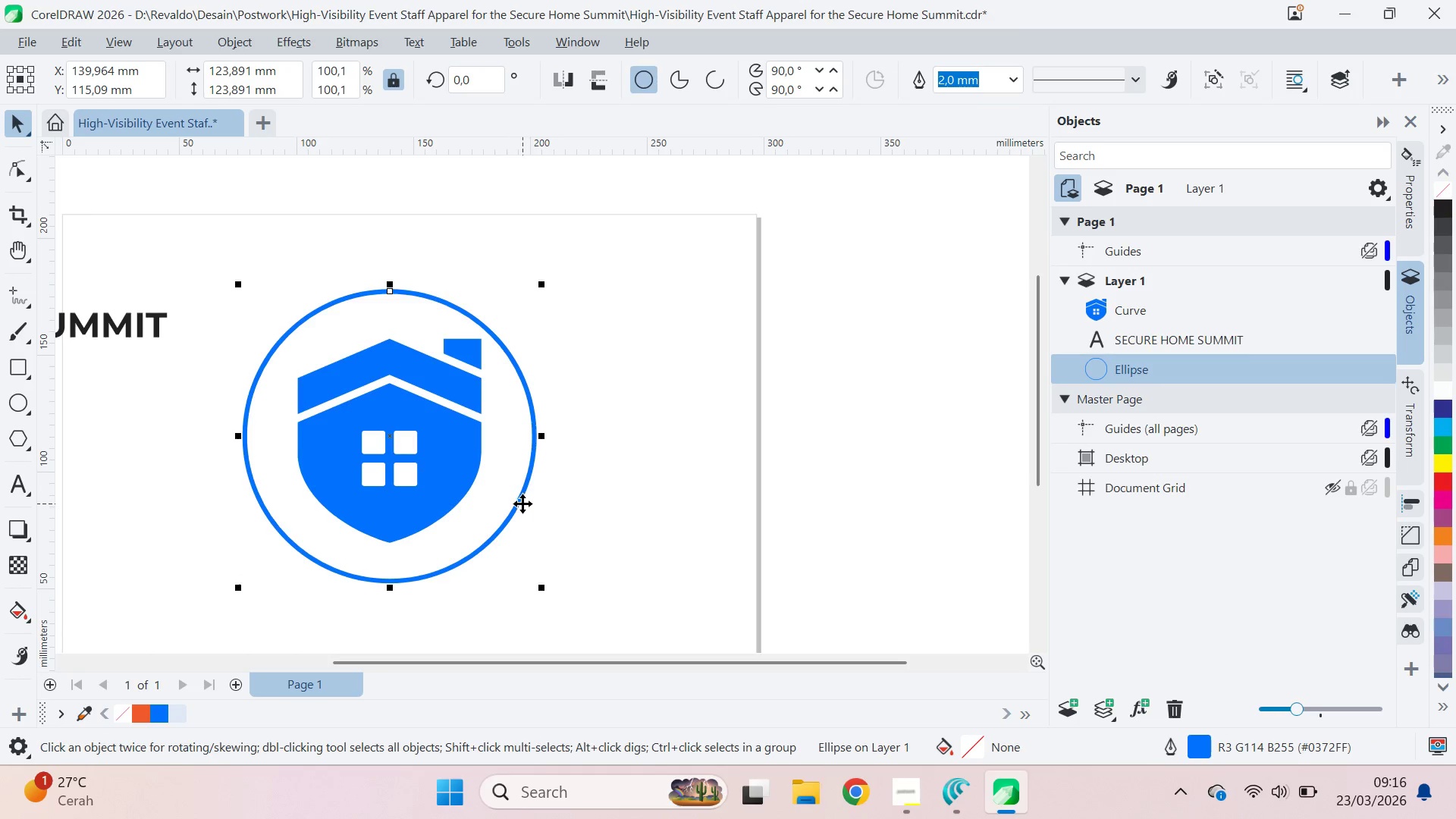 
left_click_drag(start_coordinate=[522, 504], to_coordinate=[522, 497])
 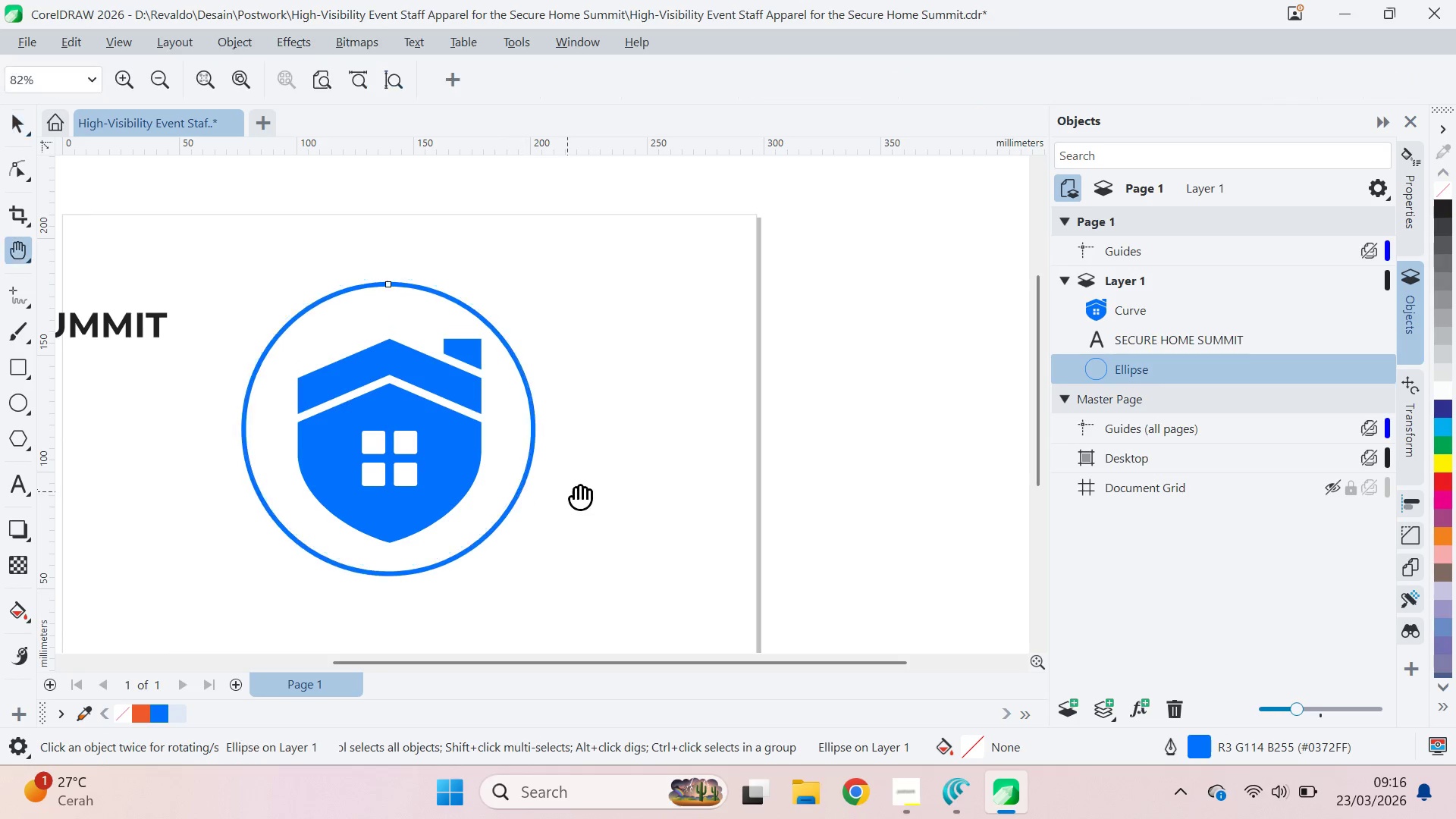 
key(Q)
 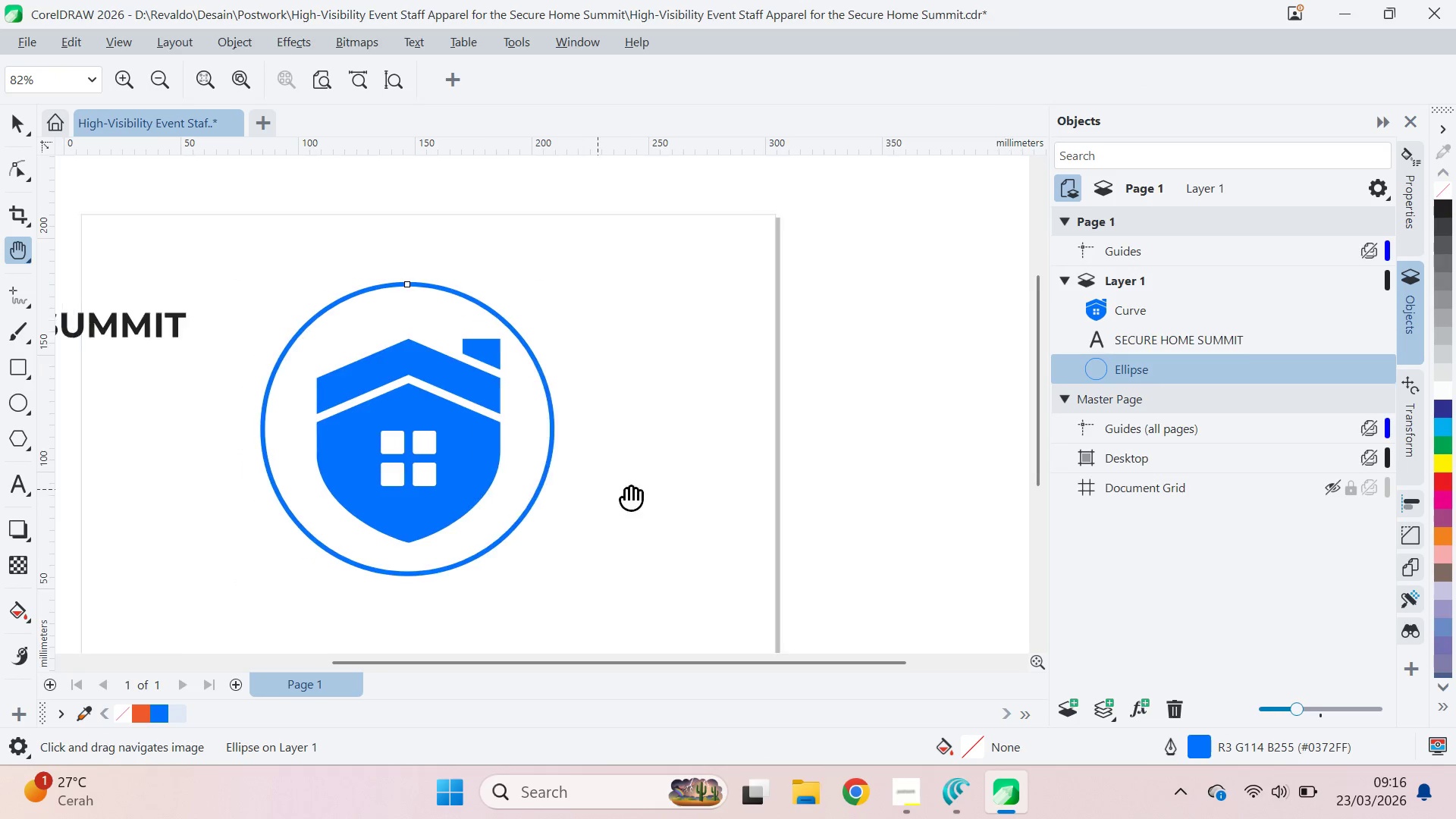 
left_click_drag(start_coordinate=[579, 489], to_coordinate=[862, 507])
 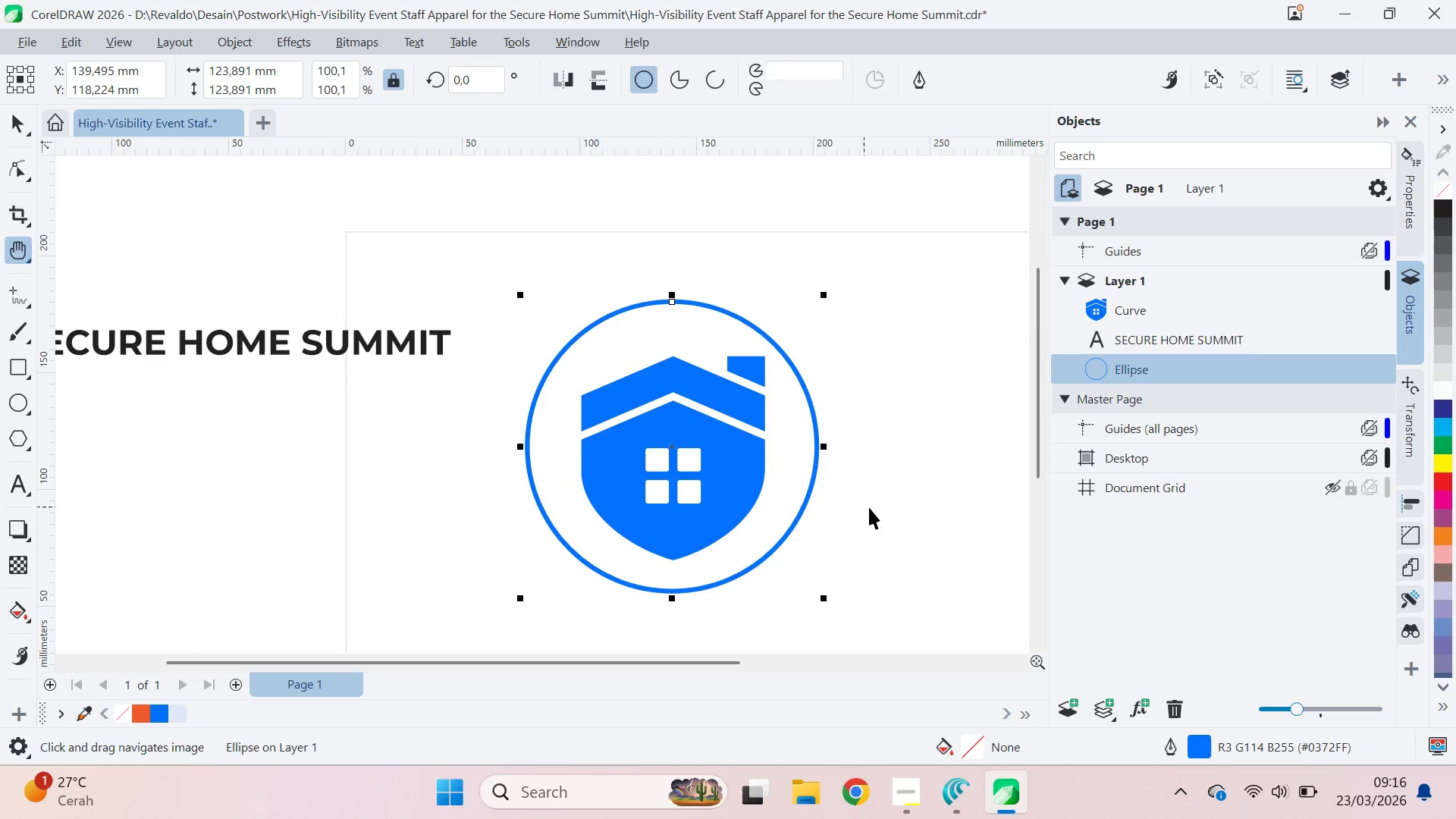 
key(V)
 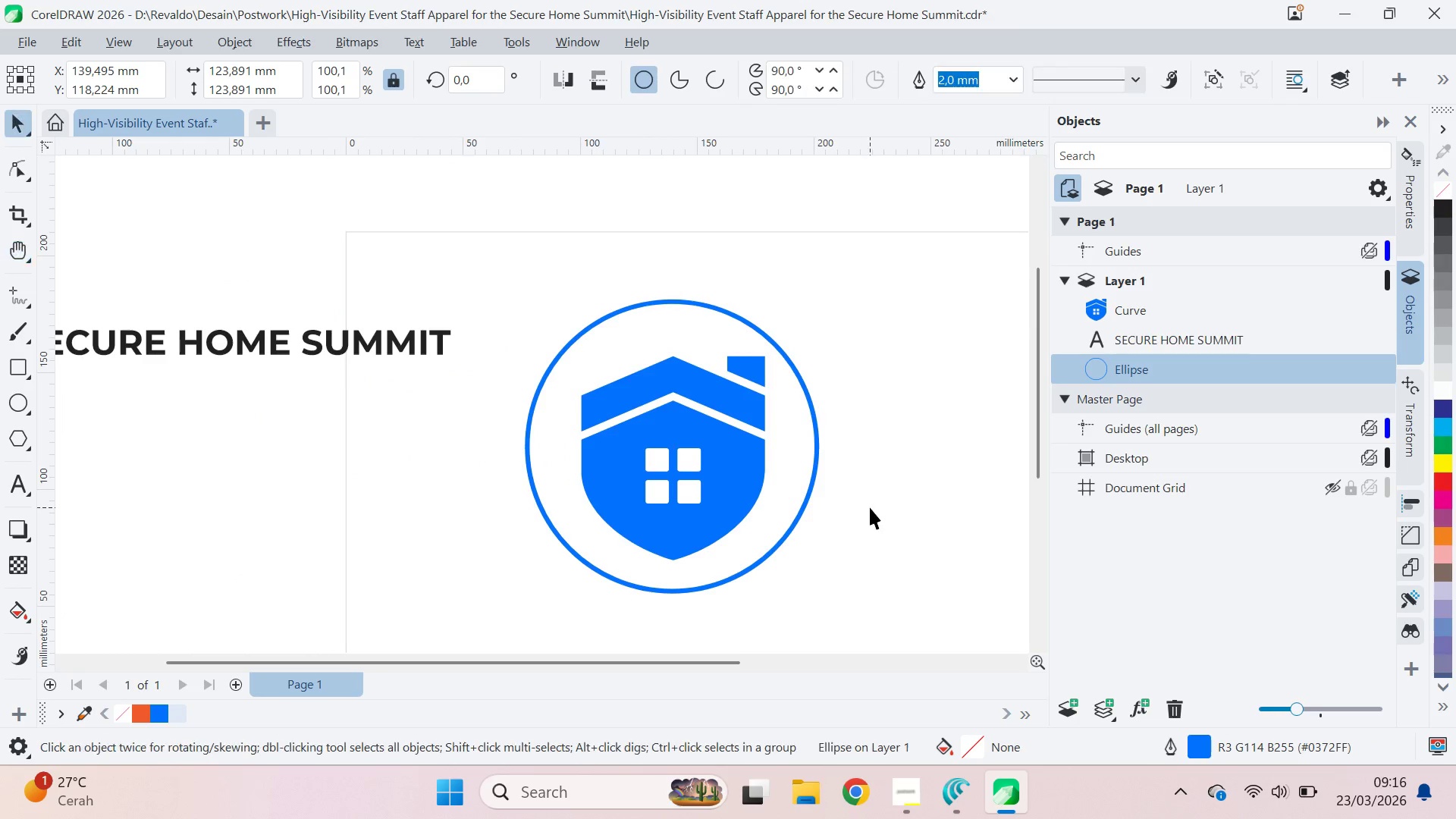 
double_click([870, 507])
 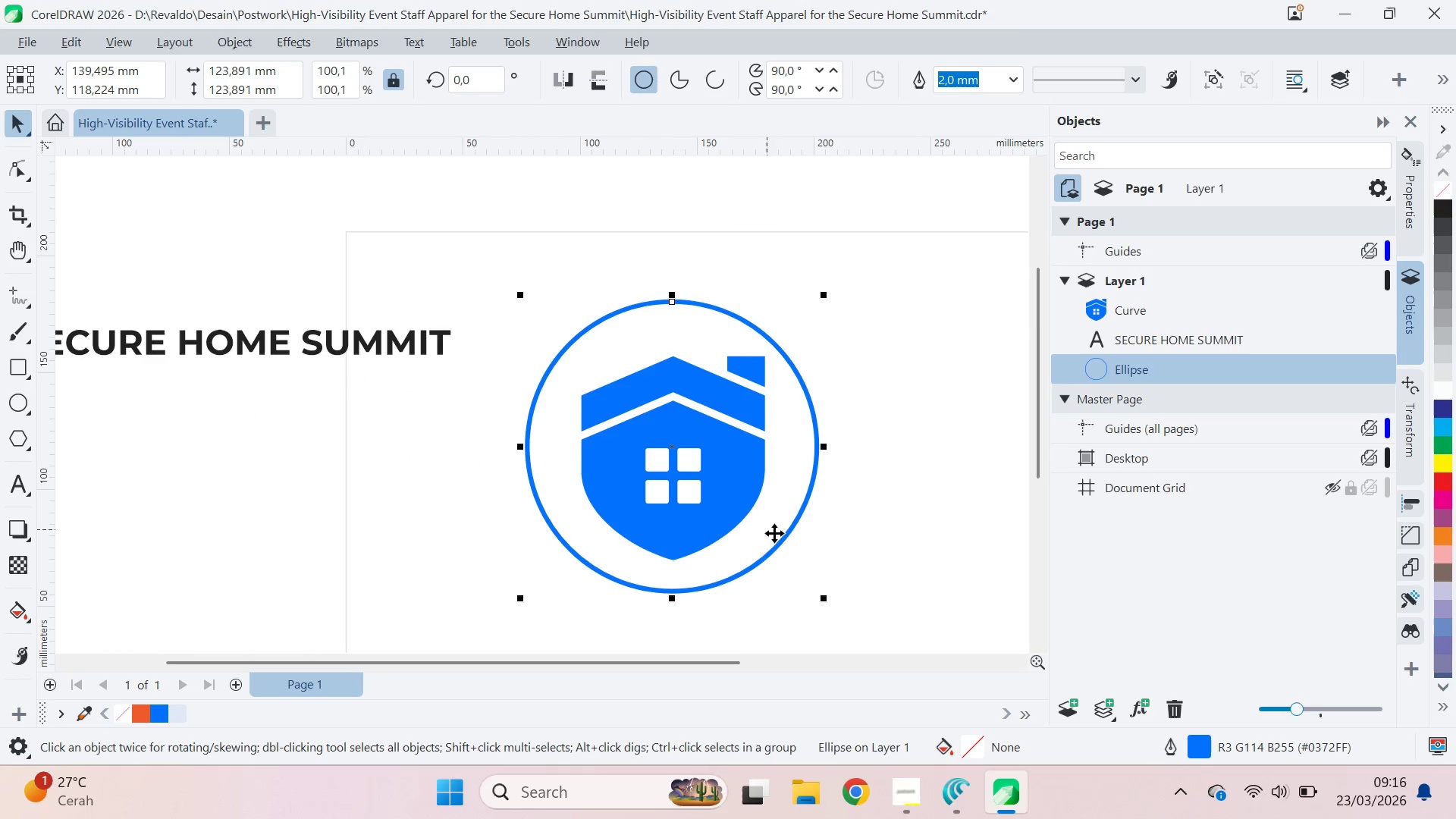 
key(Delete)
 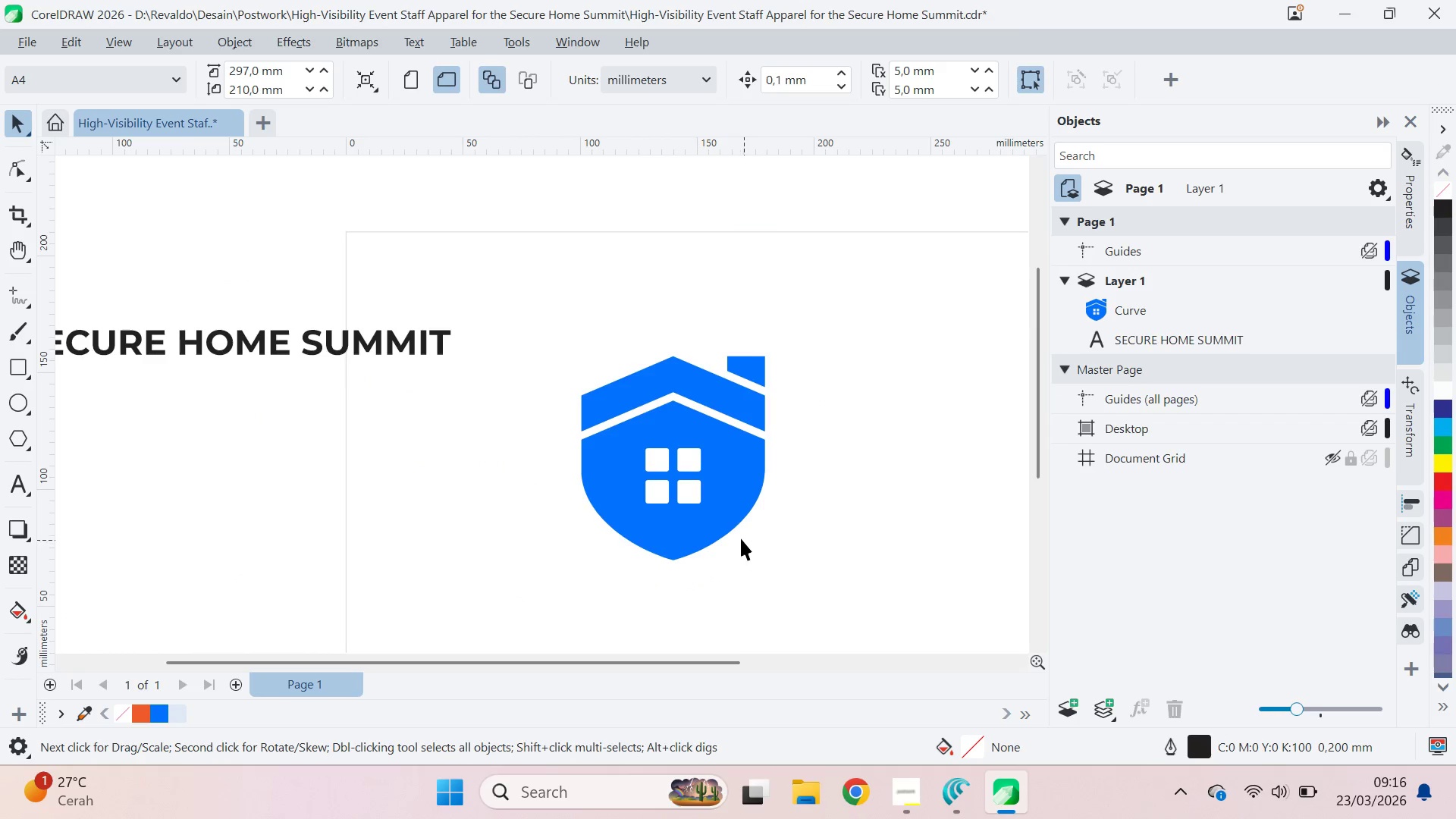 
left_click_drag(start_coordinate=[726, 527], to_coordinate=[488, 541])
 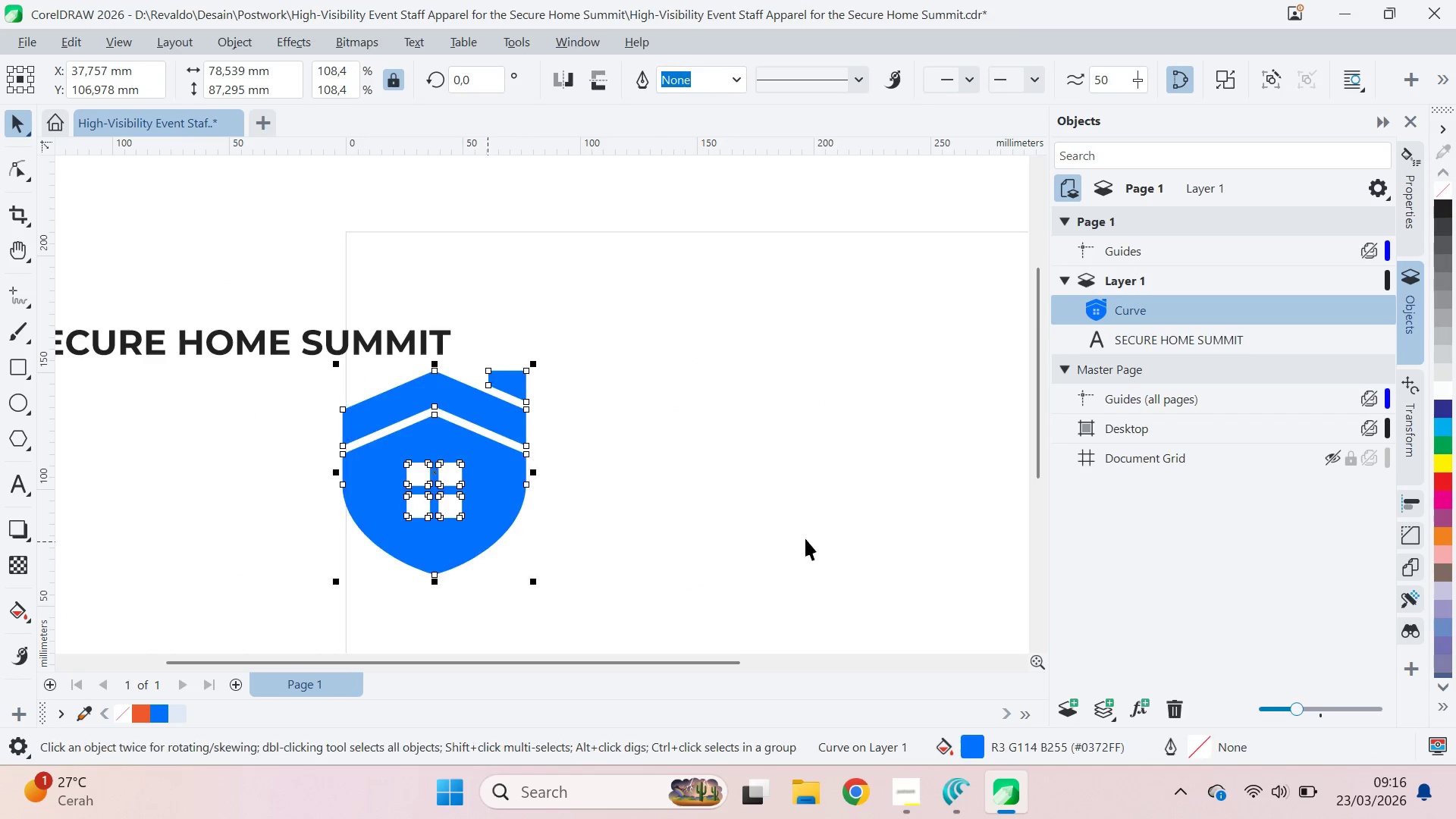 
left_click_drag(start_coordinate=[805, 538], to_coordinate=[759, 483])
 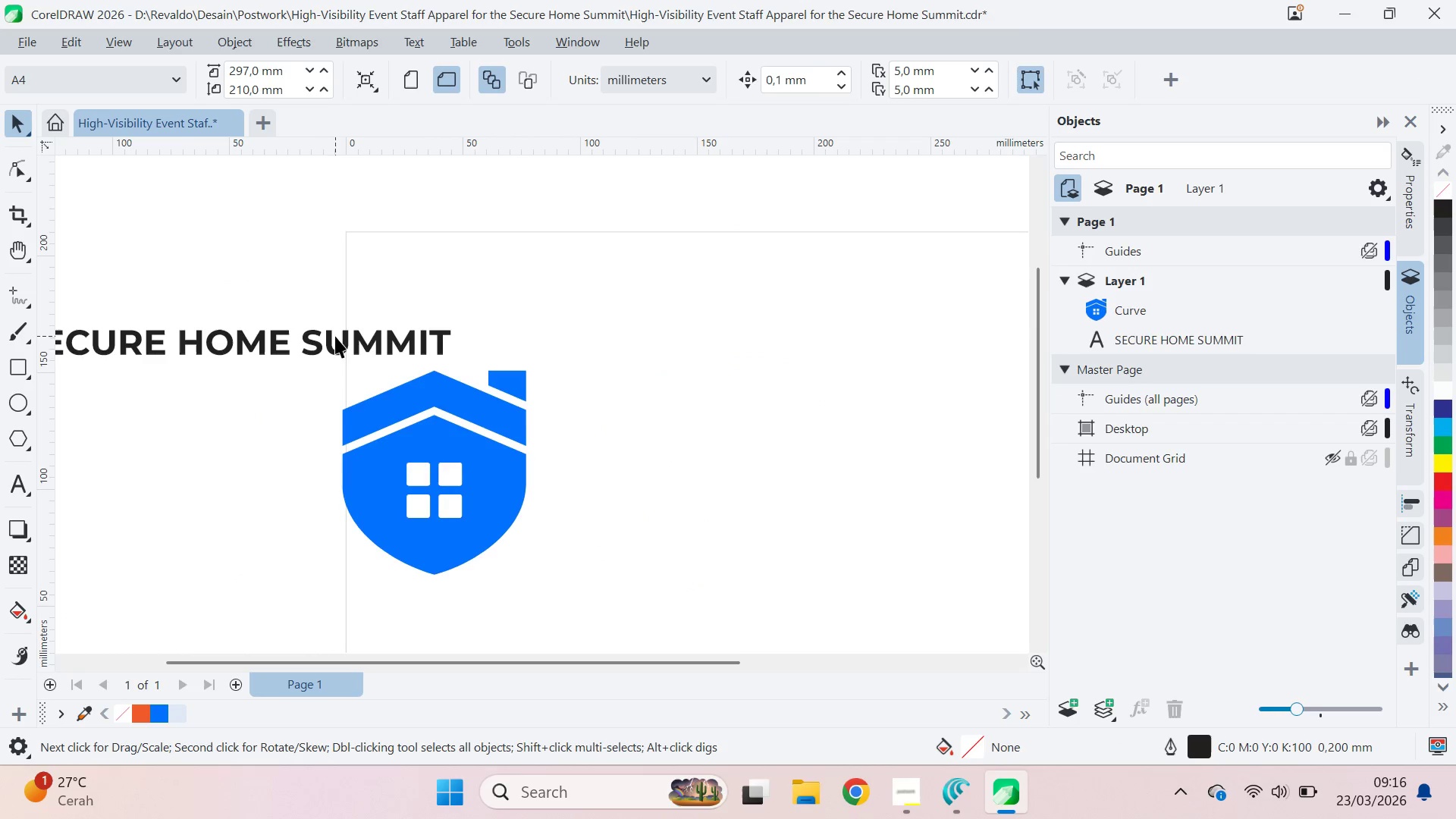 
left_click_drag(start_coordinate=[335, 336], to_coordinate=[764, 433])
 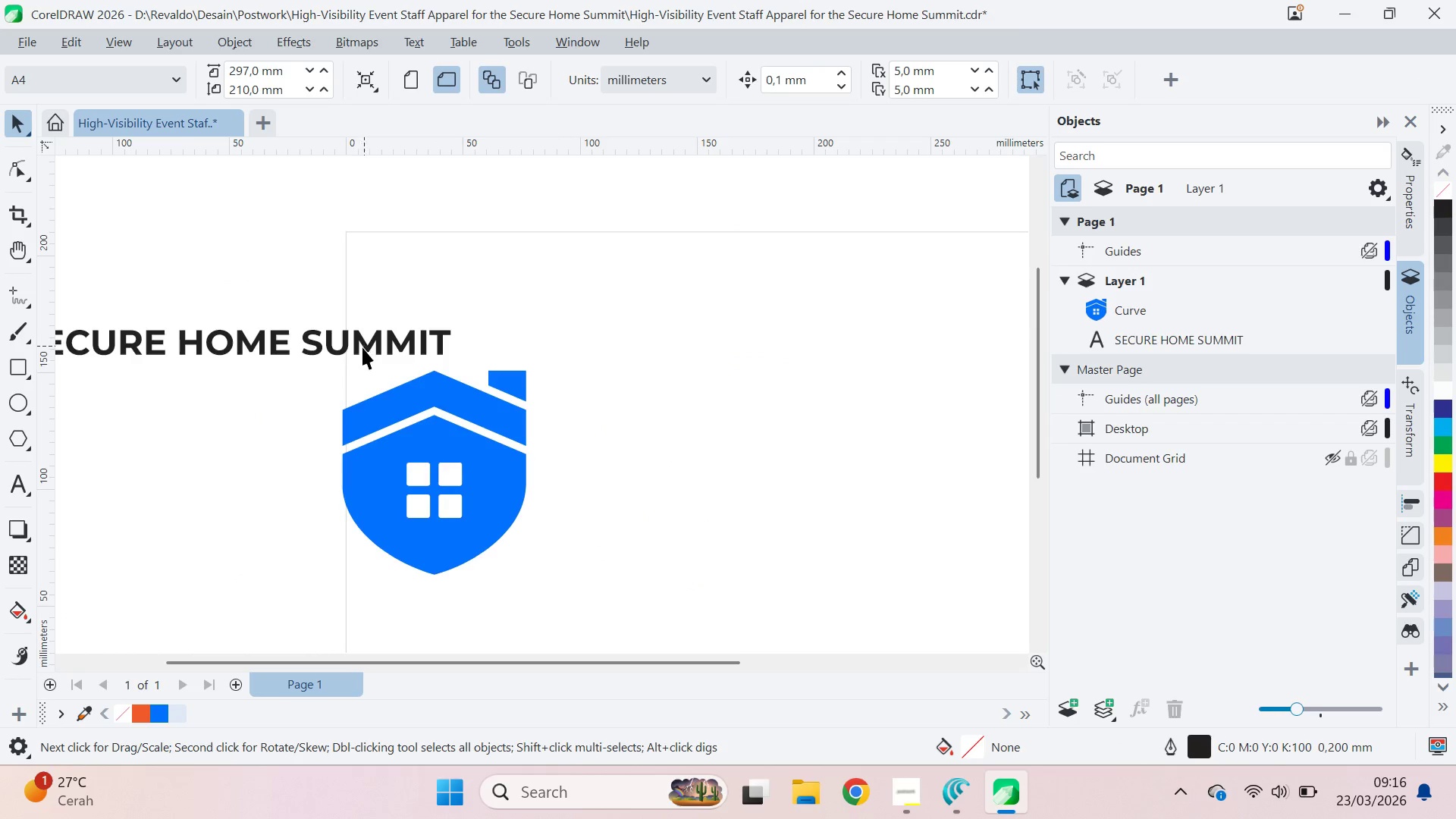 
left_click_drag(start_coordinate=[353, 347], to_coordinate=[902, 453])
 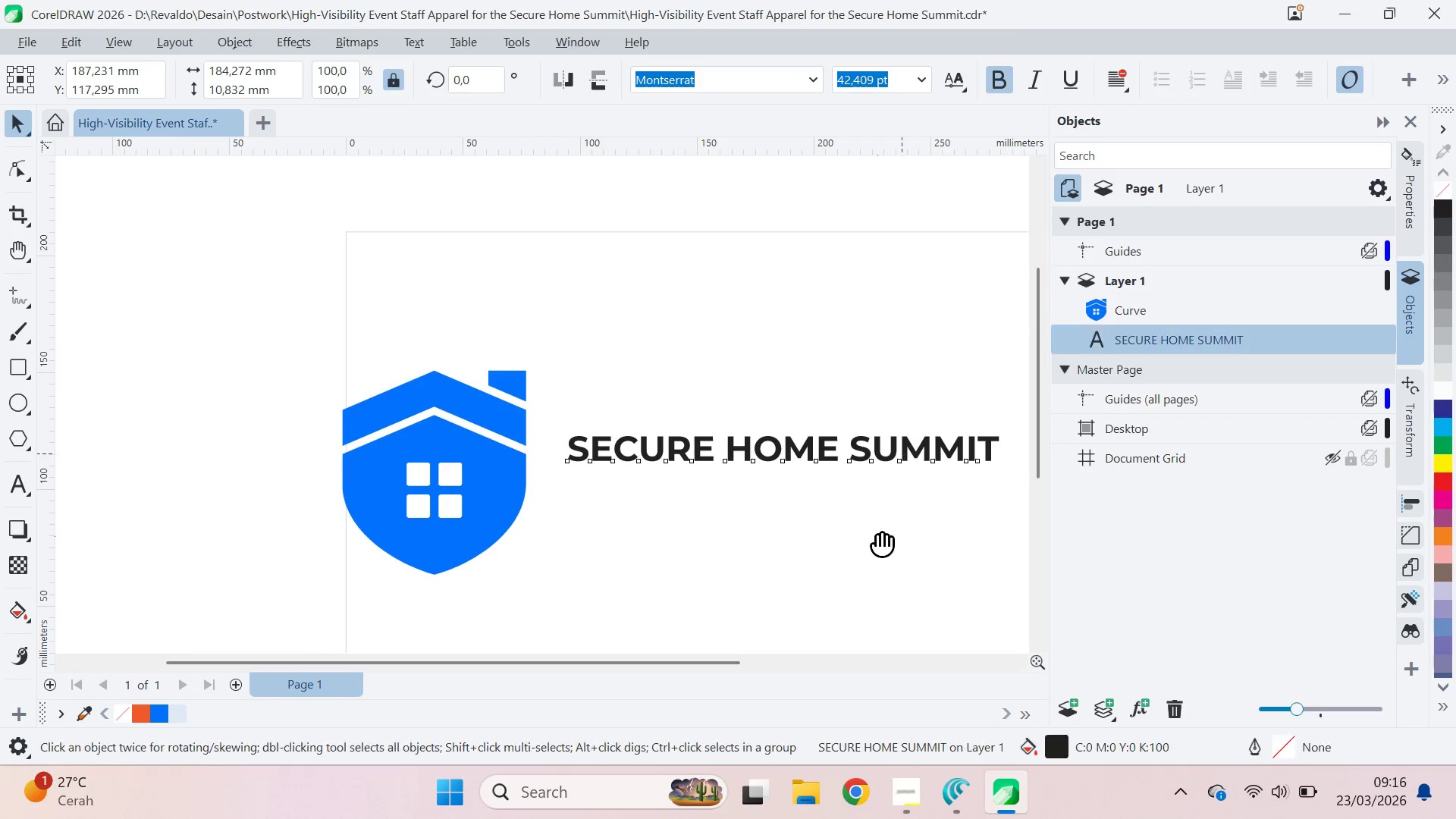 
type(qv)
 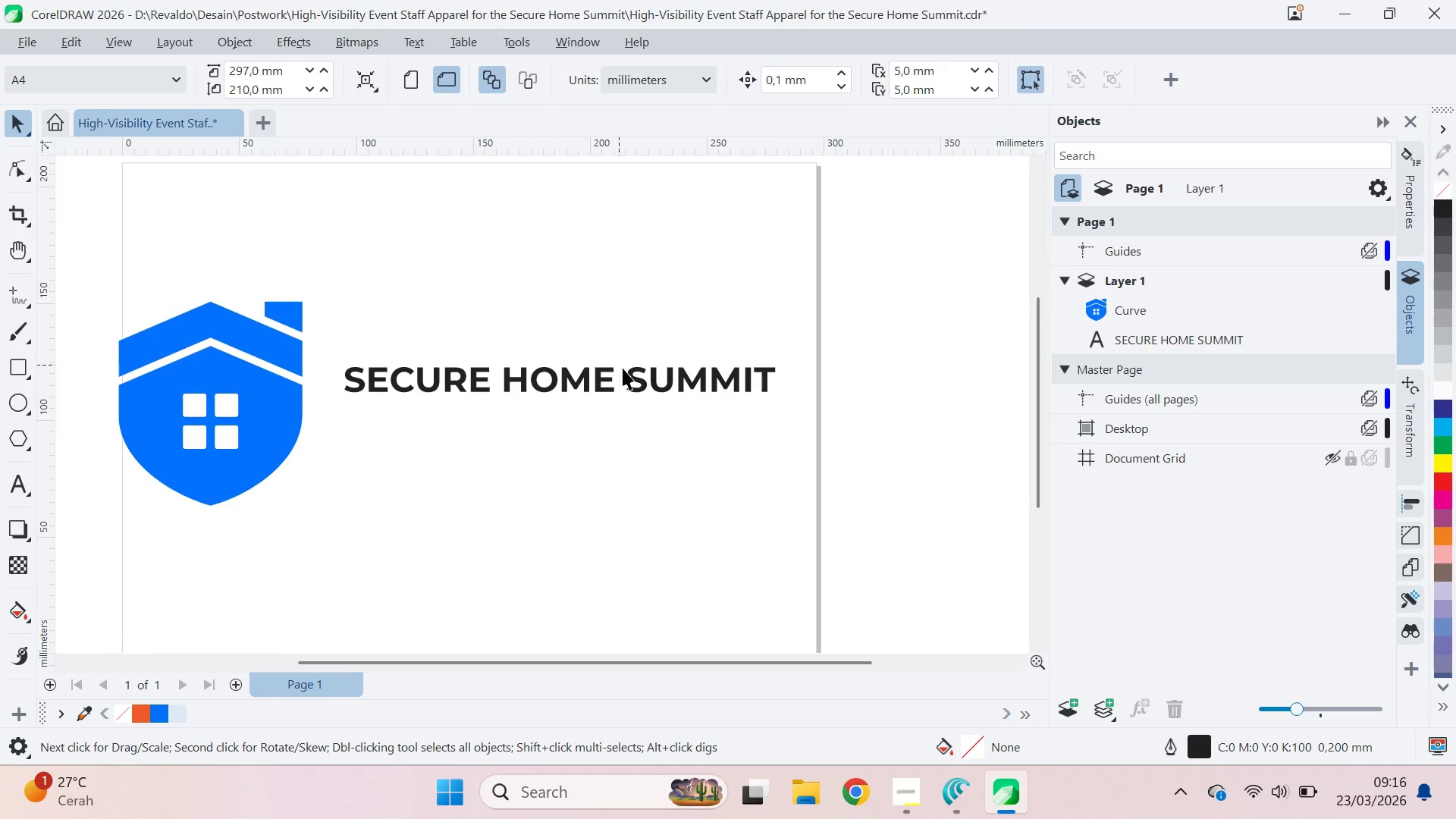 
left_click_drag(start_coordinate=[874, 535], to_coordinate=[650, 466])
 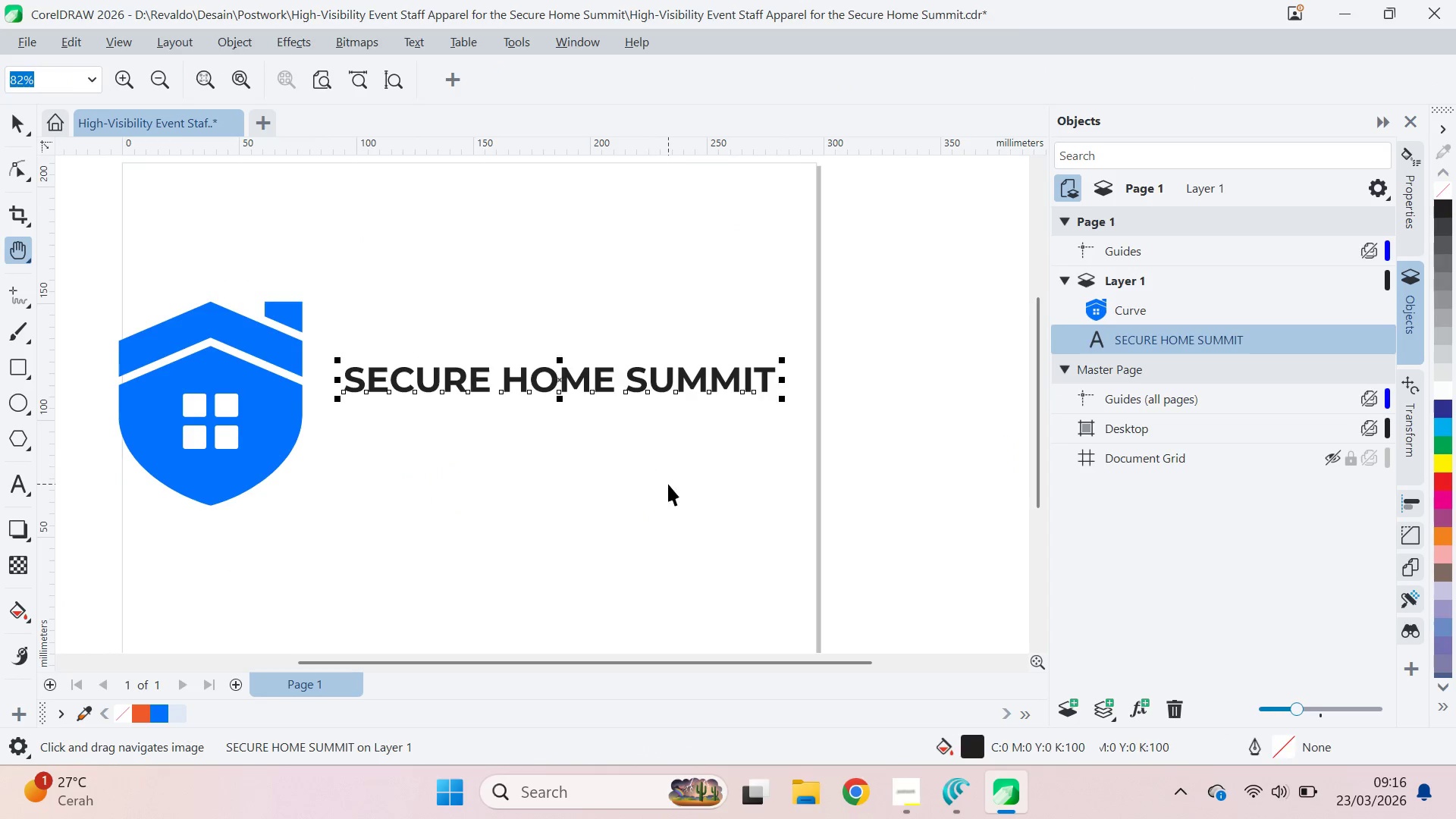 
left_click_drag(start_coordinate=[668, 484], to_coordinate=[657, 458])
 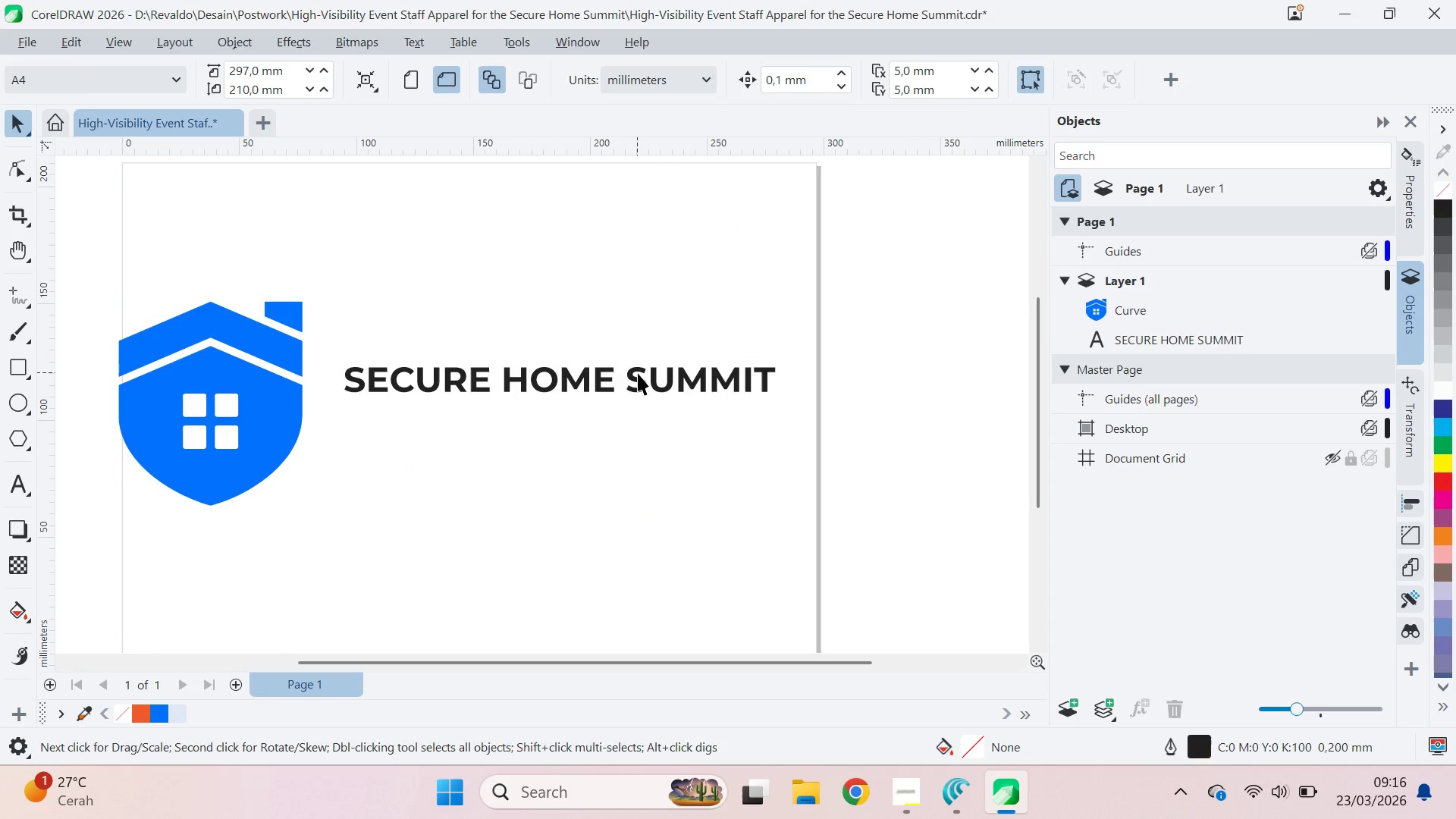 
left_click([638, 373])
 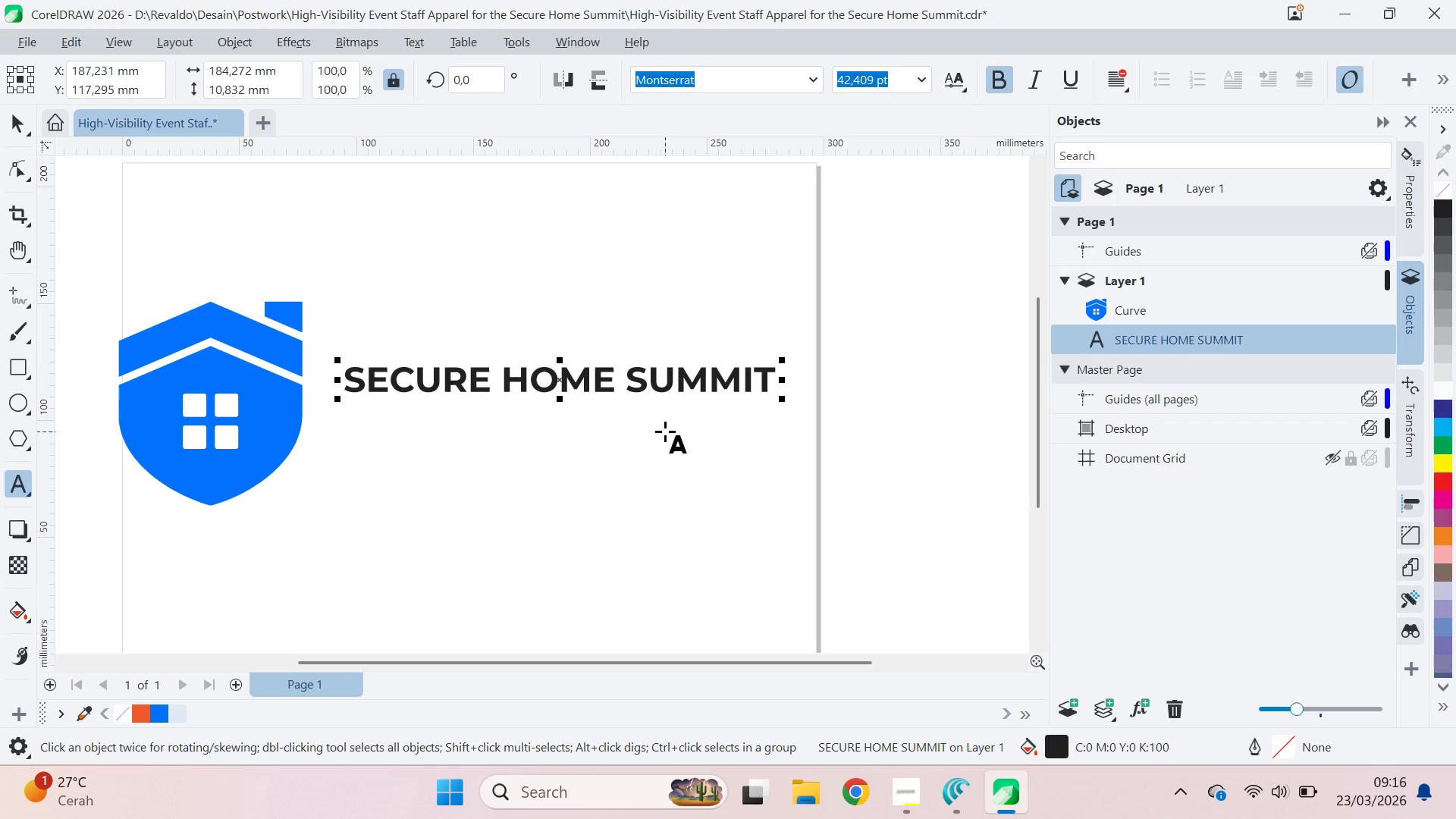 
key(ArrowLeft)
 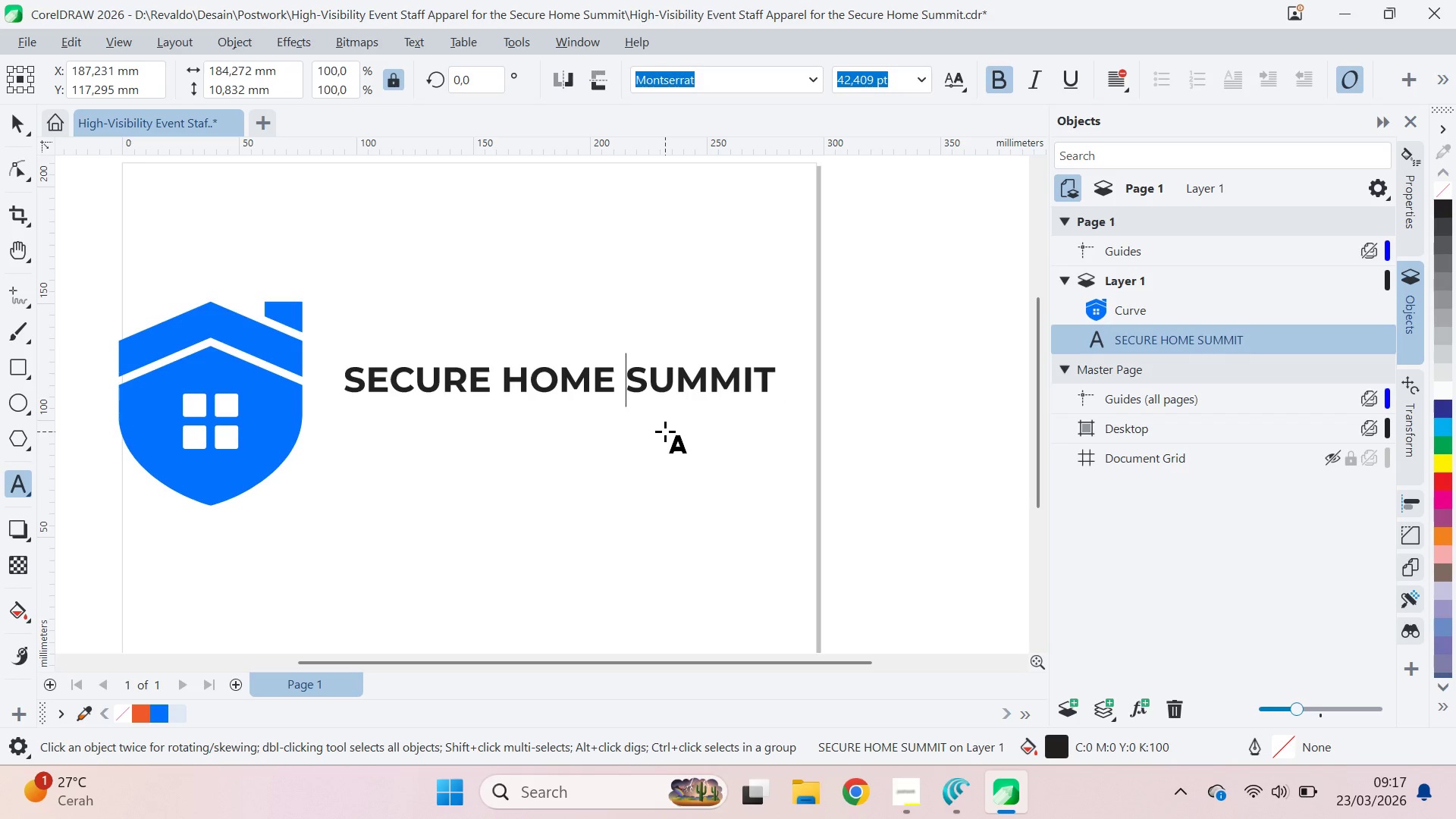 
key(Enter)
 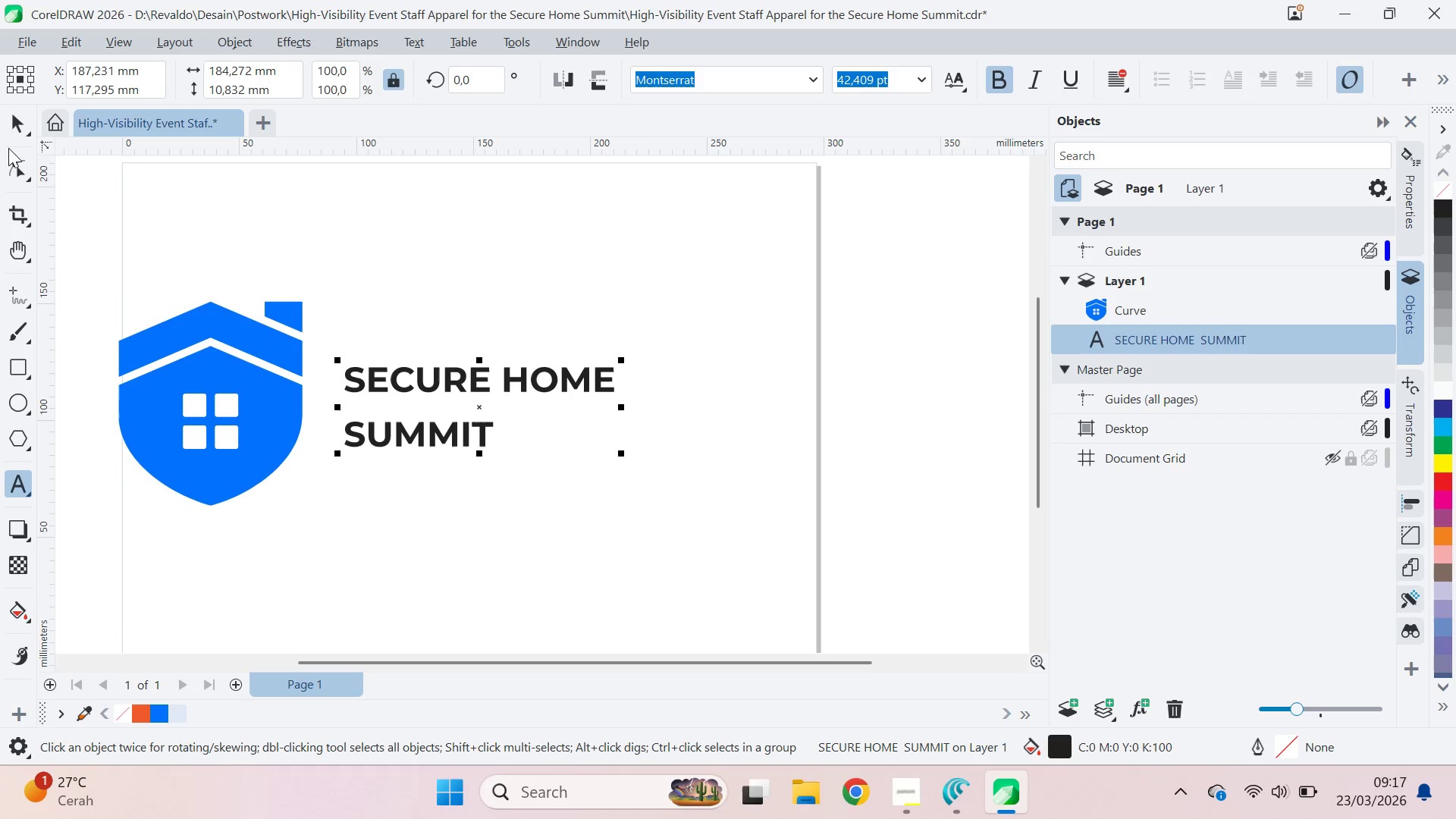 
left_click([14, 129])
 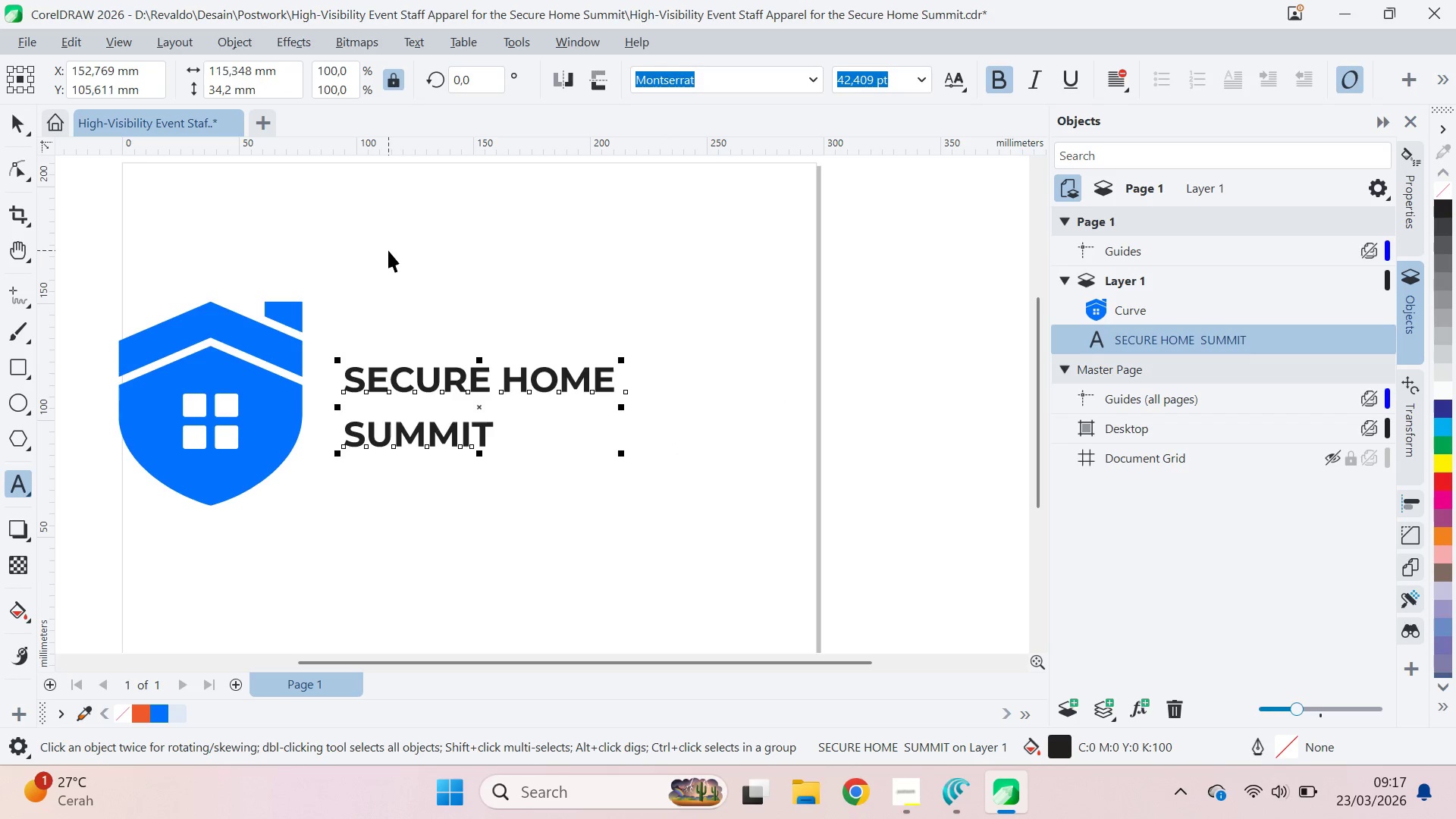 
key(Control+K)
 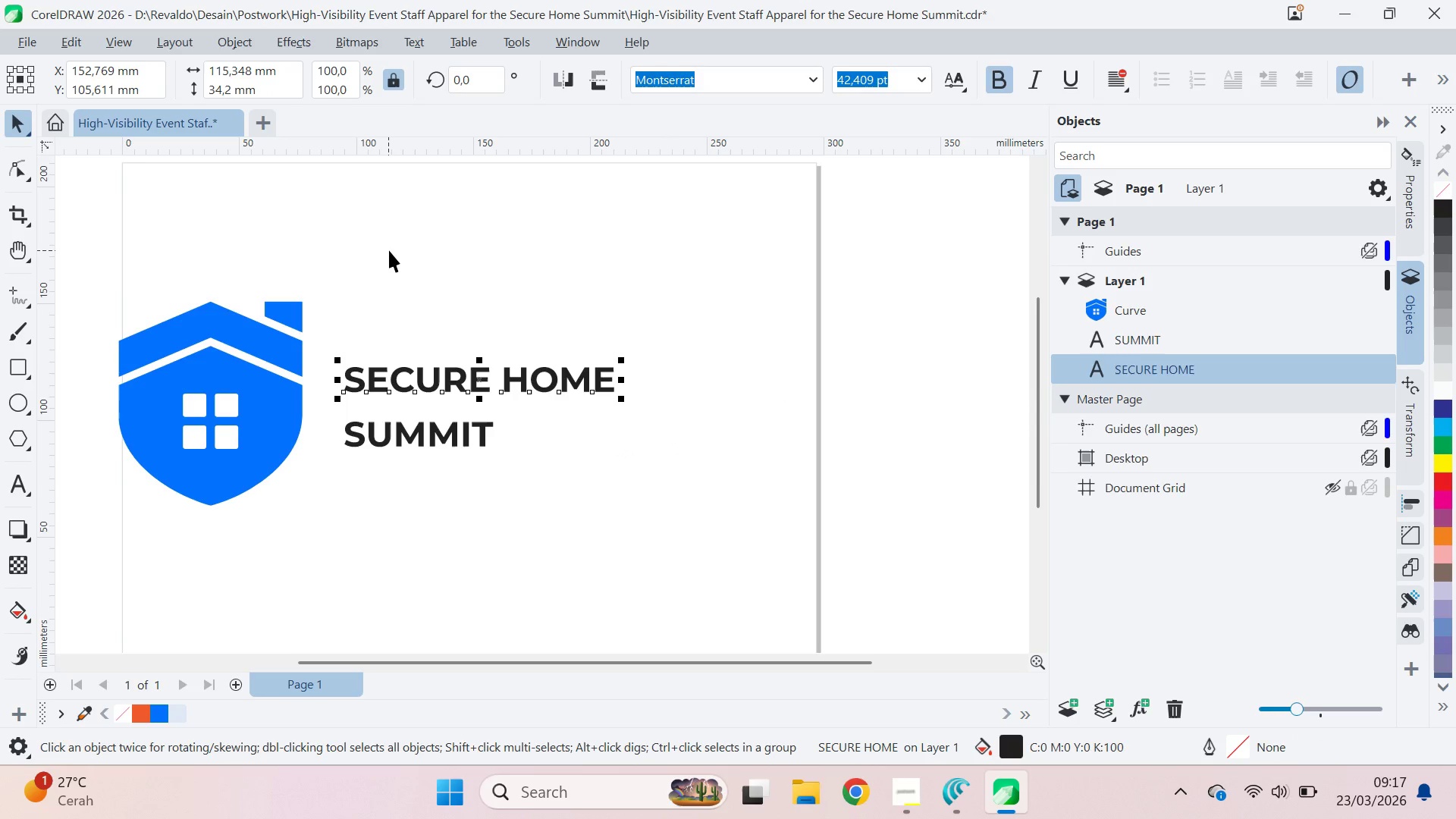 
left_click([389, 250])
 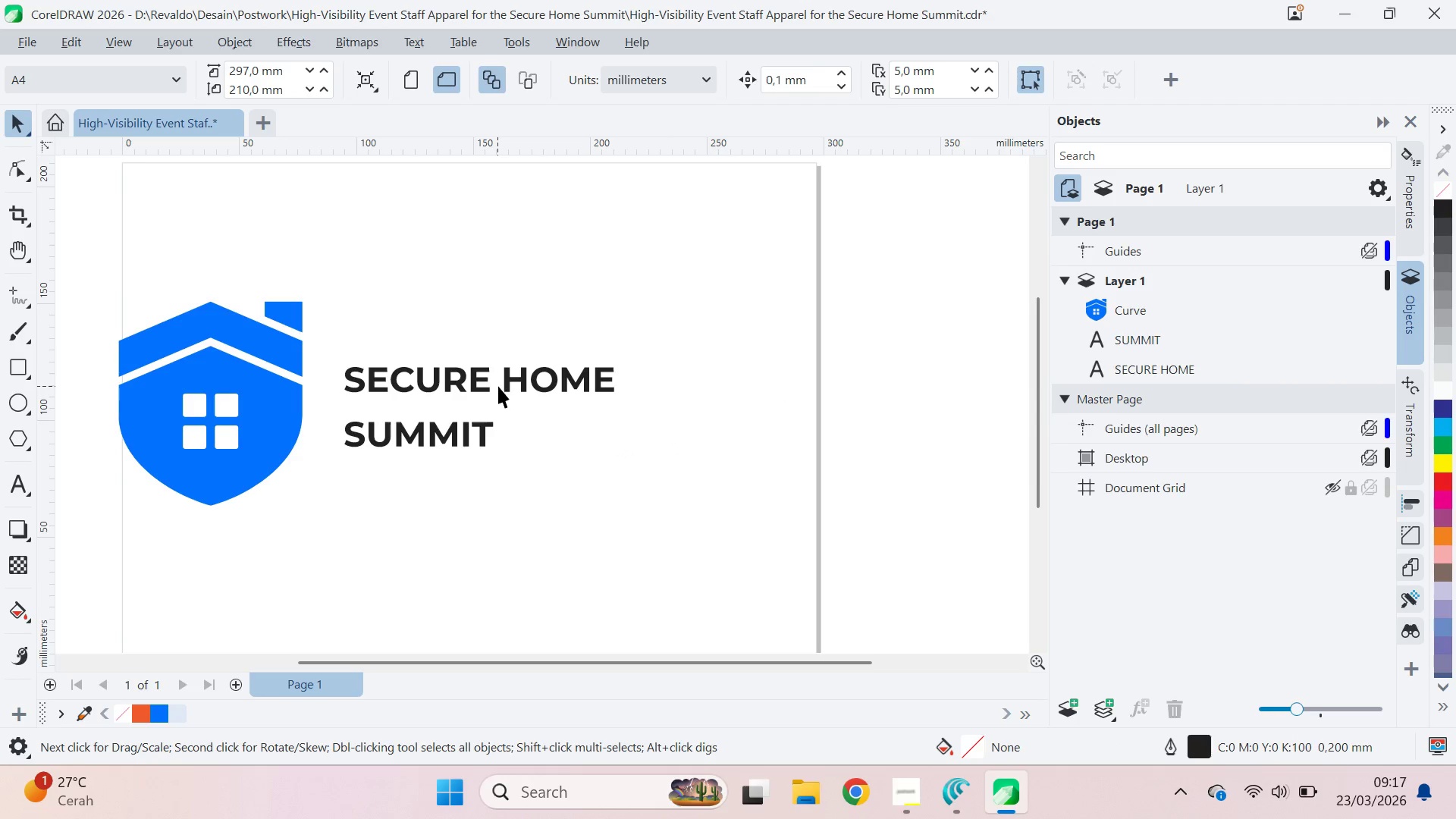 
double_click([483, 392])
 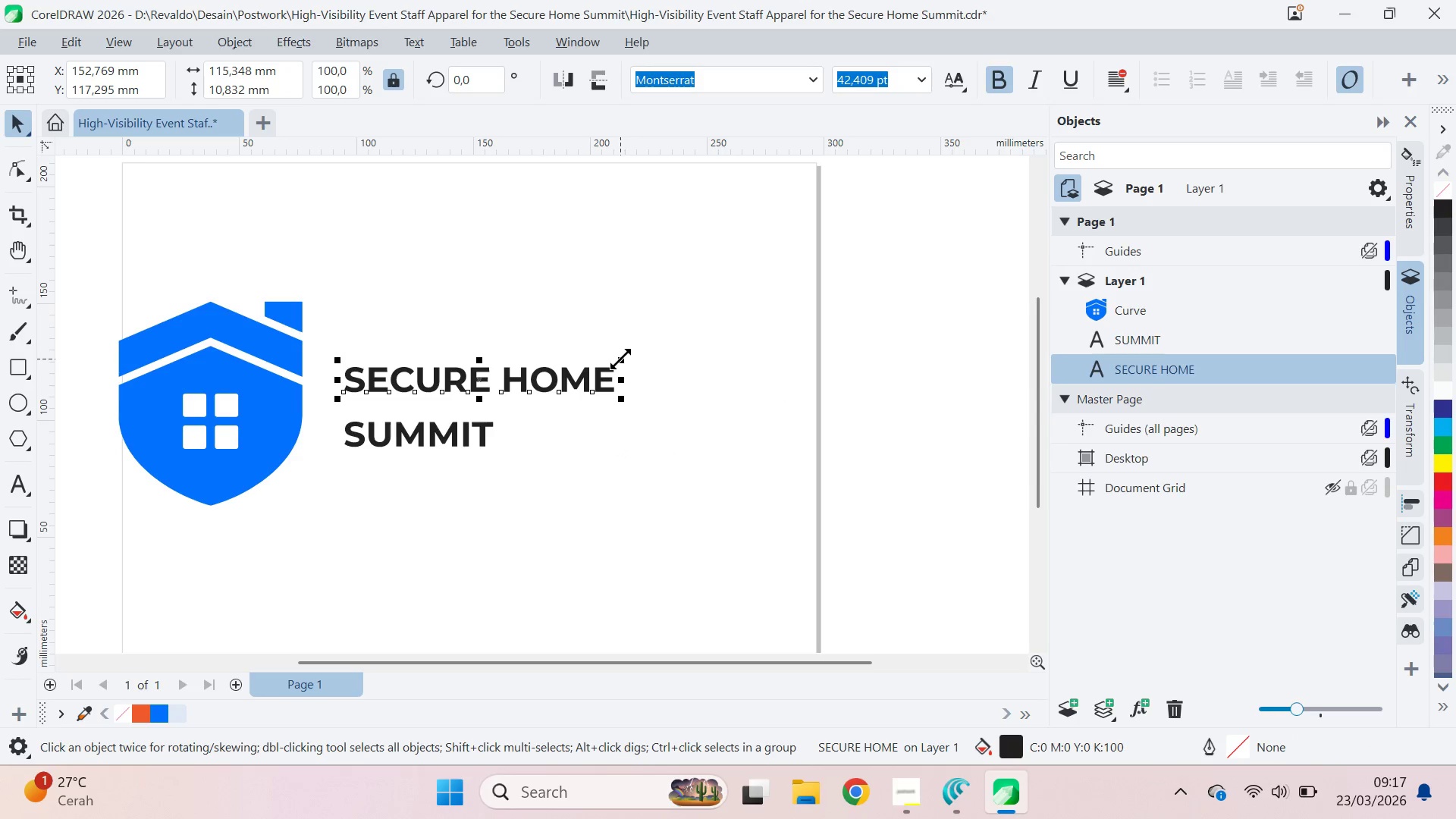 
wait(7.0)
 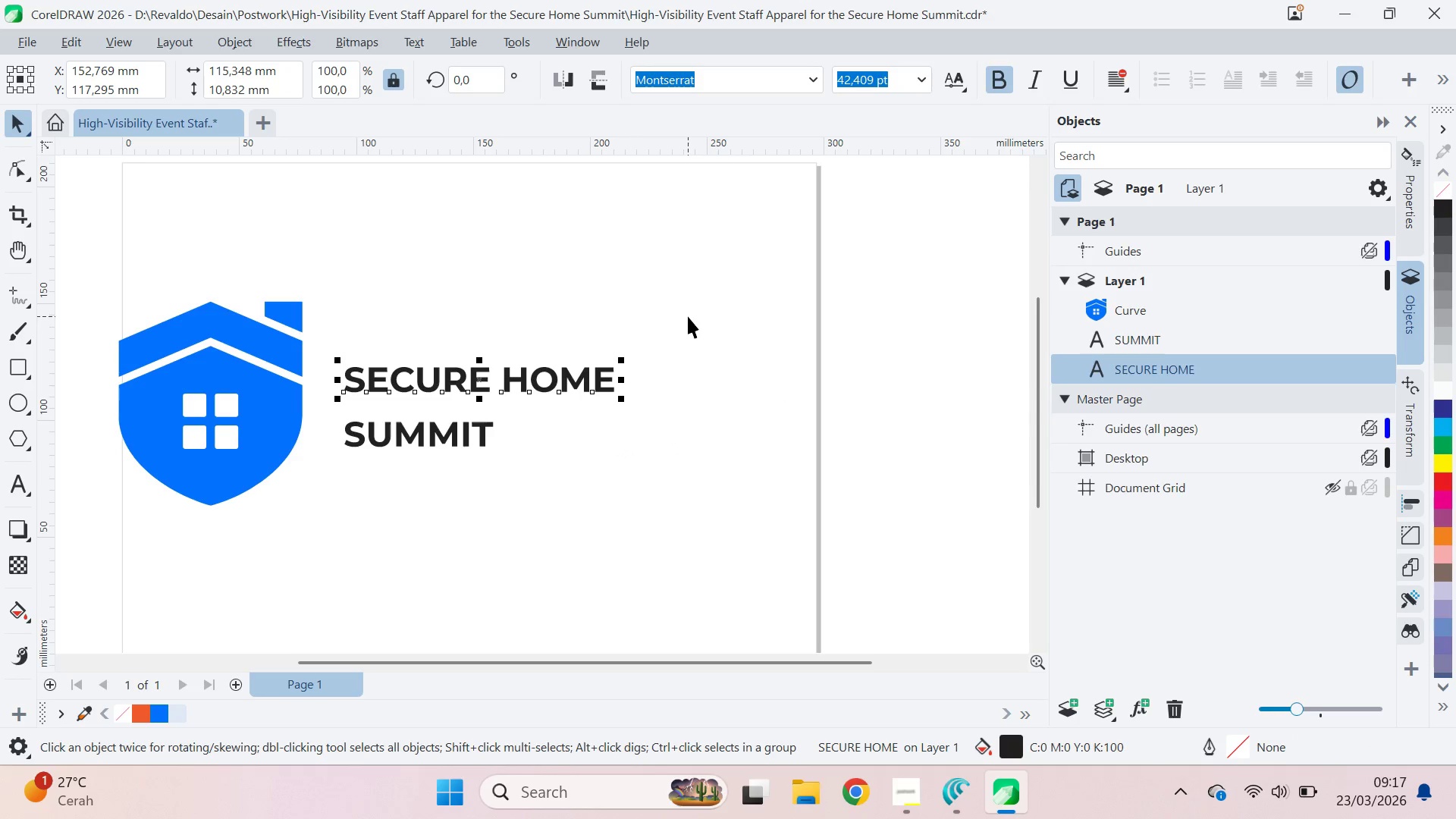 
key(VolumeUp)
 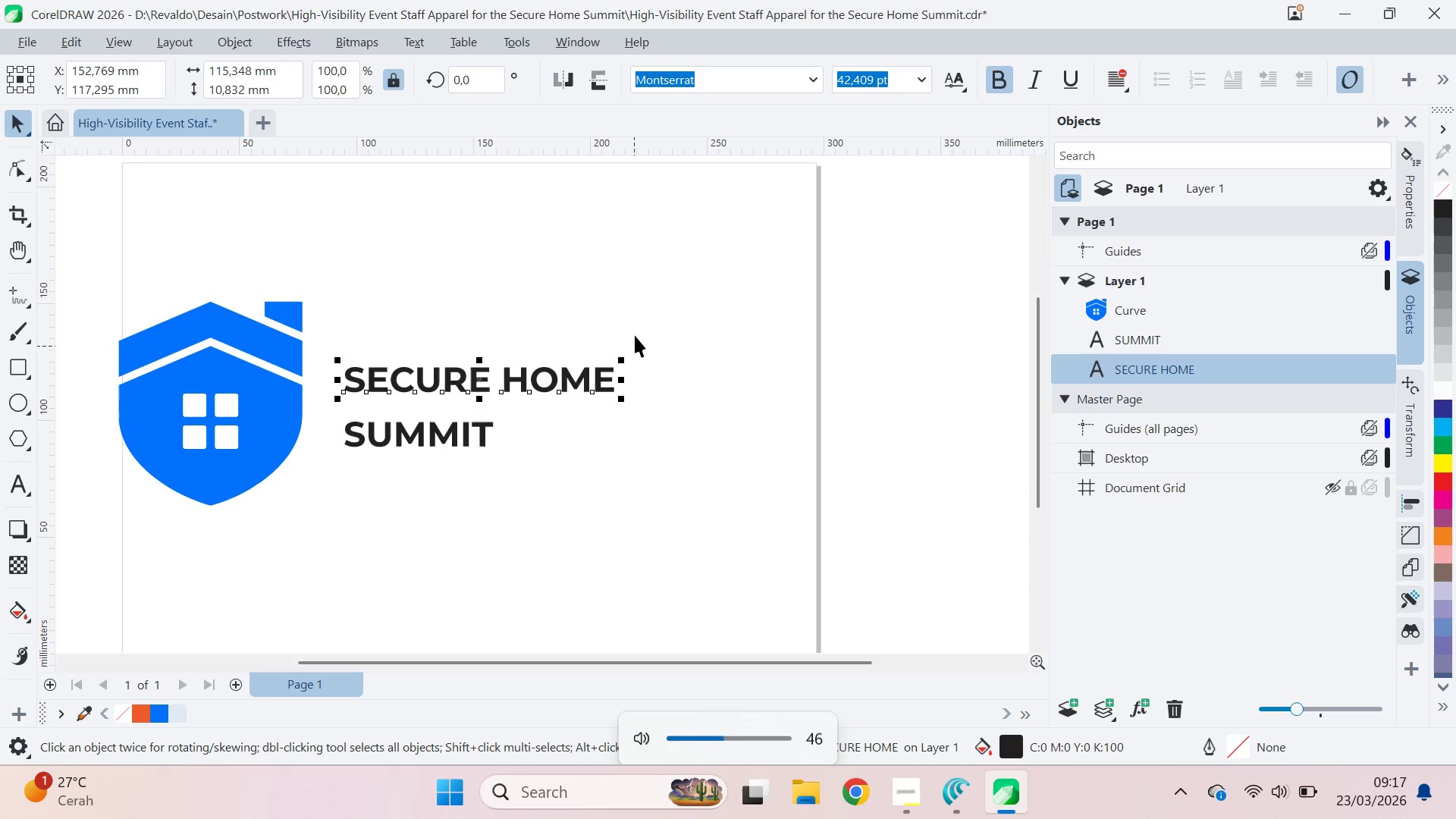 
key(VolumeUp)
 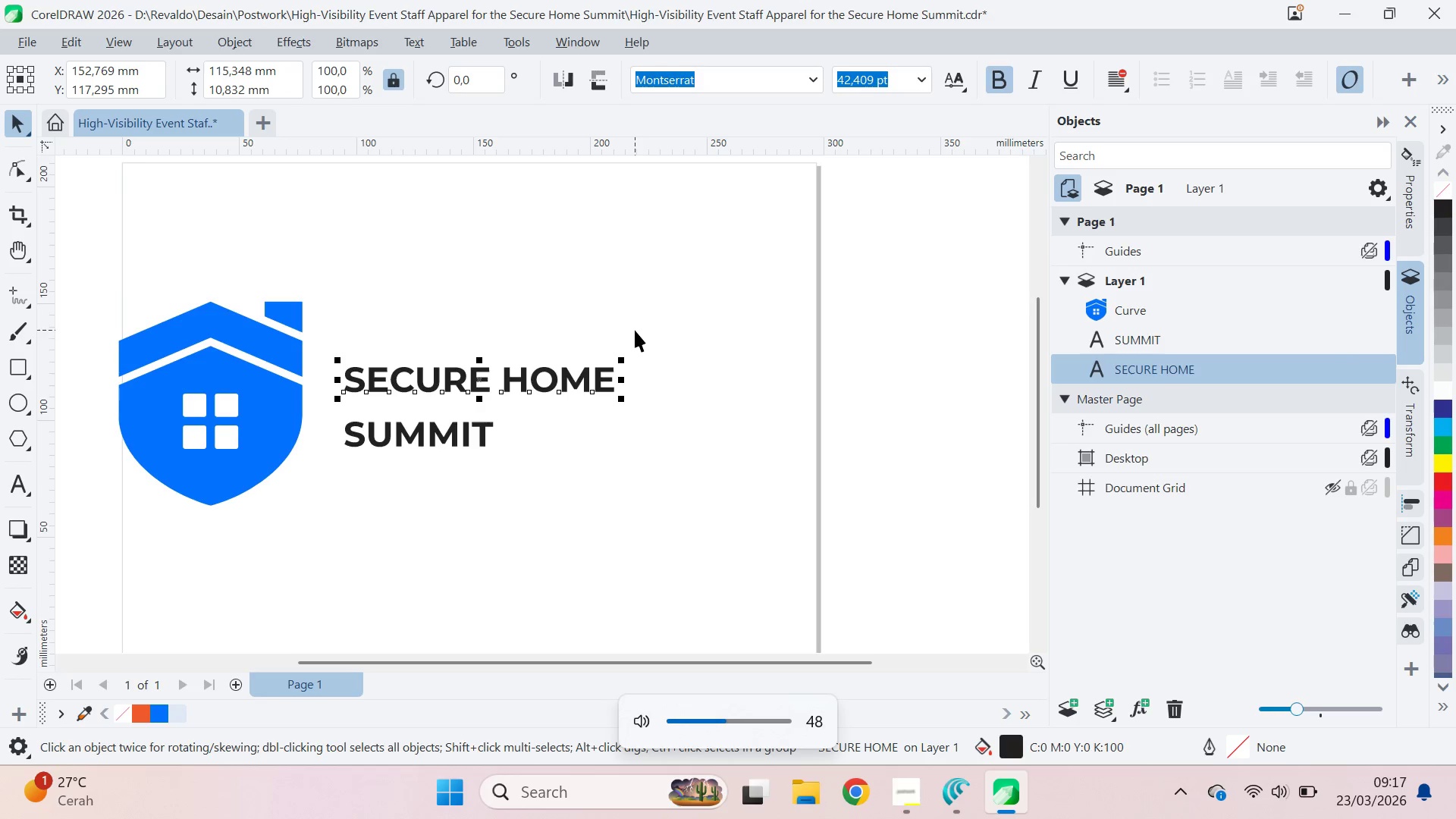 
key(VolumeUp)
 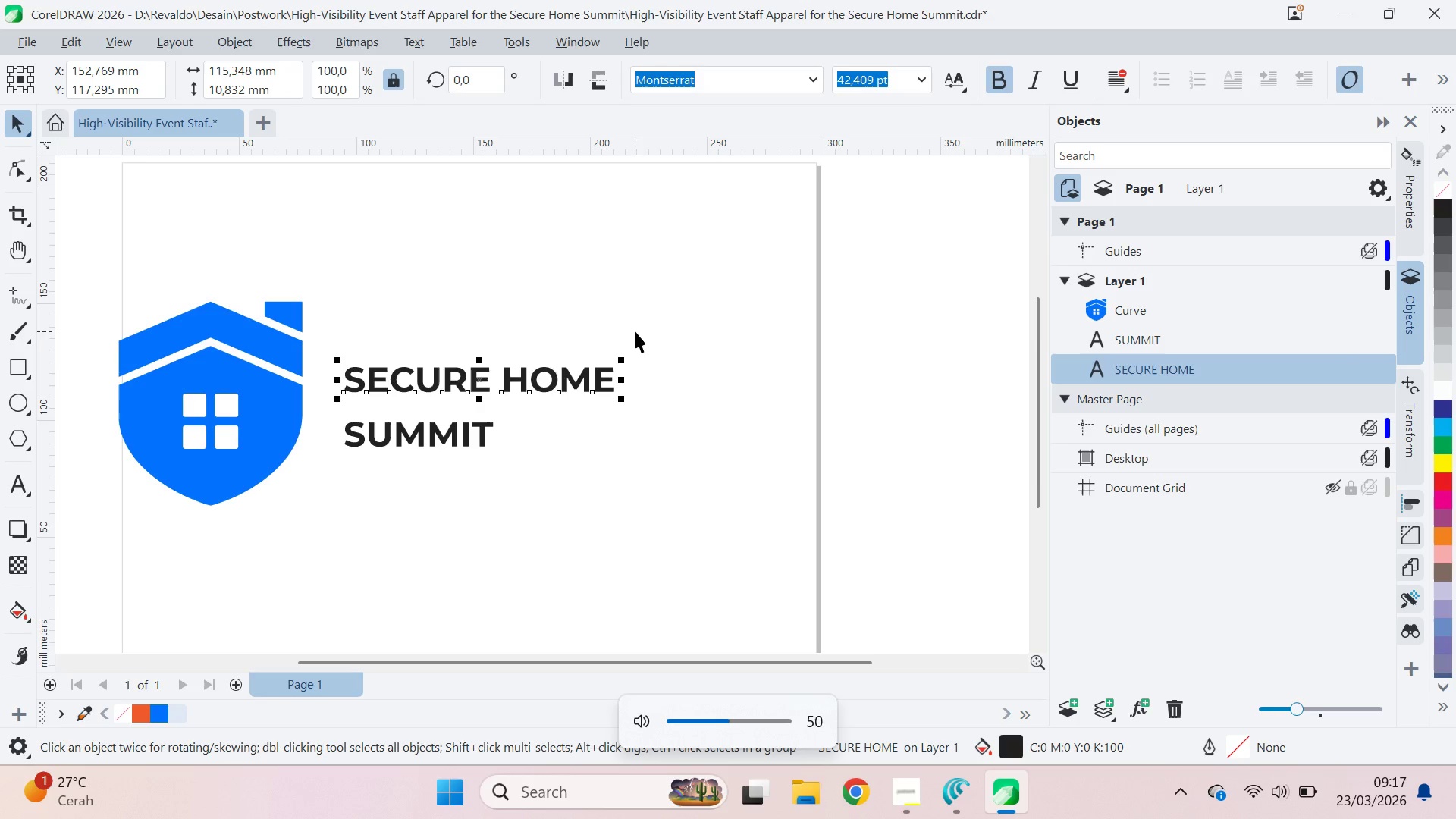 
key(VolumeUp)
 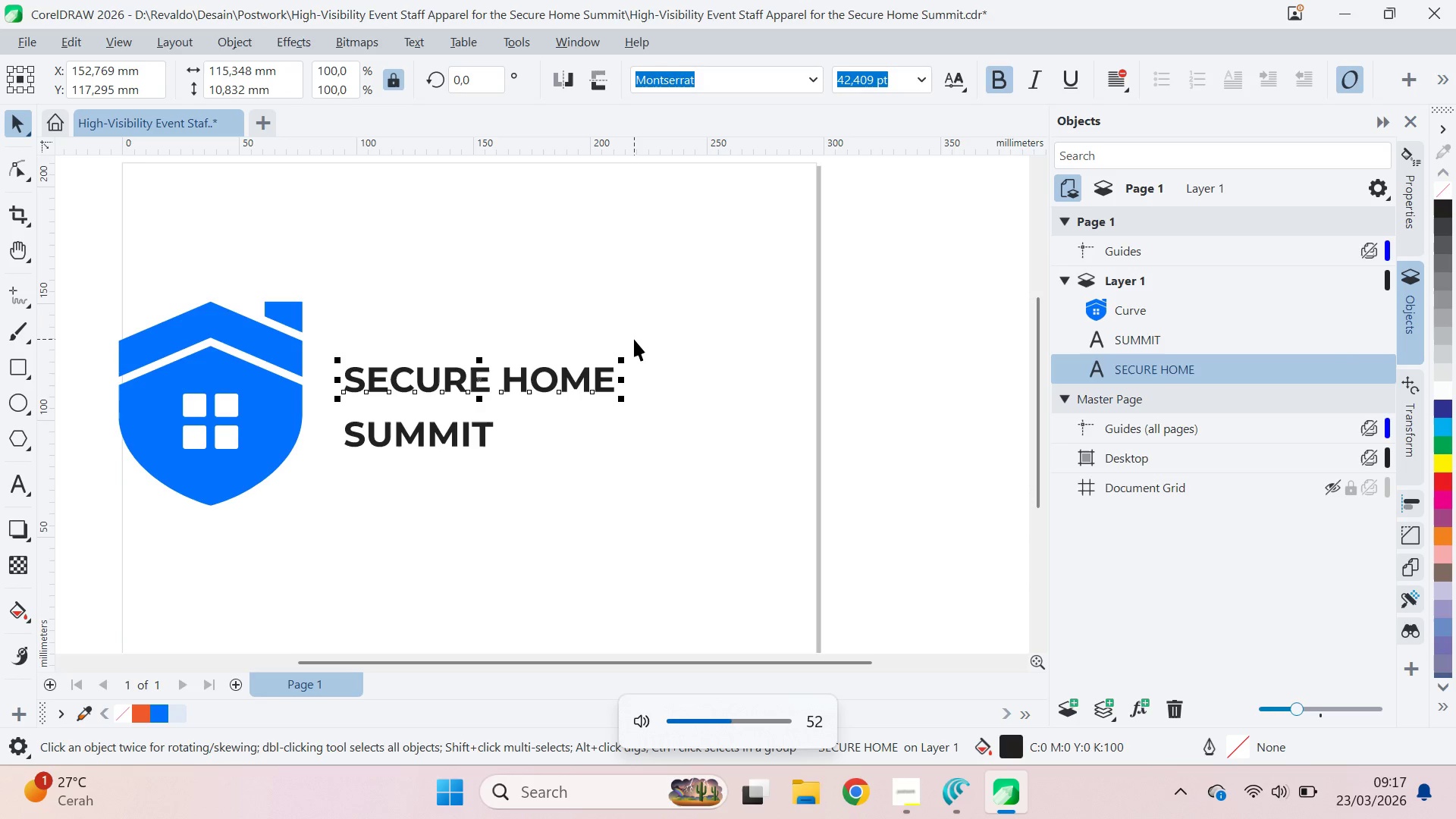 
key(VolumeUp)
 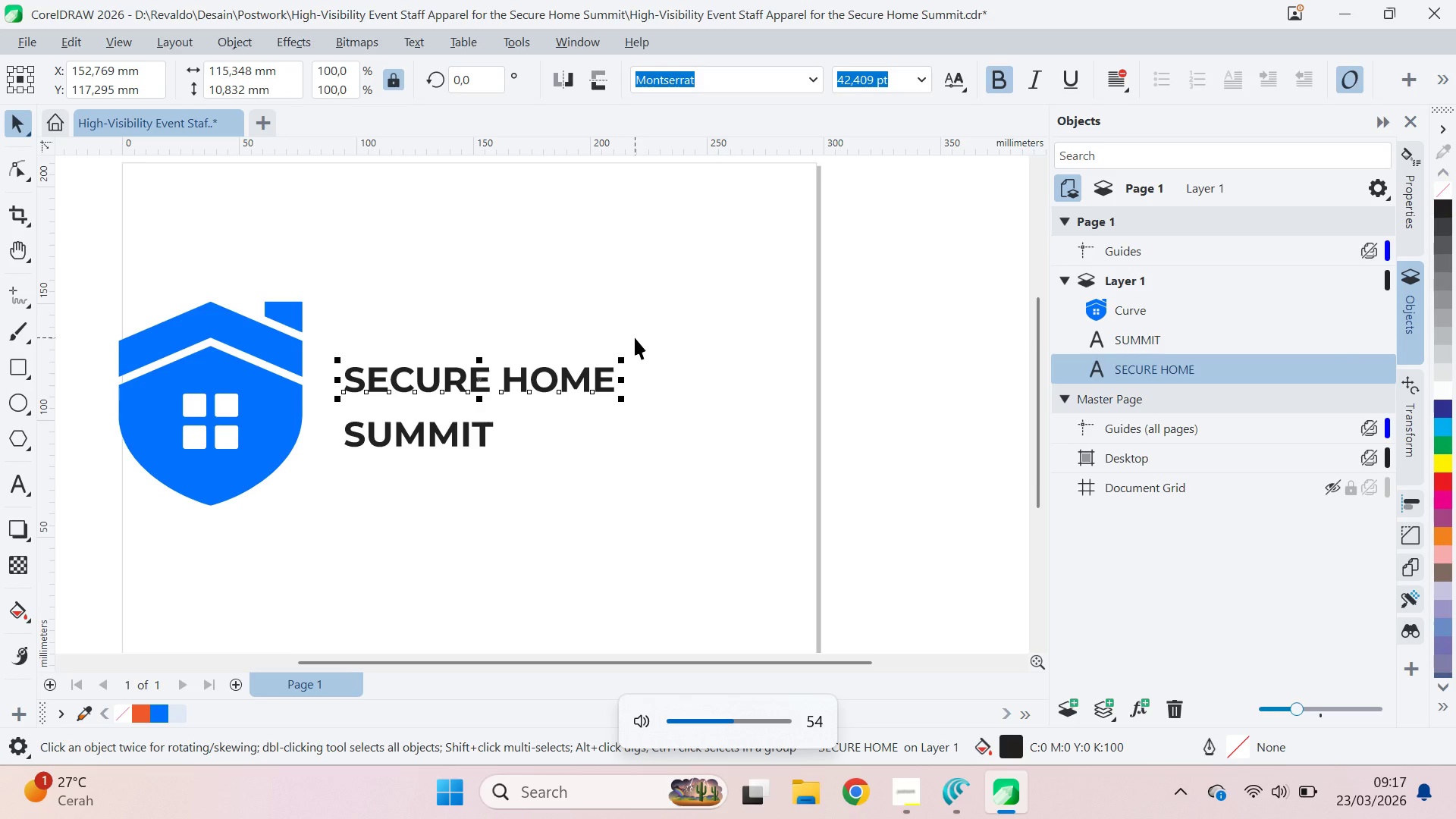 
key(VolumeUp)
 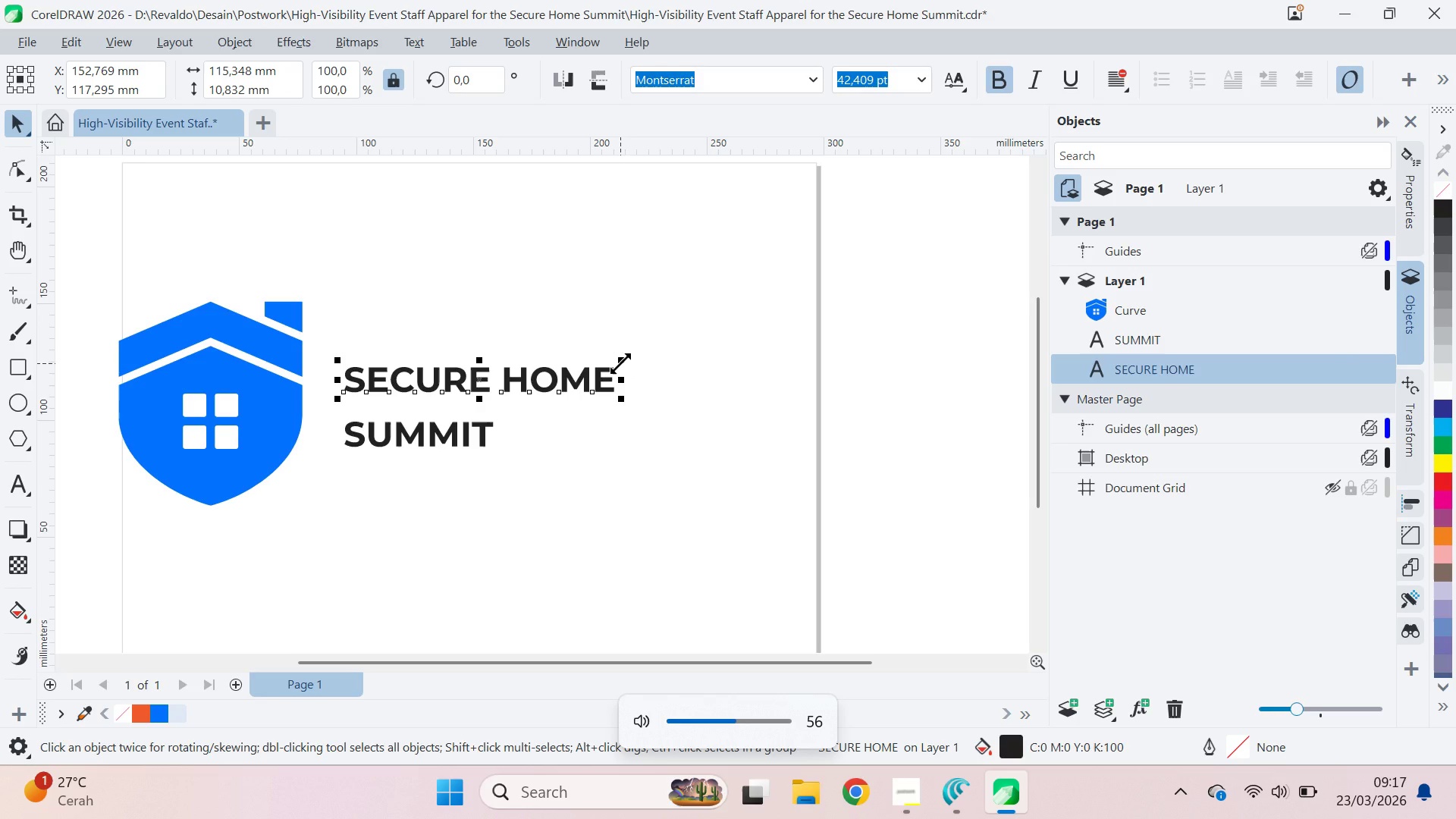 
left_click_drag(start_coordinate=[620, 359], to_coordinate=[792, 306])
 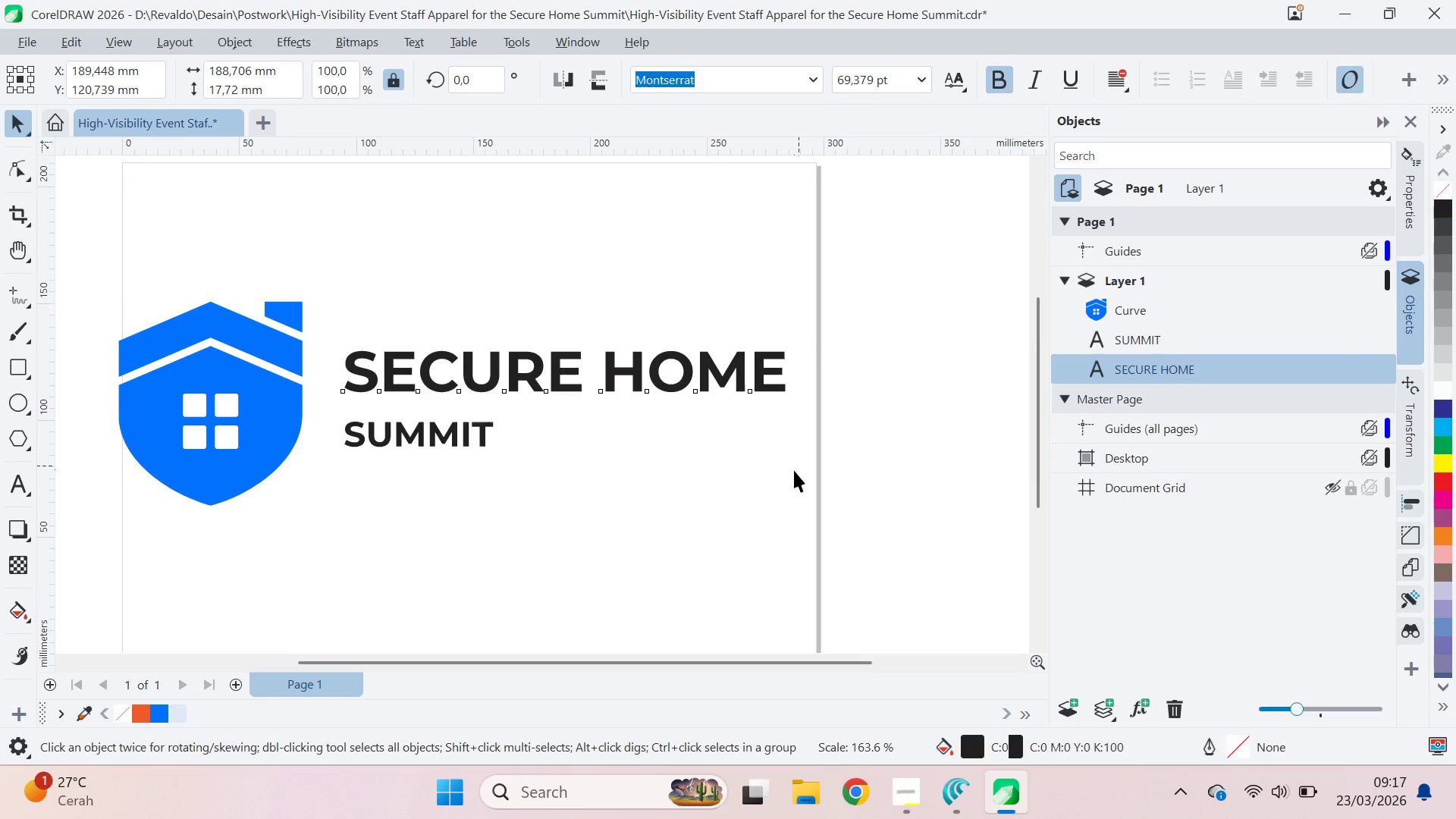 
left_click_drag(start_coordinate=[794, 470], to_coordinate=[780, 465])
 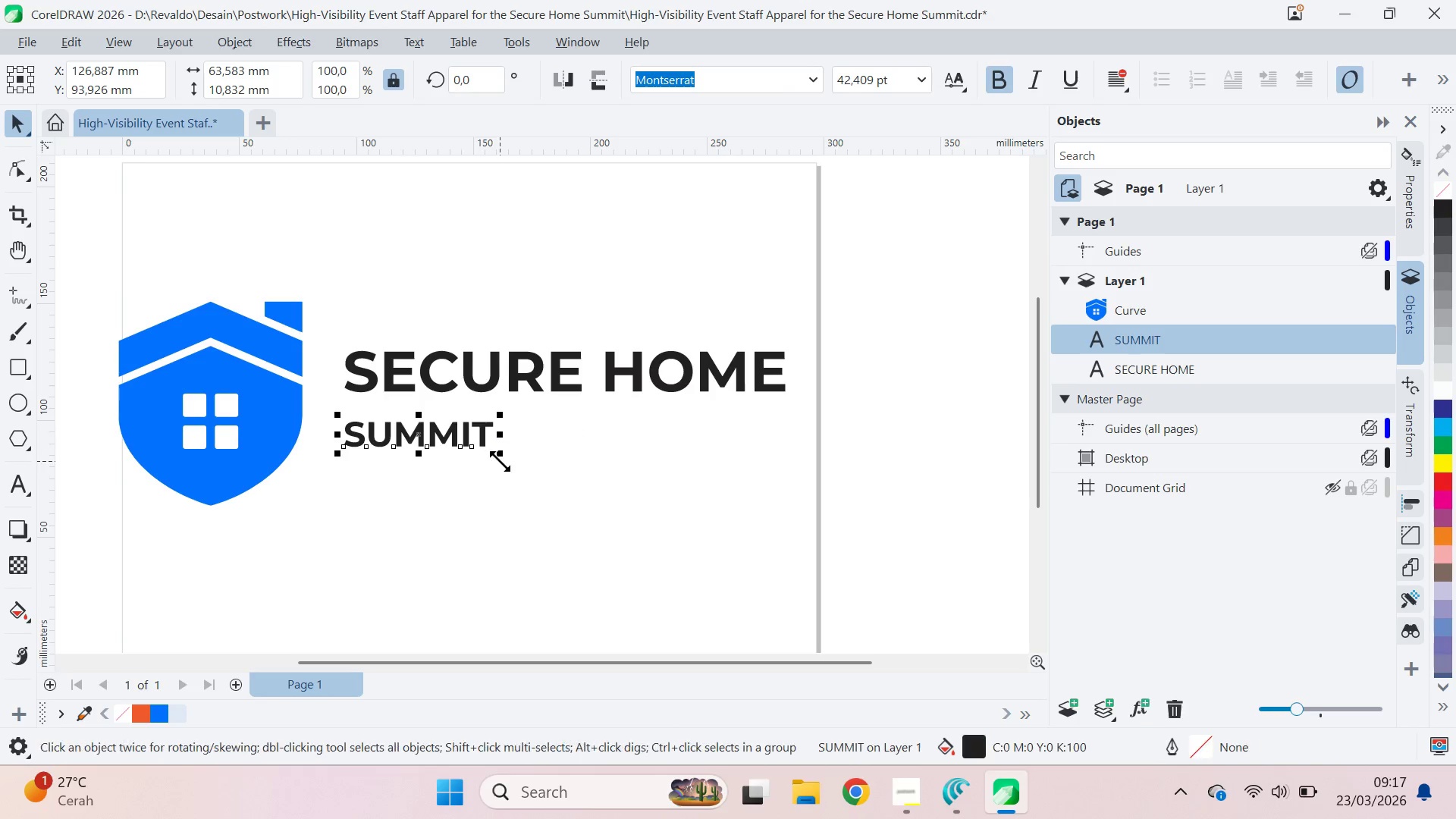 
left_click_drag(start_coordinate=[500, 461], to_coordinate=[557, 494])
 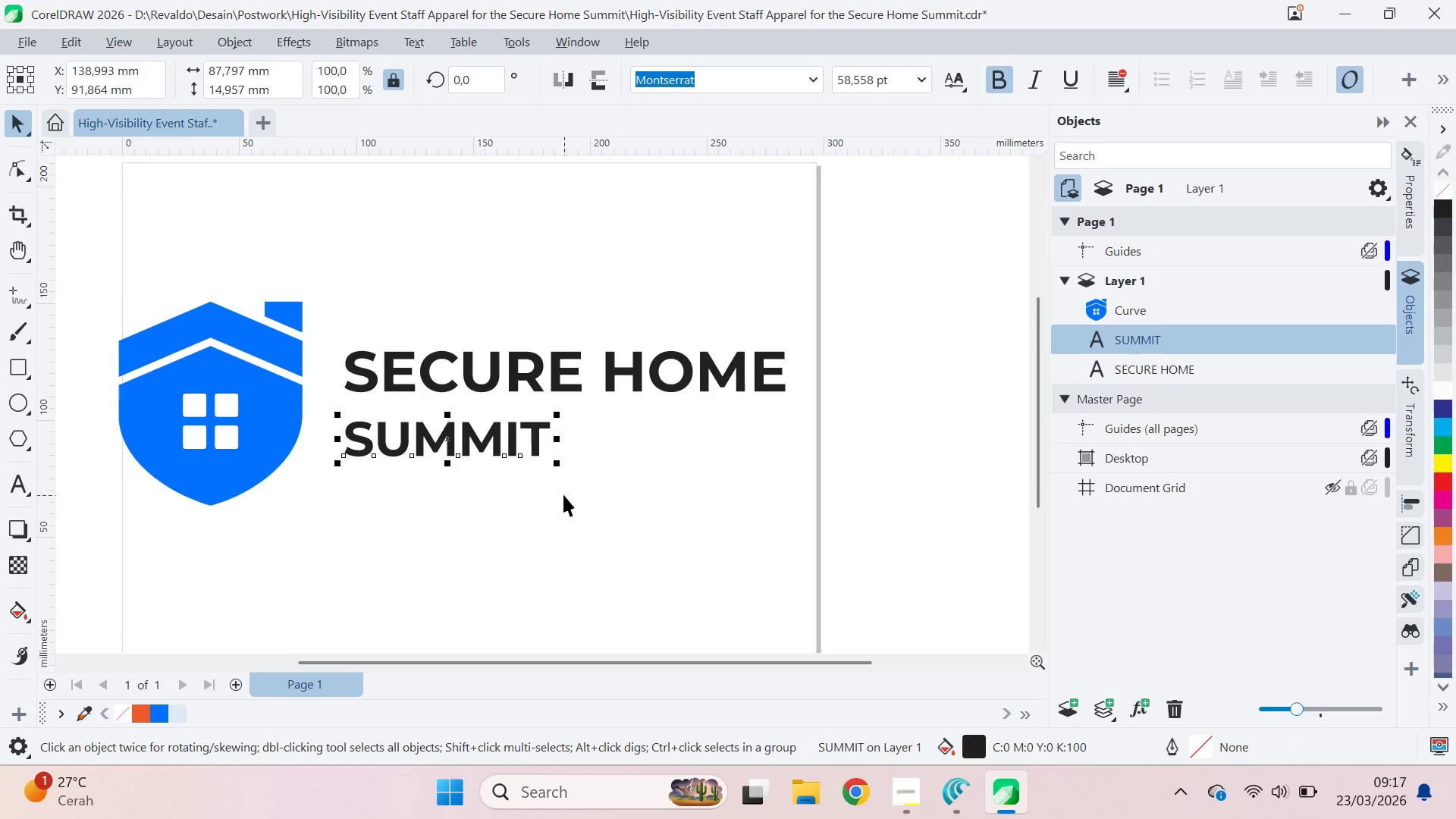 
key(V)
 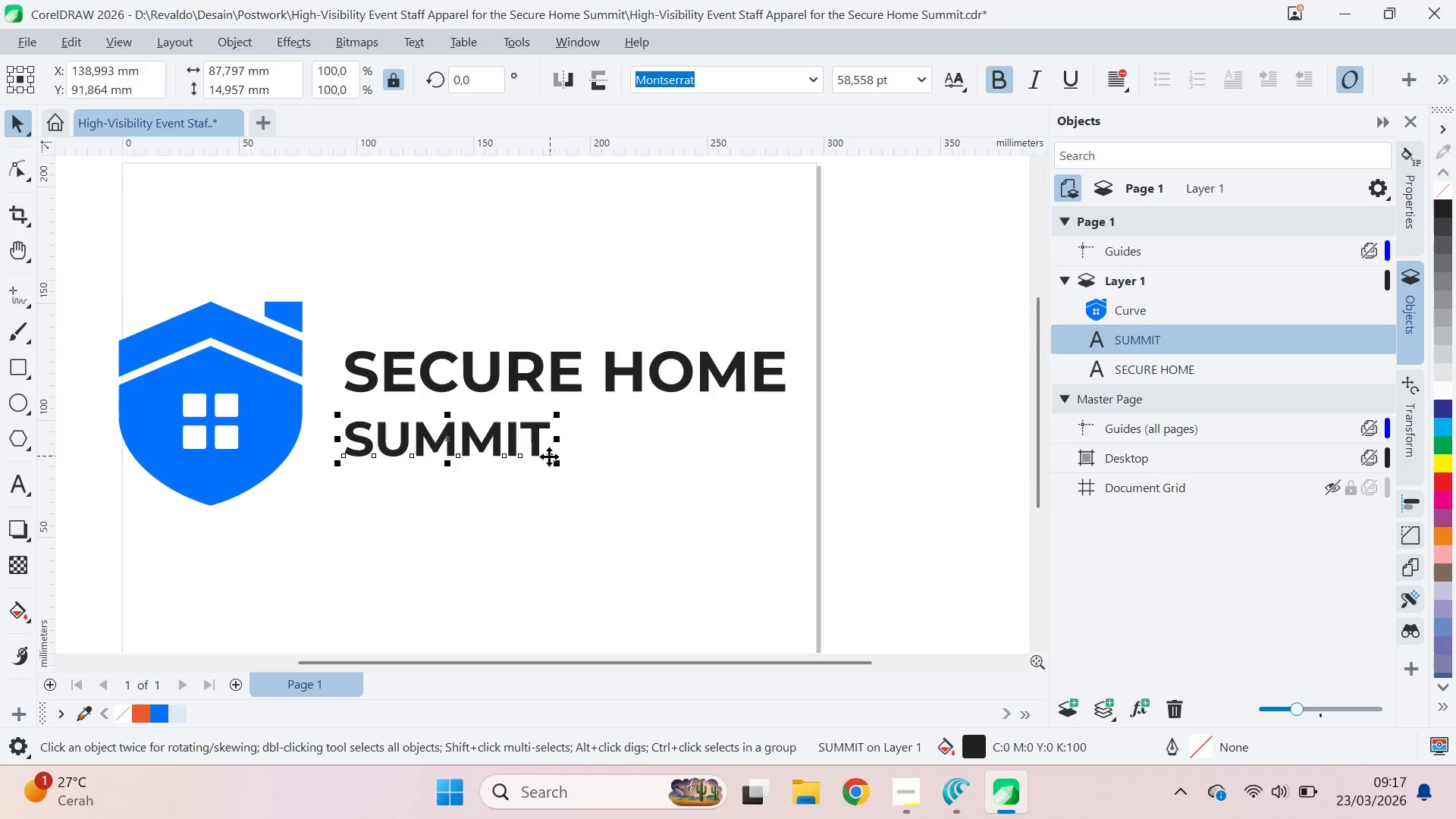 
left_click_drag(start_coordinate=[554, 460], to_coordinate=[573, 473])
 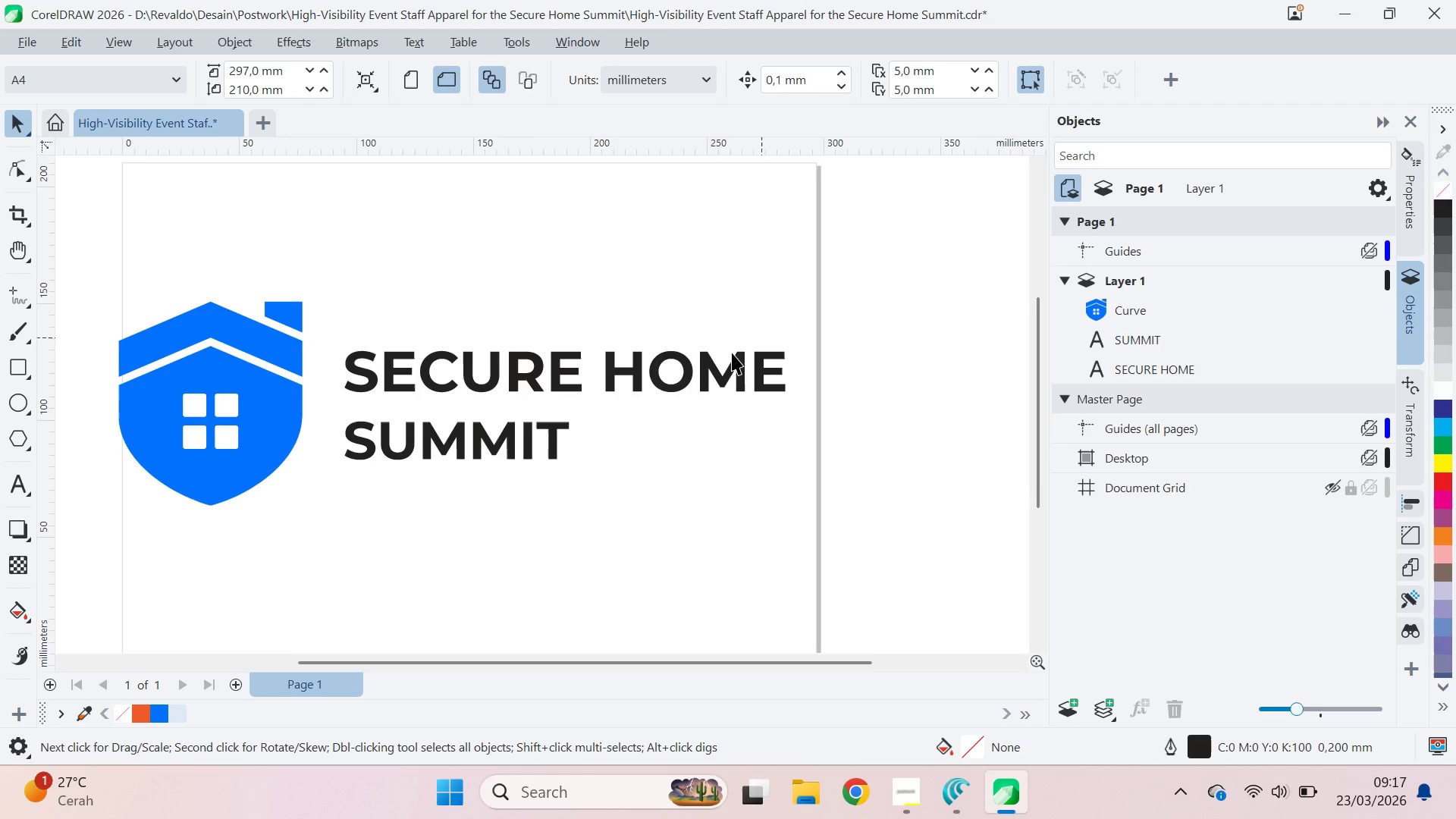 
left_click([544, 441])
 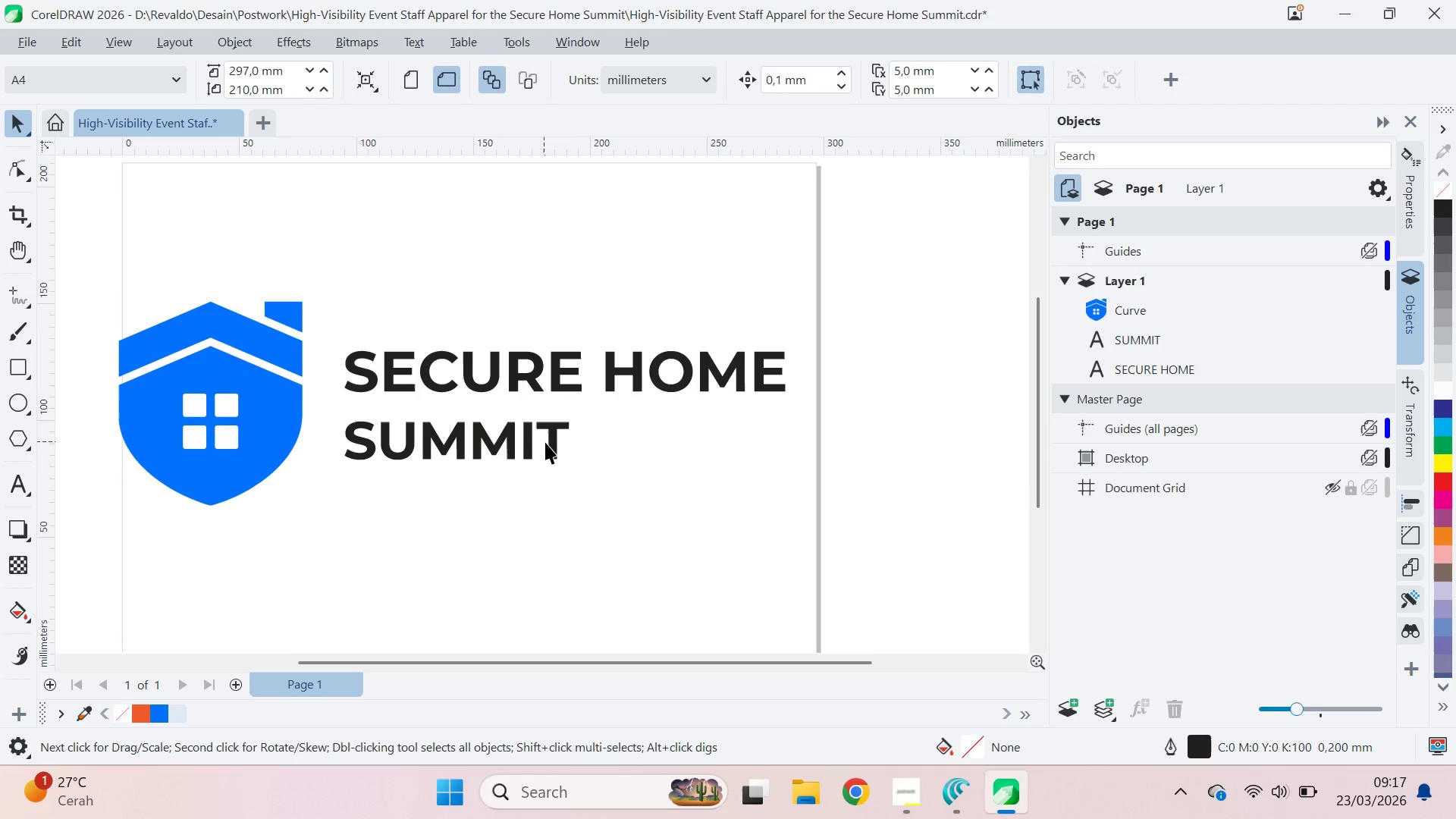 
key(Control+Z)
 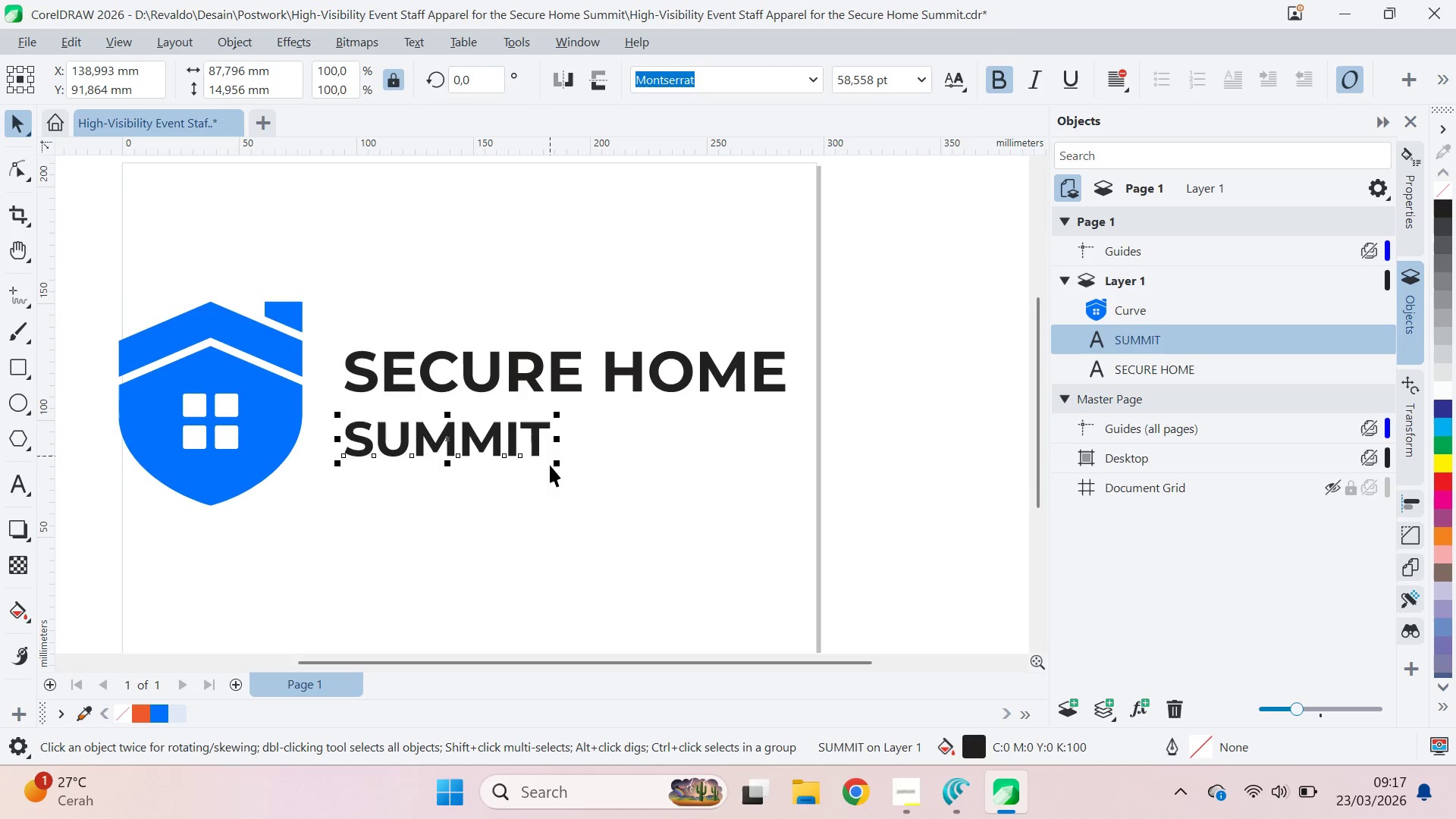 
left_click_drag(start_coordinate=[554, 469], to_coordinate=[549, 469])
 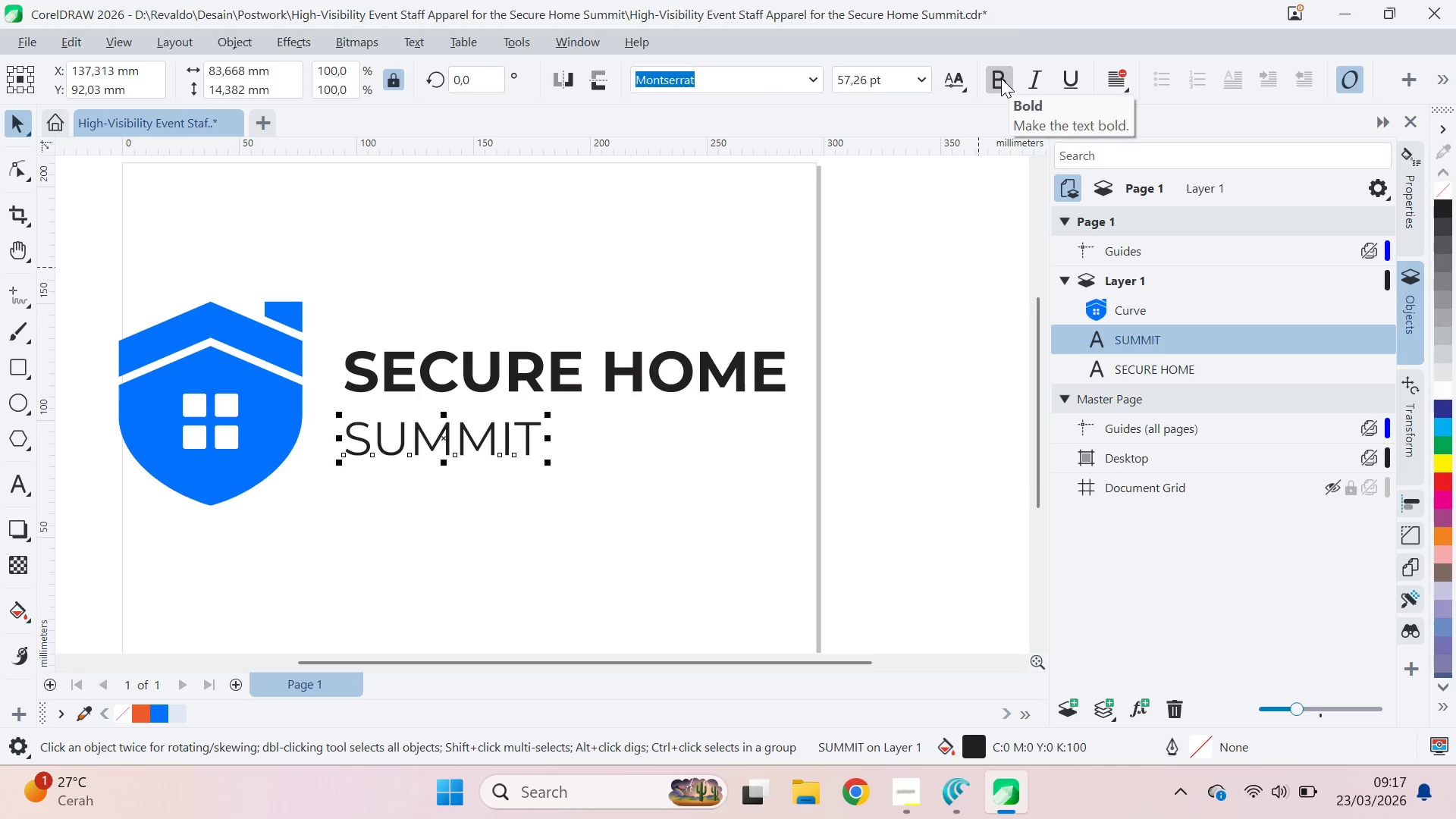 
left_click([1001, 78])
 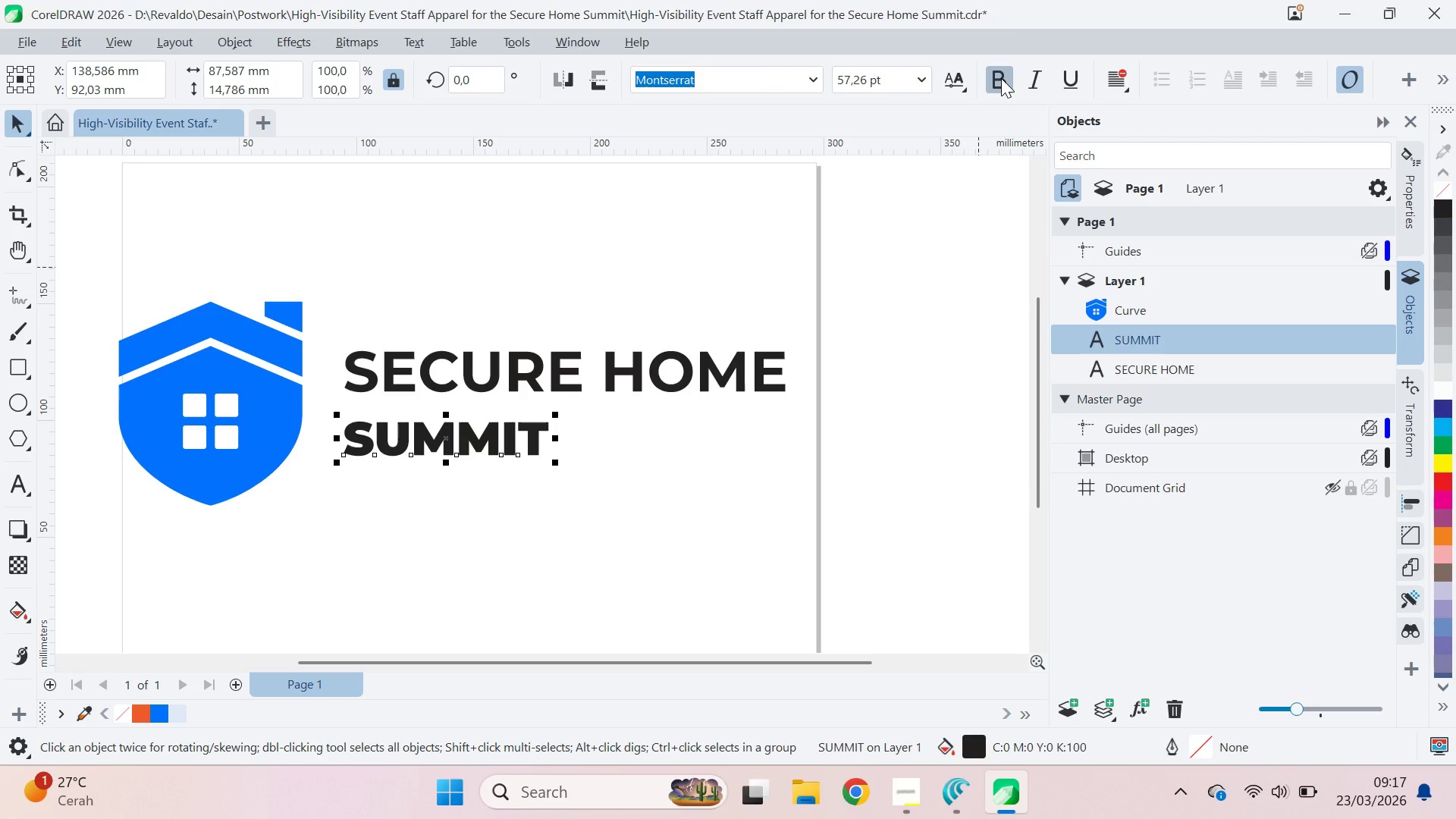 
left_click([1001, 78])
 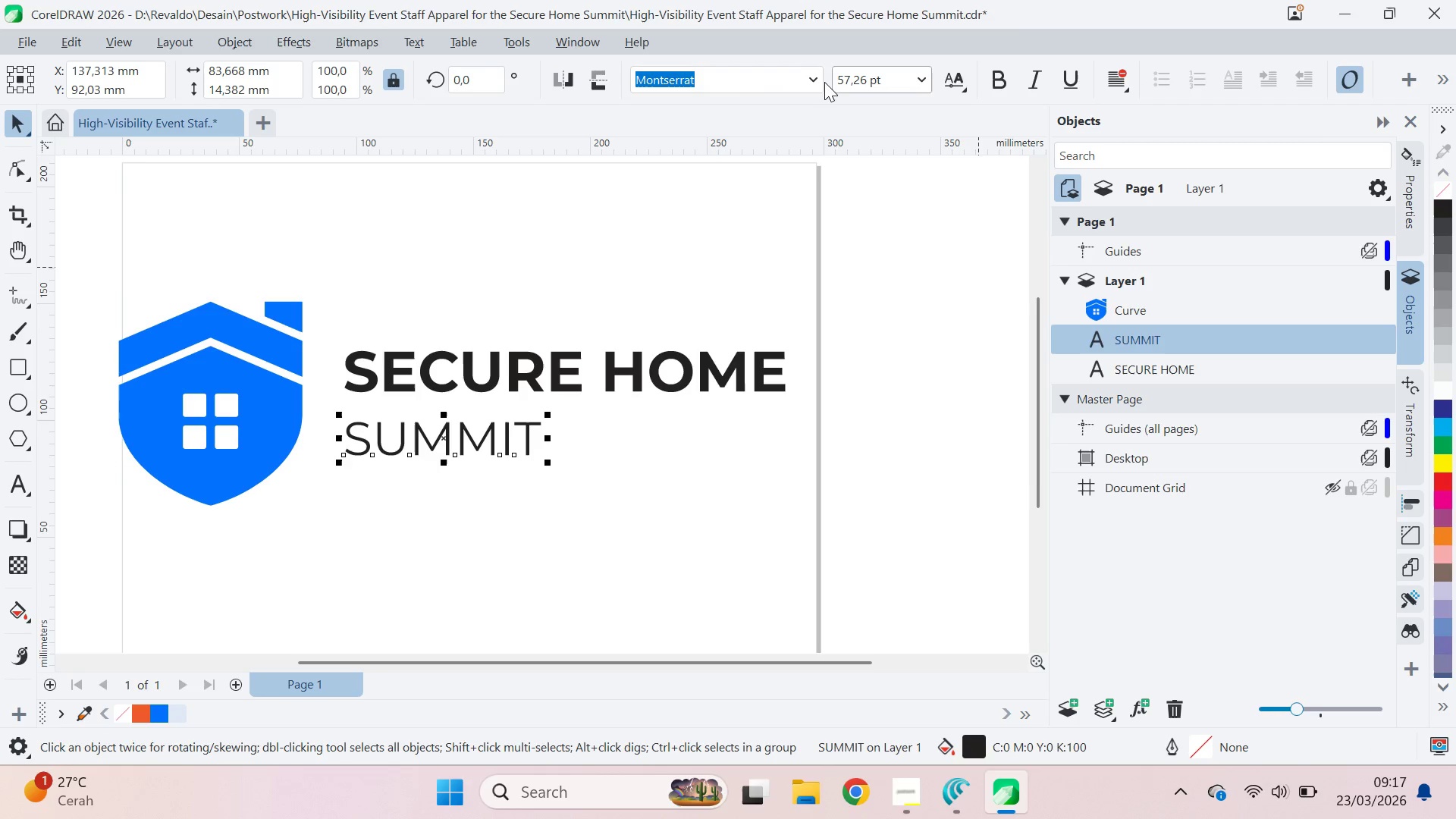 
left_click([824, 82])
 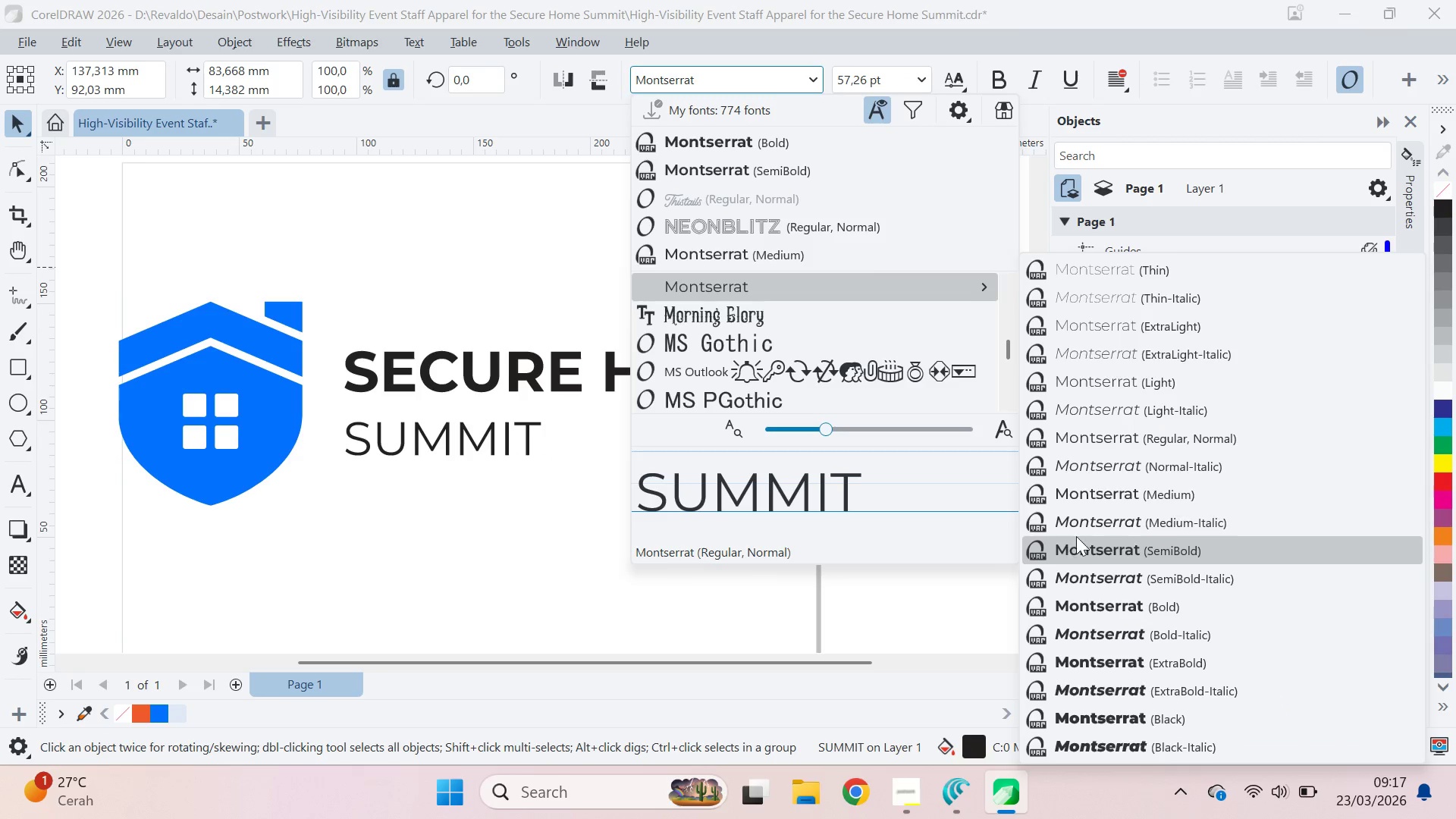 
left_click([1109, 491])
 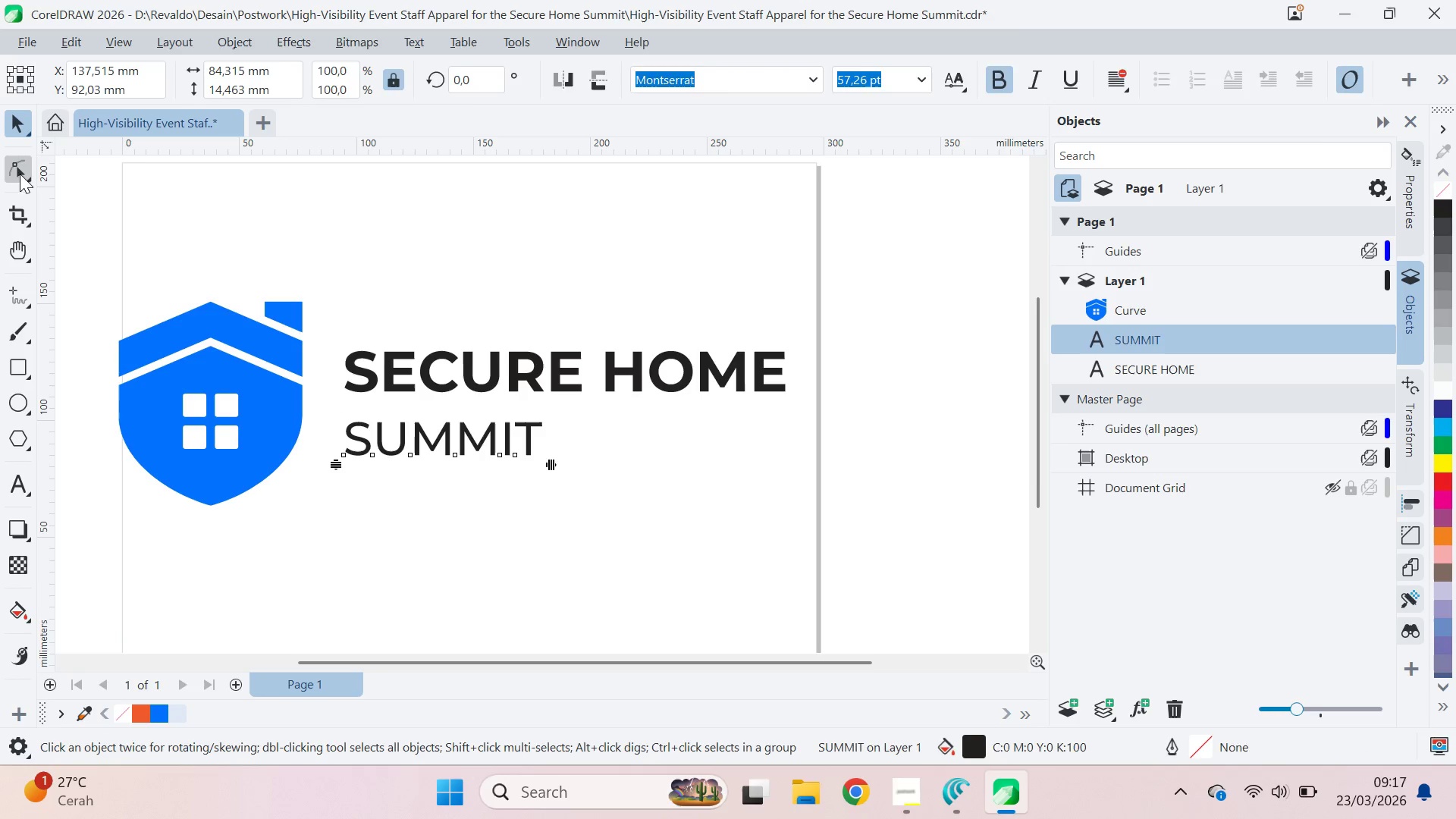 
left_click_drag(start_coordinate=[545, 463], to_coordinate=[607, 472])
 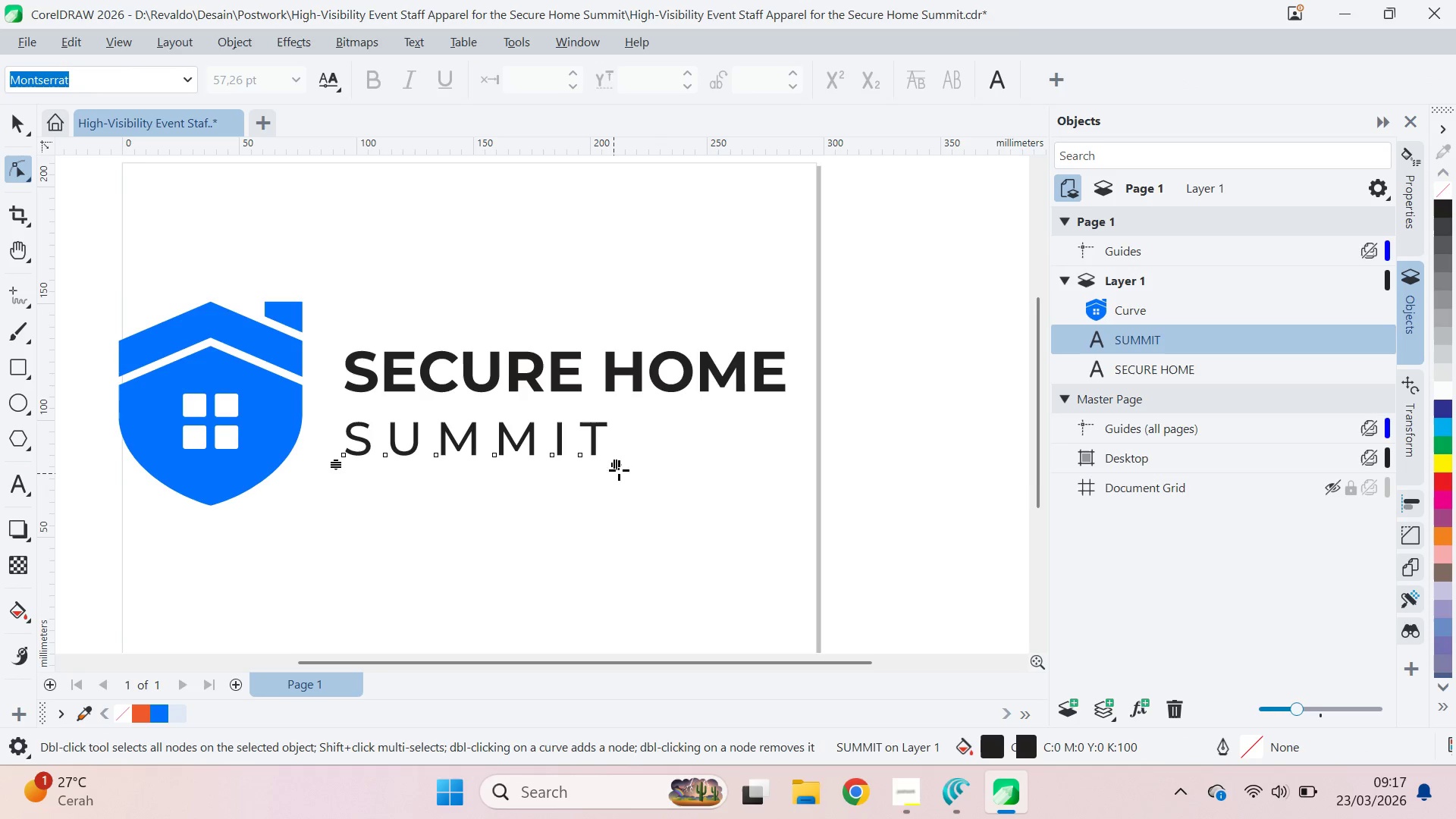 
key(V)
 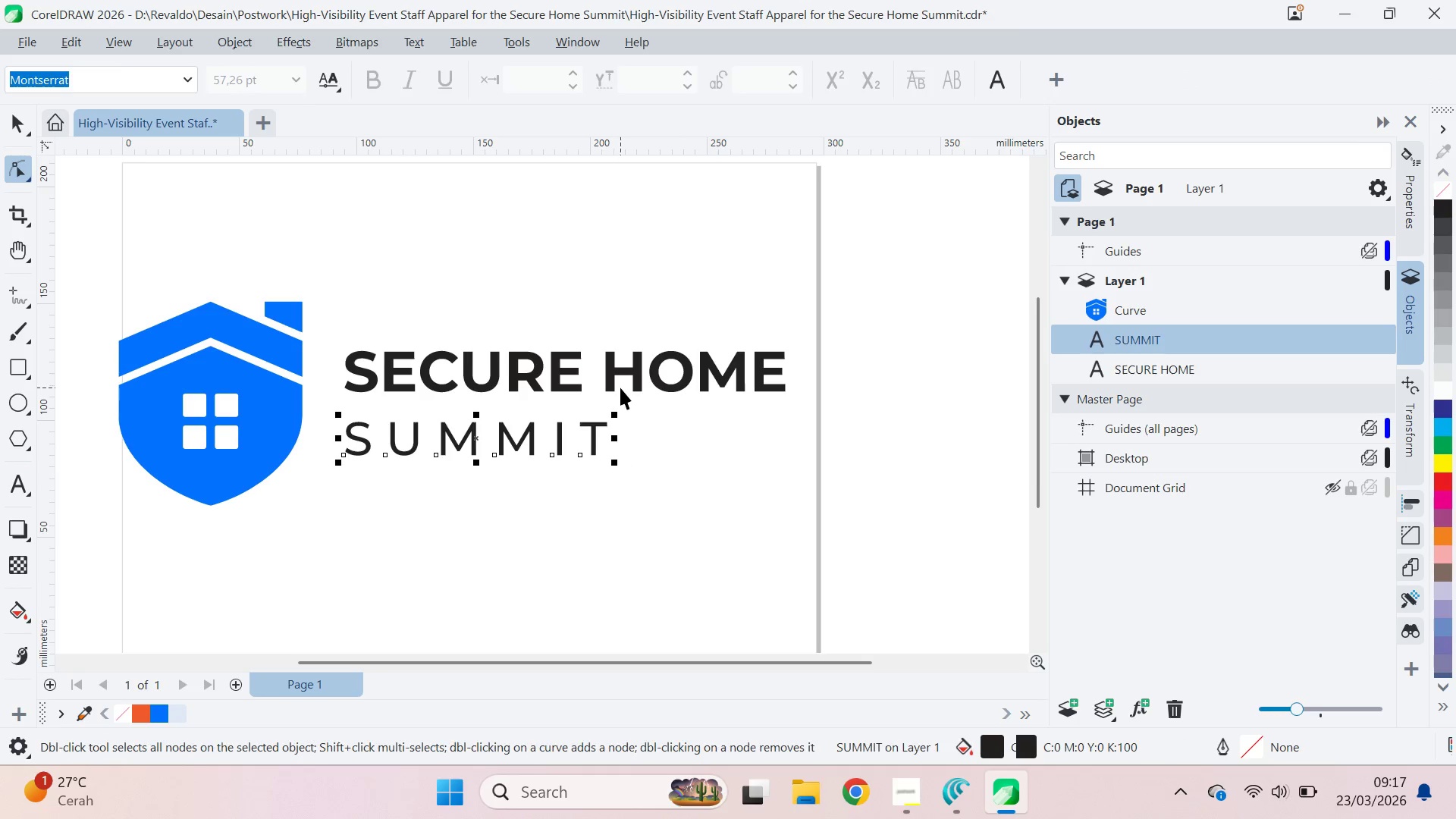 
hold_key(key=ShiftLeft, duration=0.83)
left_click([620, 387])
 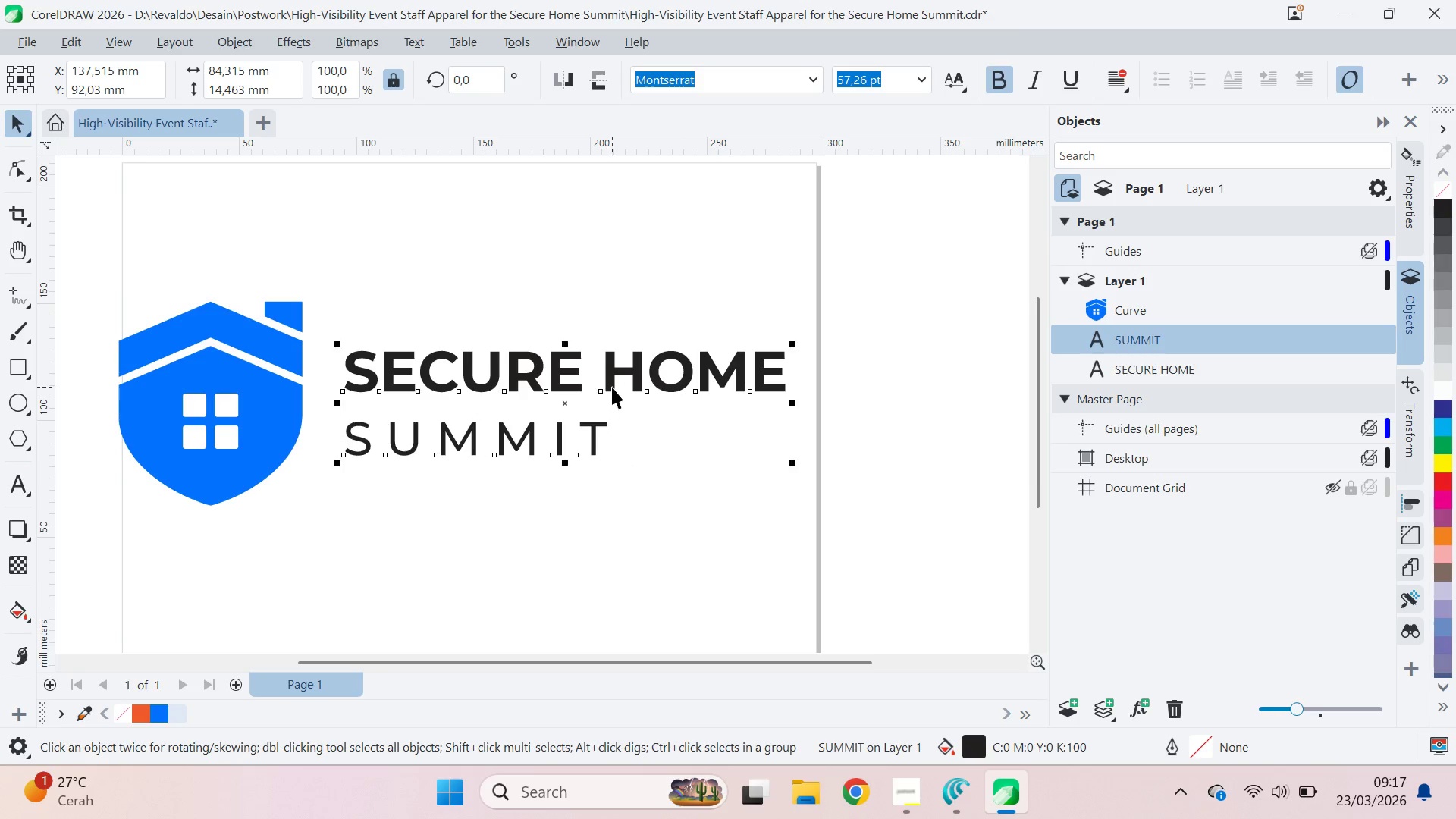 
hold_key(key=ShiftLeft, duration=1.98)
 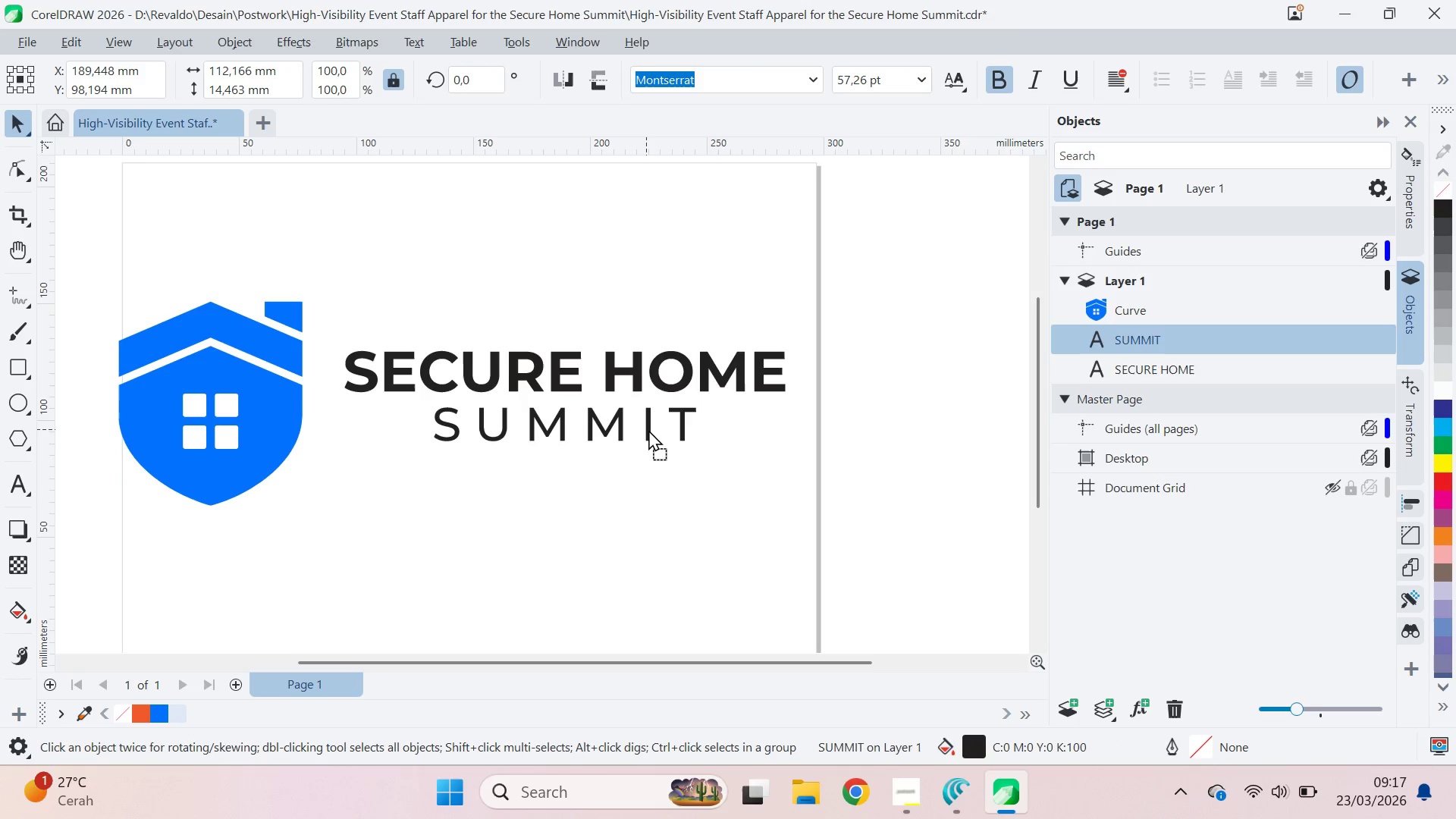 
key(C)
 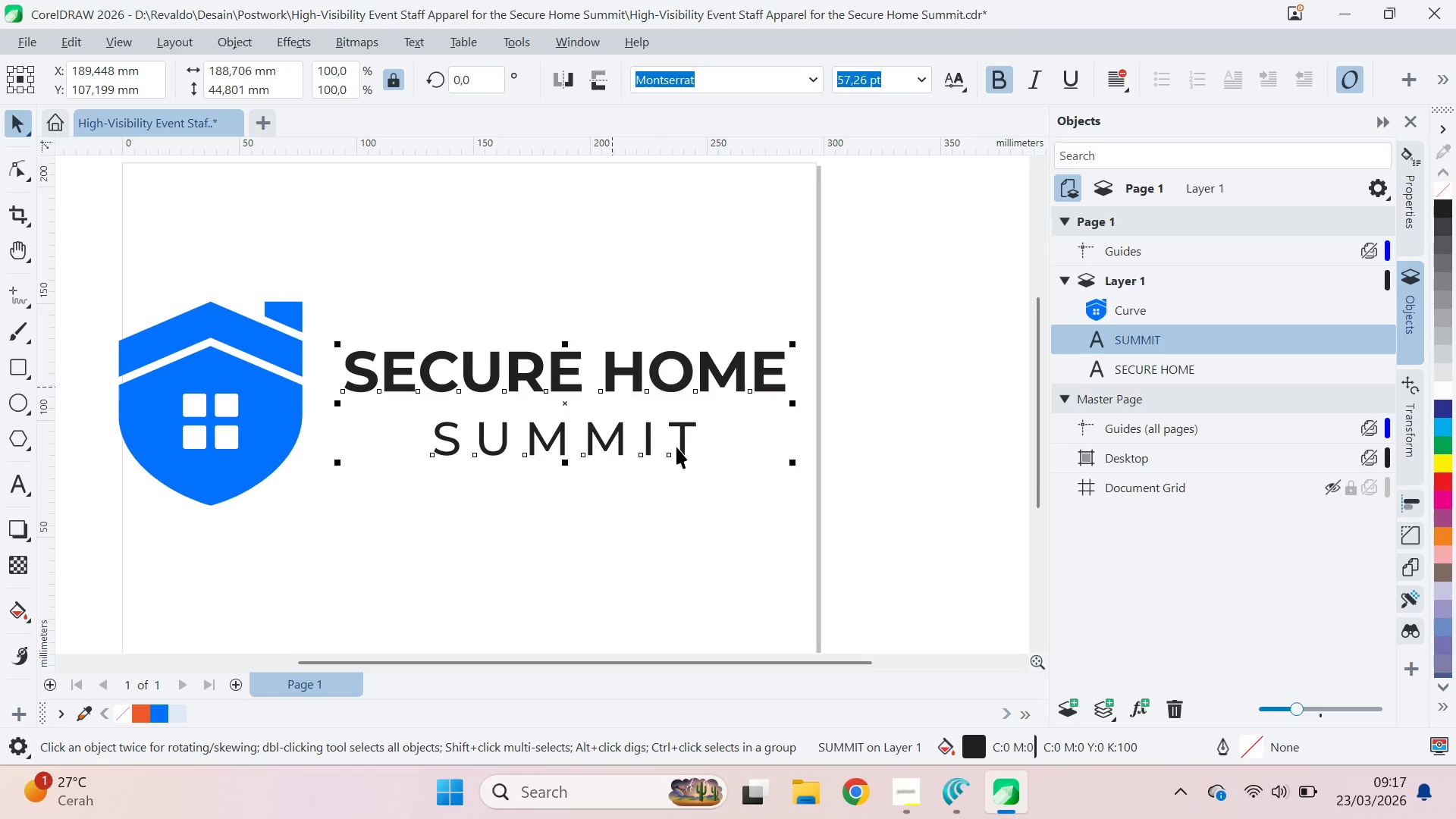 
left_click_drag(start_coordinate=[688, 463], to_coordinate=[693, 470])
 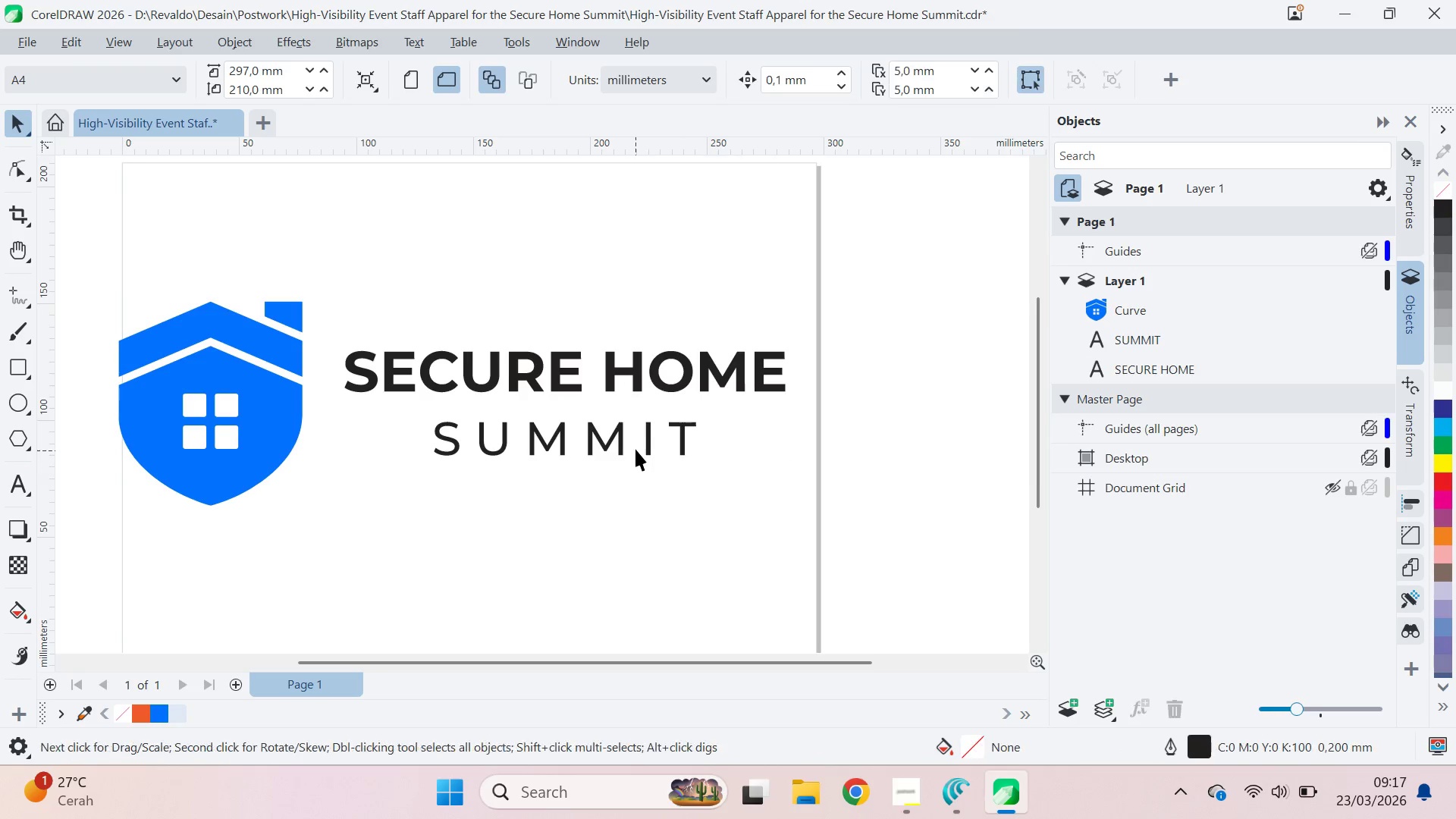 
left_click_drag(start_coordinate=[635, 448], to_coordinate=[640, 445])
 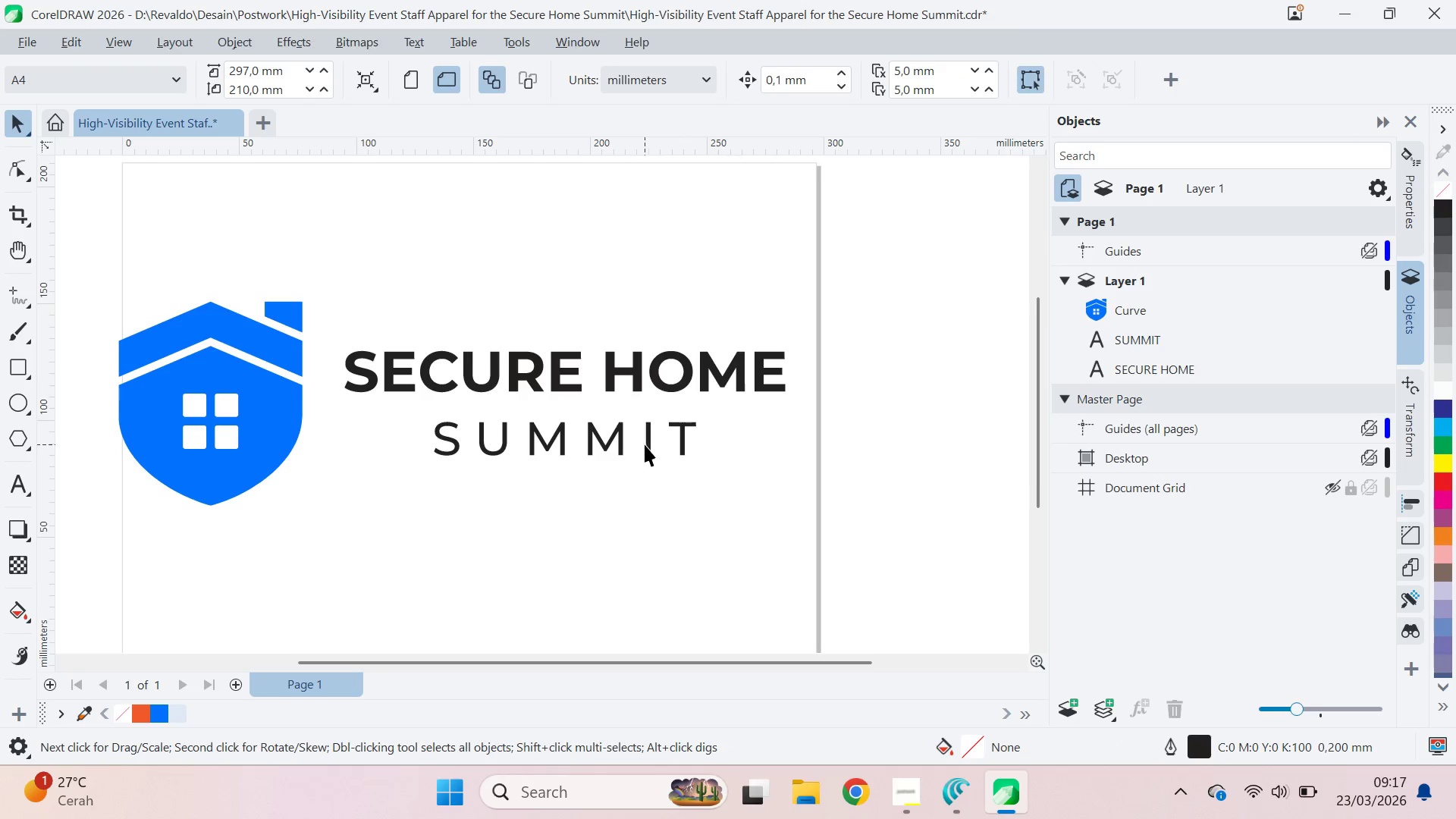 
left_click_drag(start_coordinate=[646, 444], to_coordinate=[648, 426])
 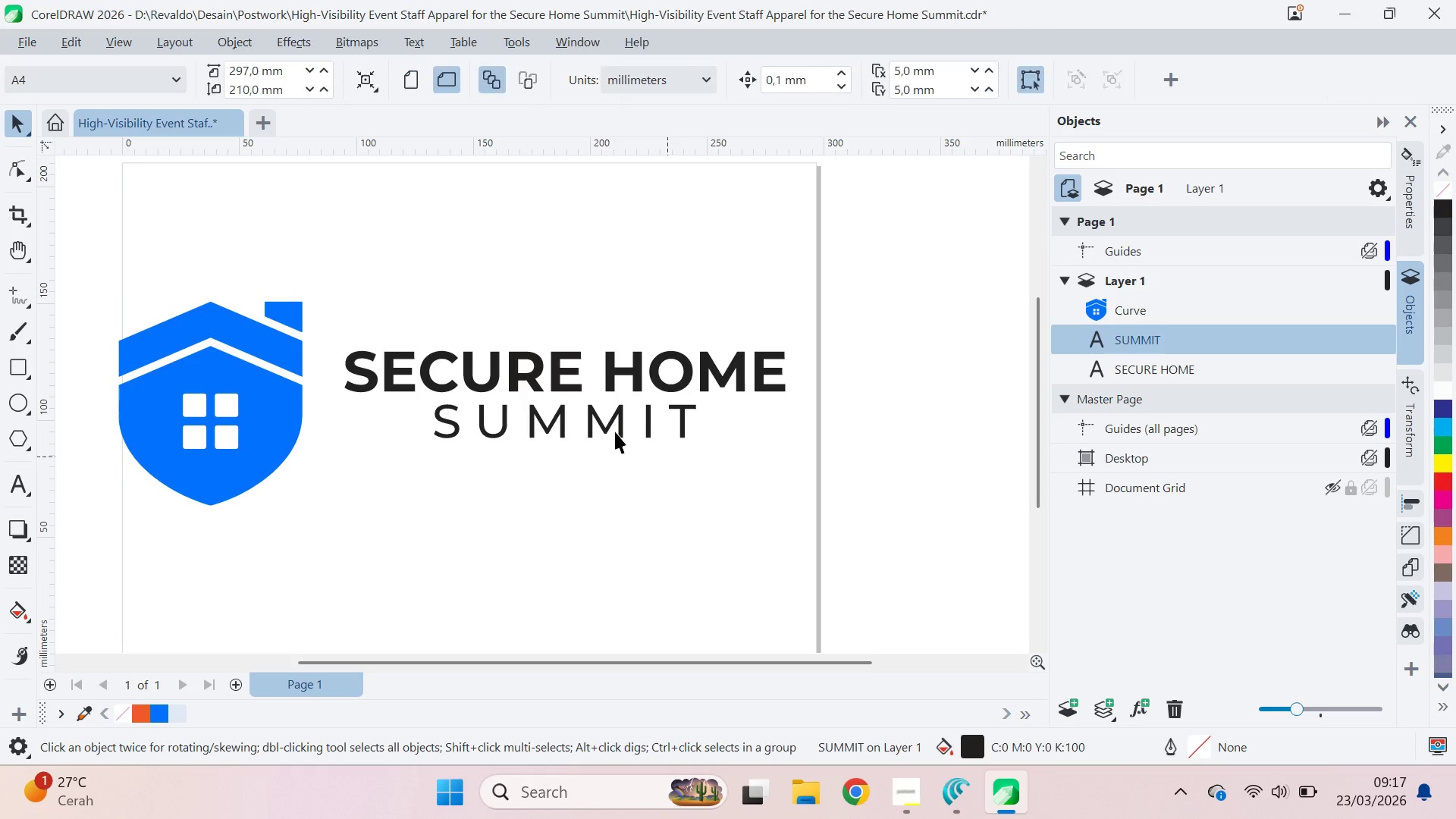 
hold_key(key=ShiftLeft, duration=1.52)
 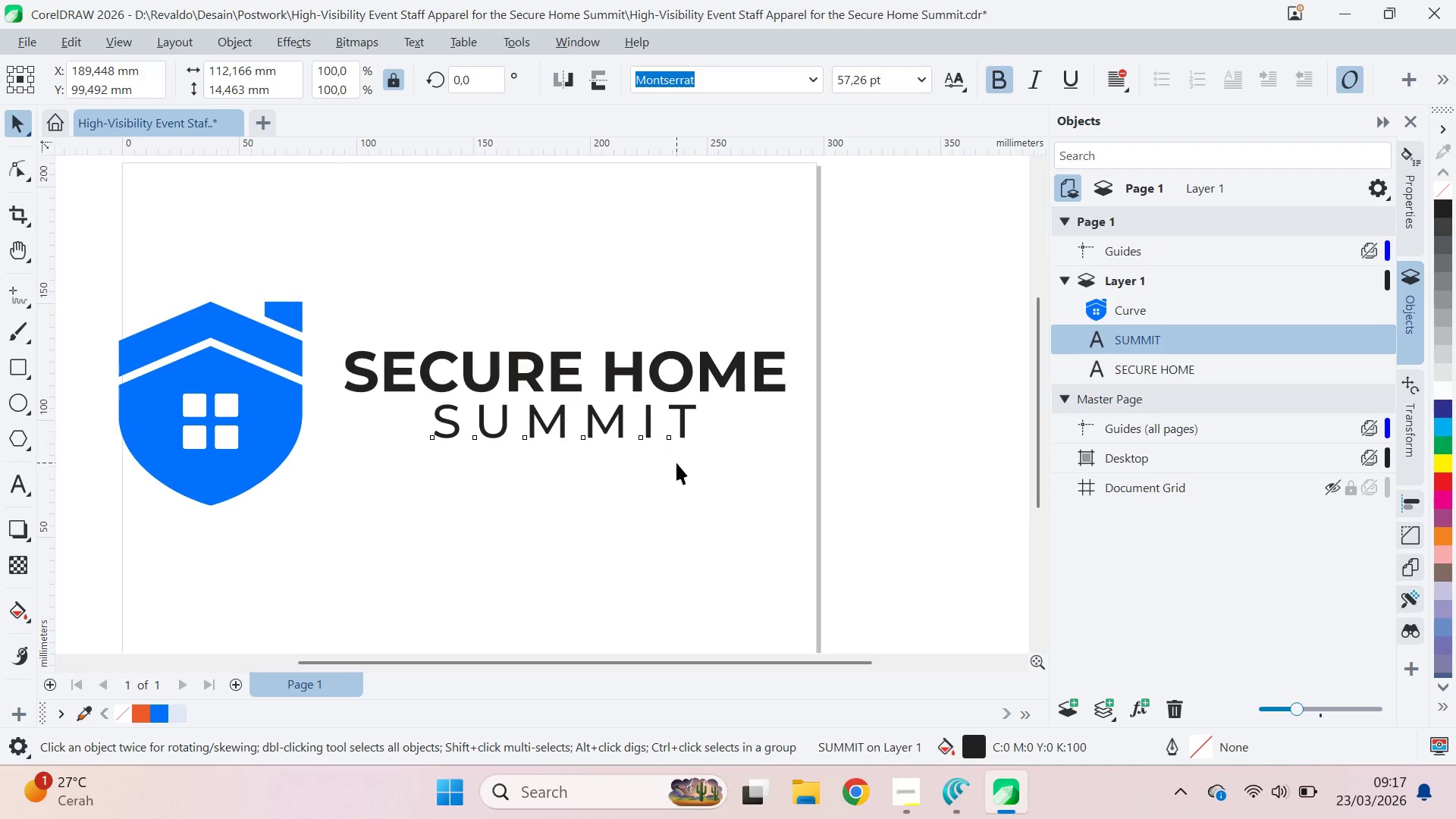 
hold_key(key=ShiftLeft, duration=0.38)
 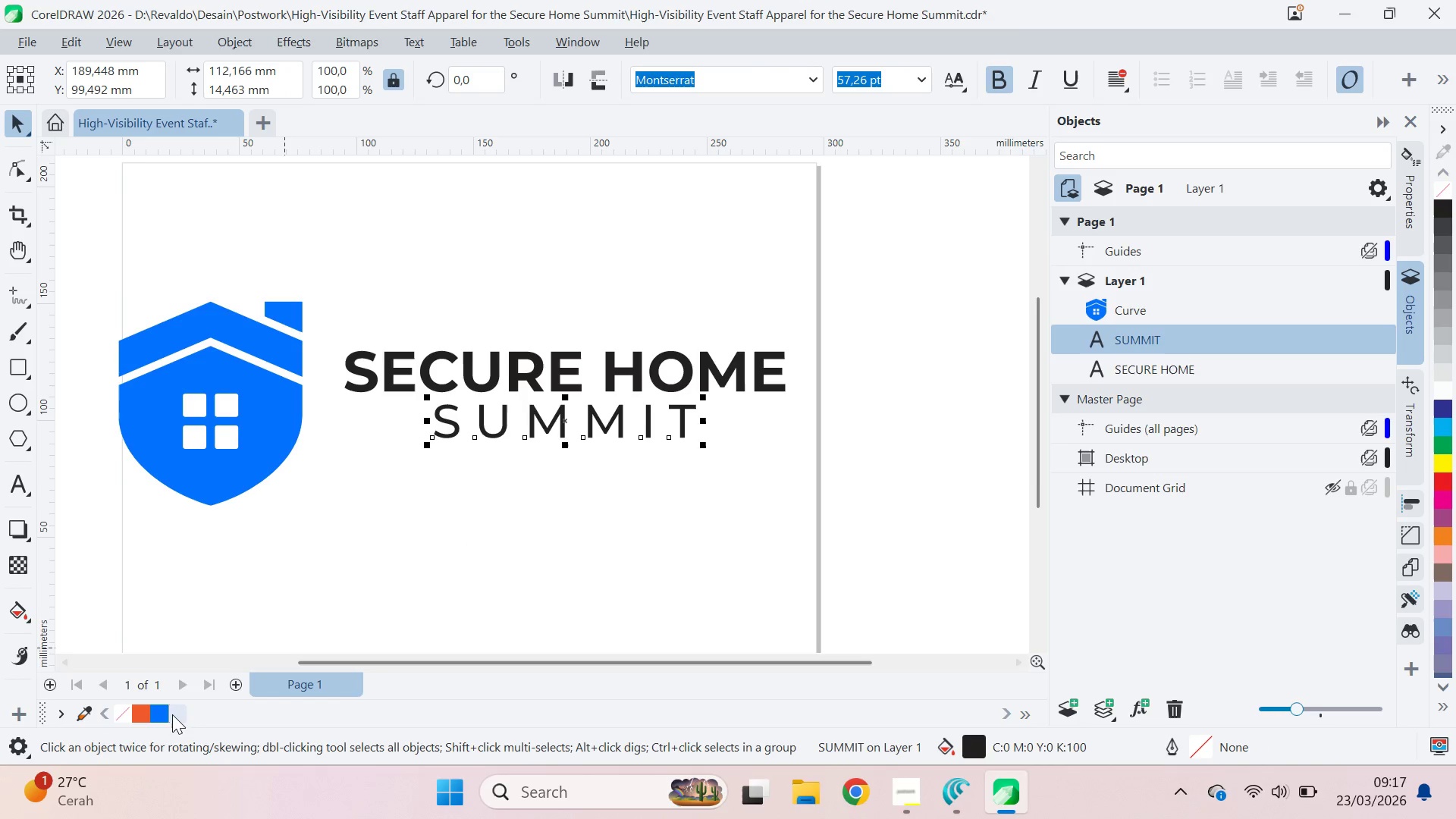 
key(Alt+Tab)
 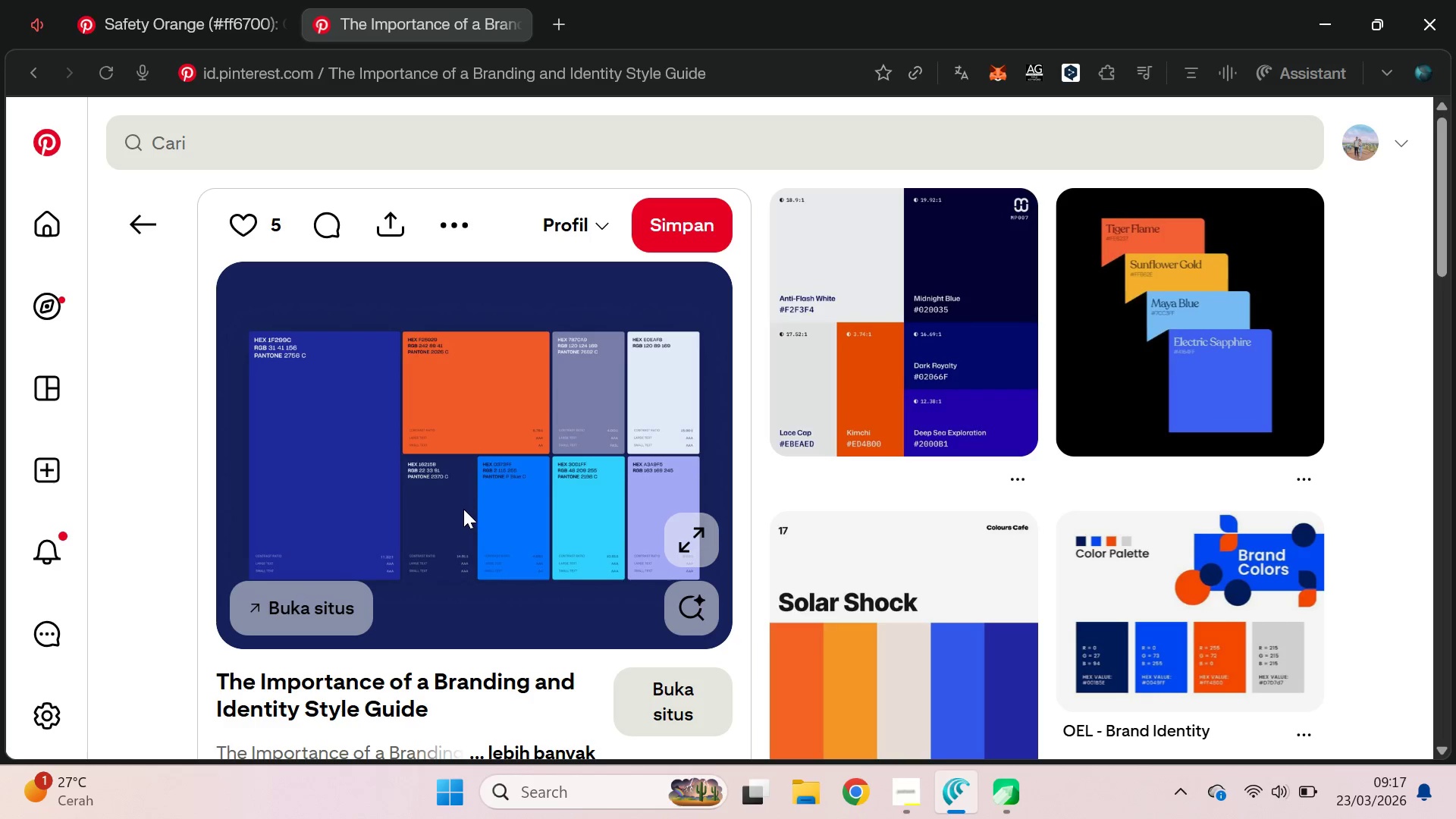 
key(Alt+AltLeft)
 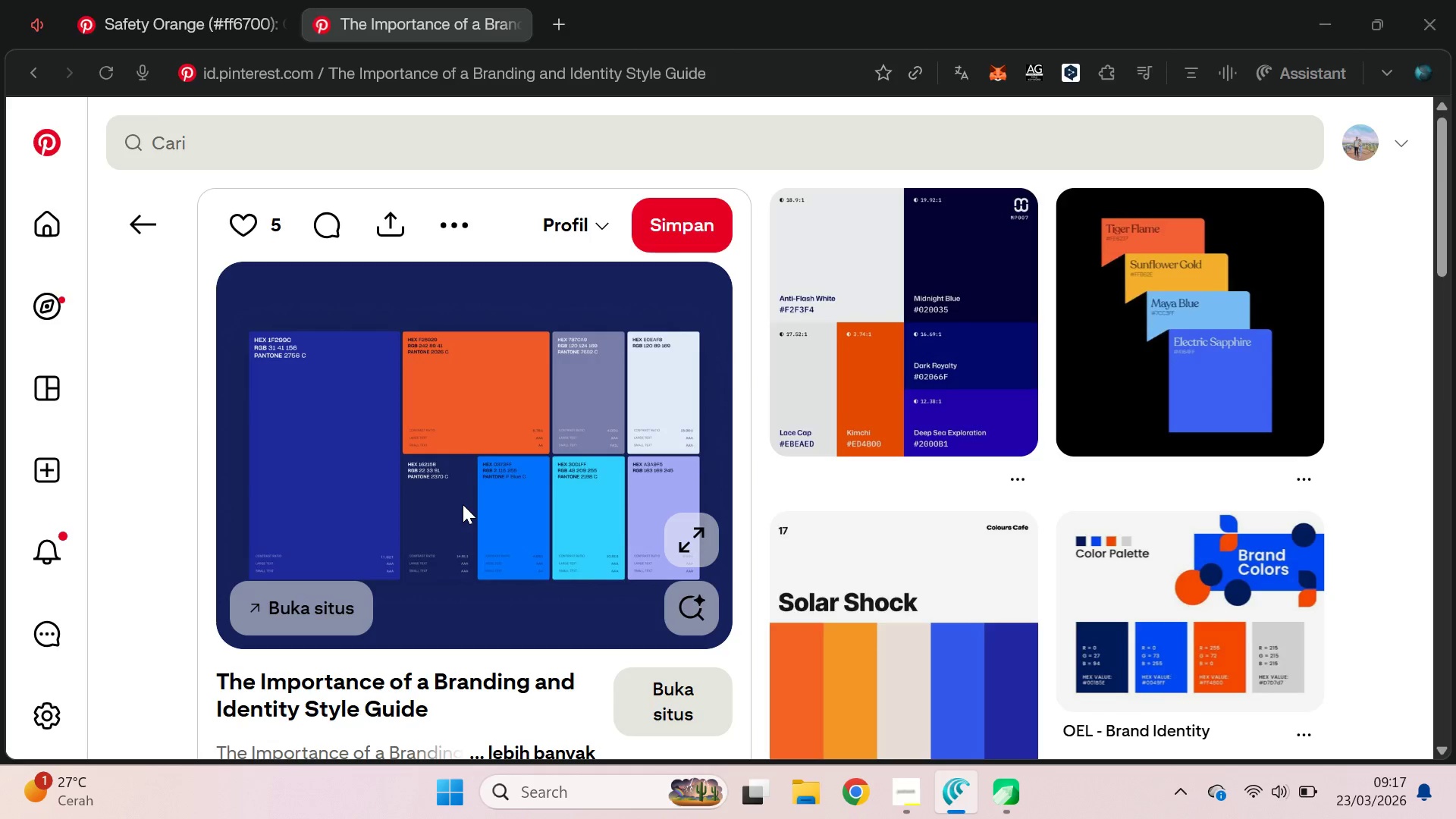 
key(Alt+Tab)
 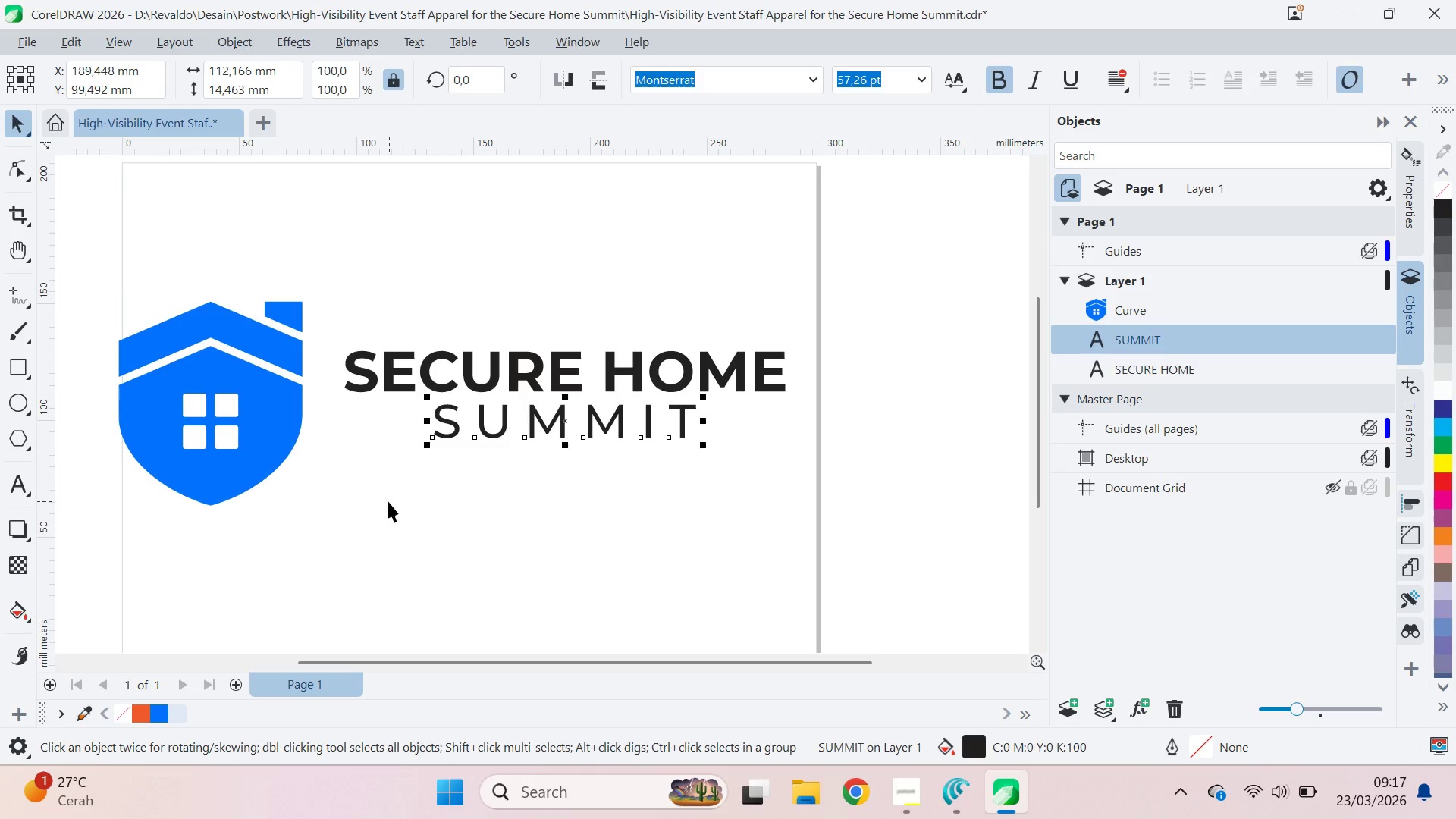 
left_click_drag(start_coordinate=[337, 481], to_coordinate=[911, 206])
 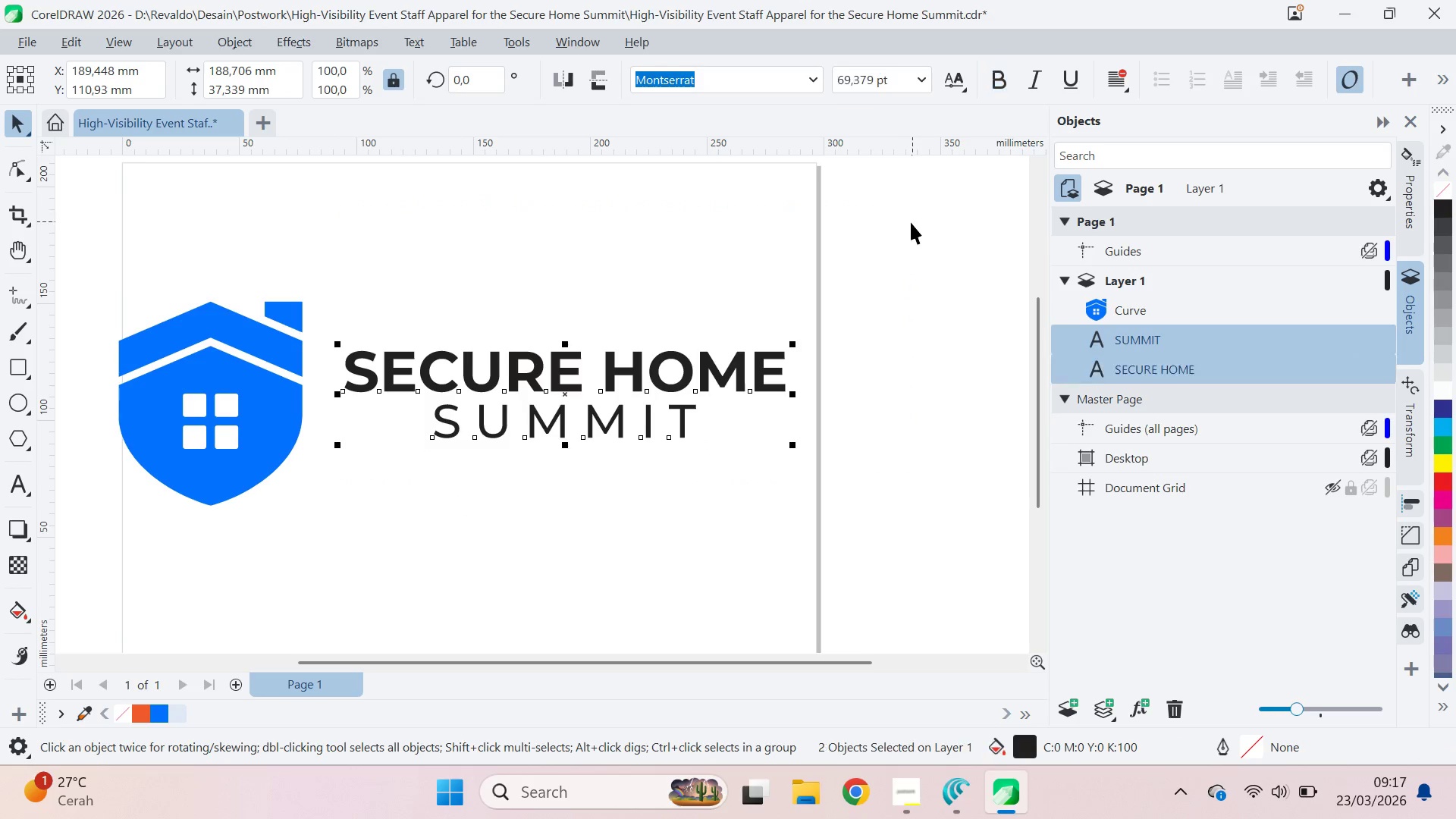 
key(Alt+AltLeft)
 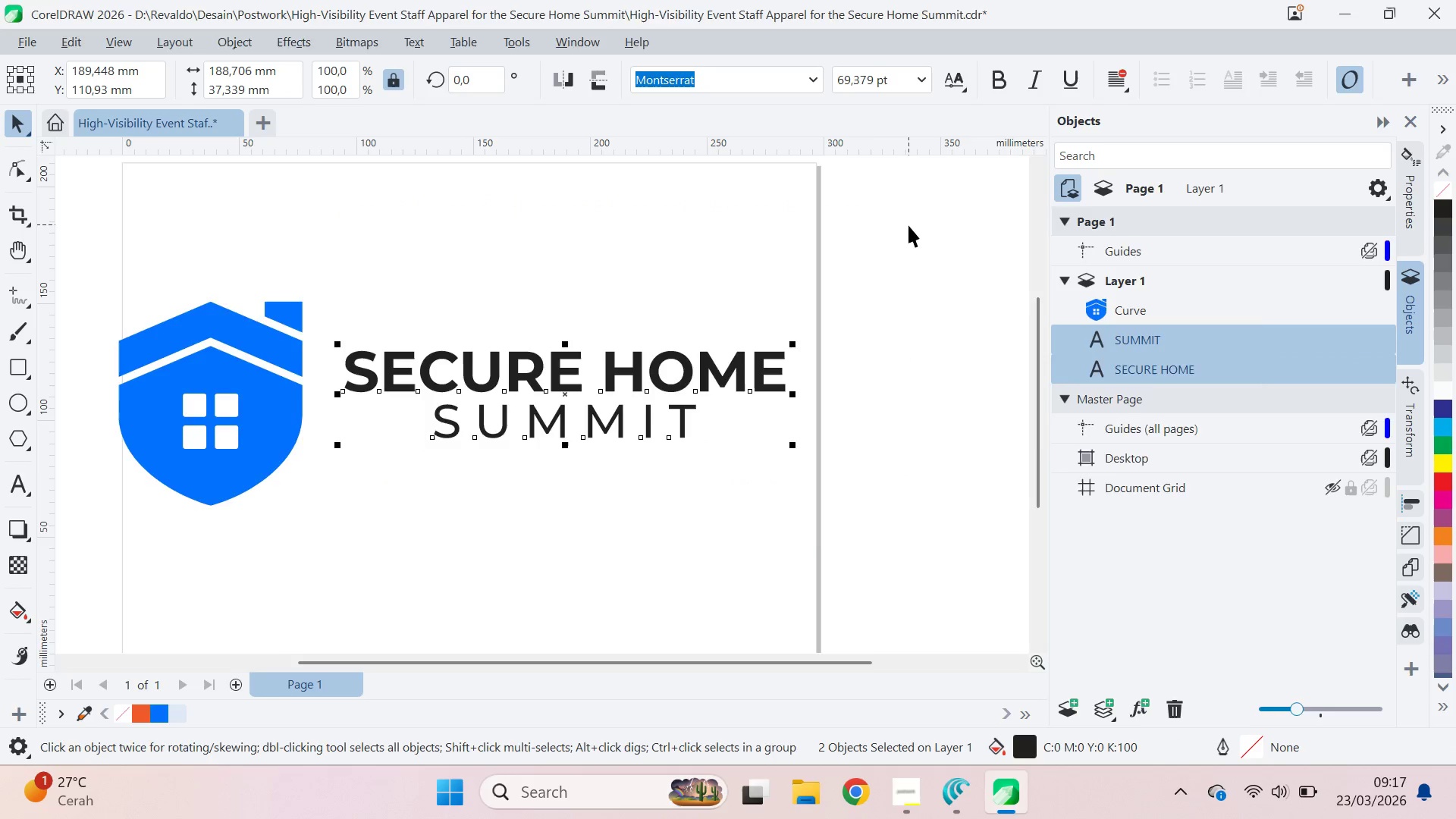 
key(Alt+Tab)
 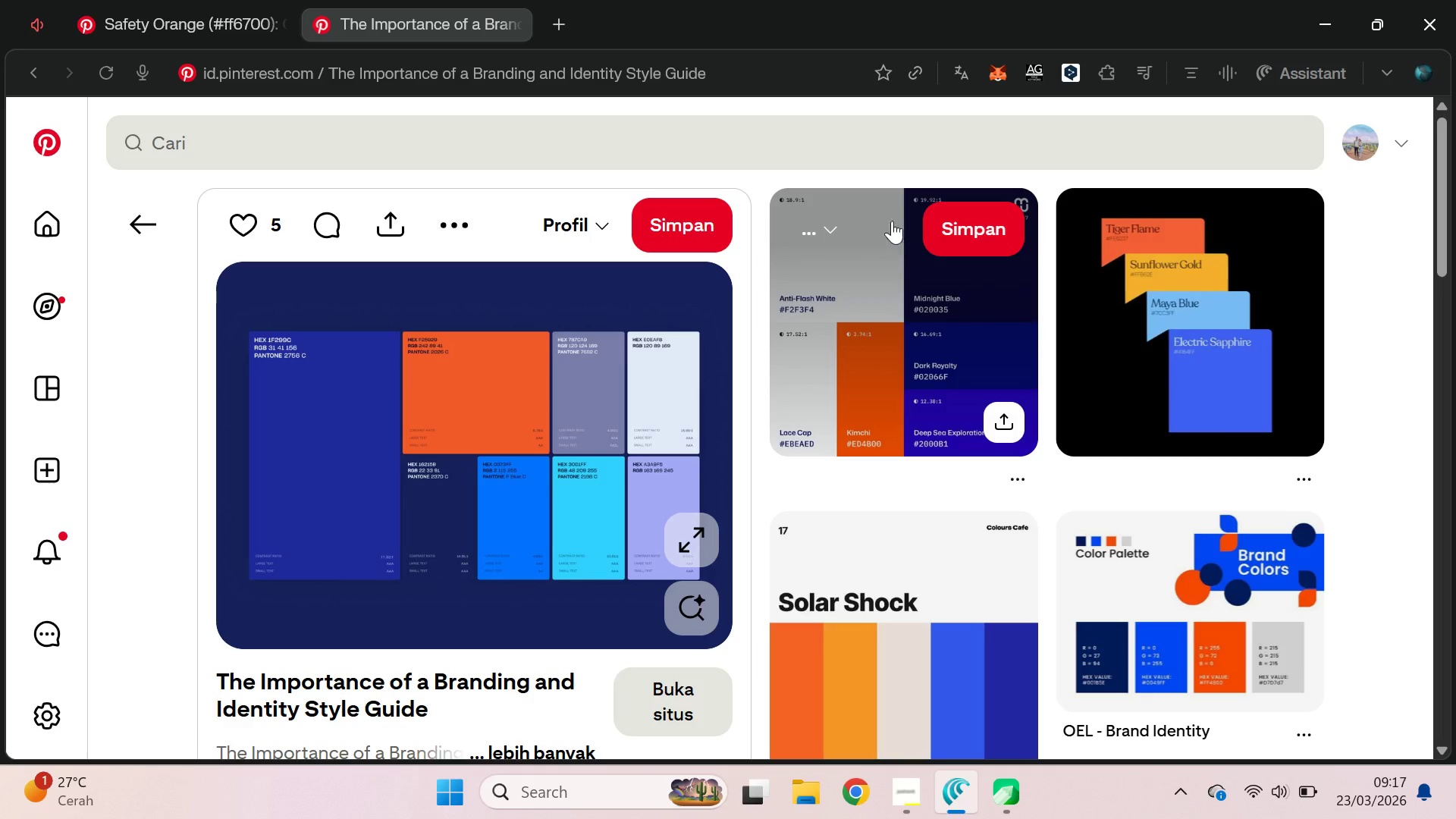 
key(Alt+AltLeft)
 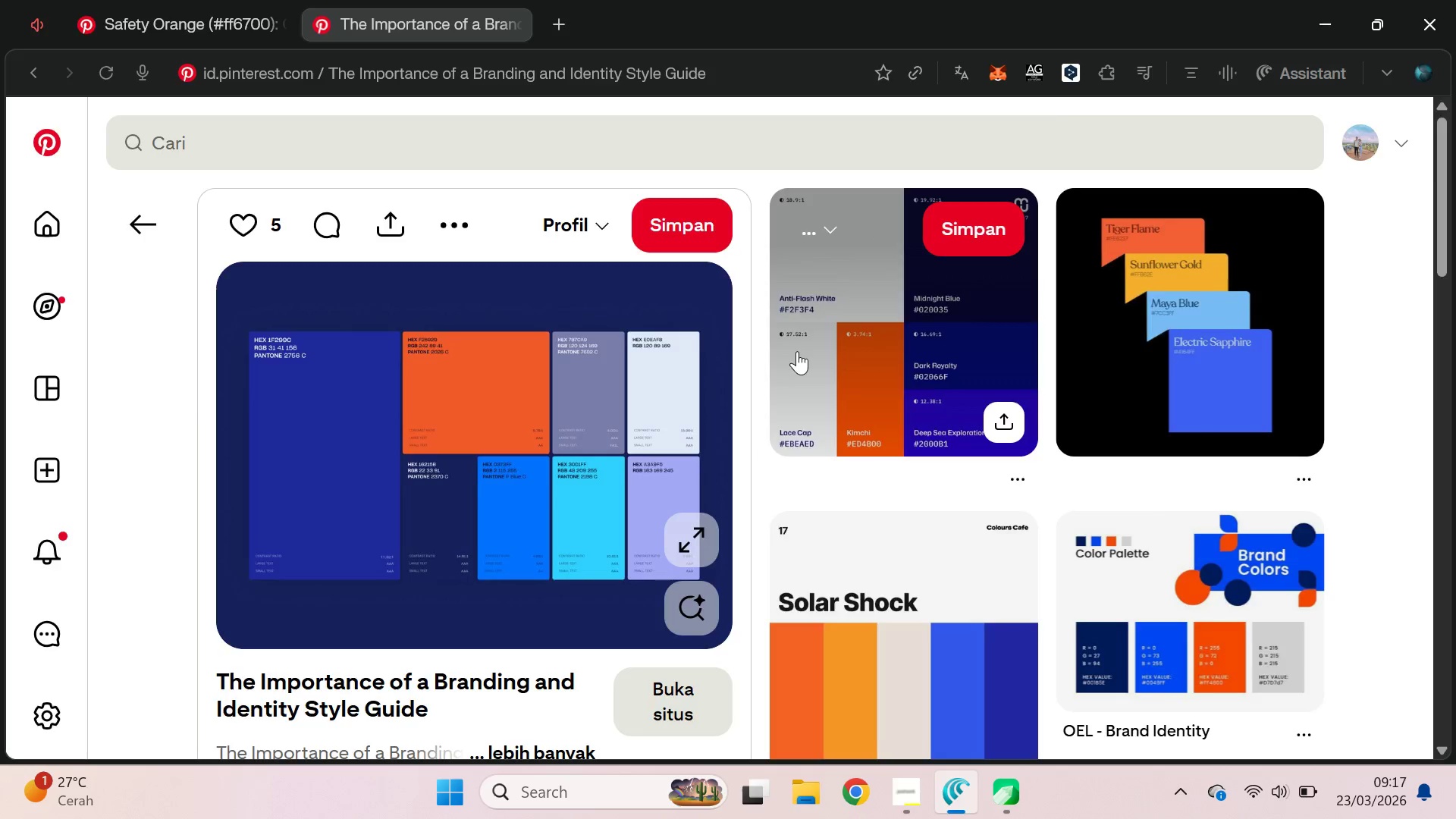 
key(Alt+Tab)
 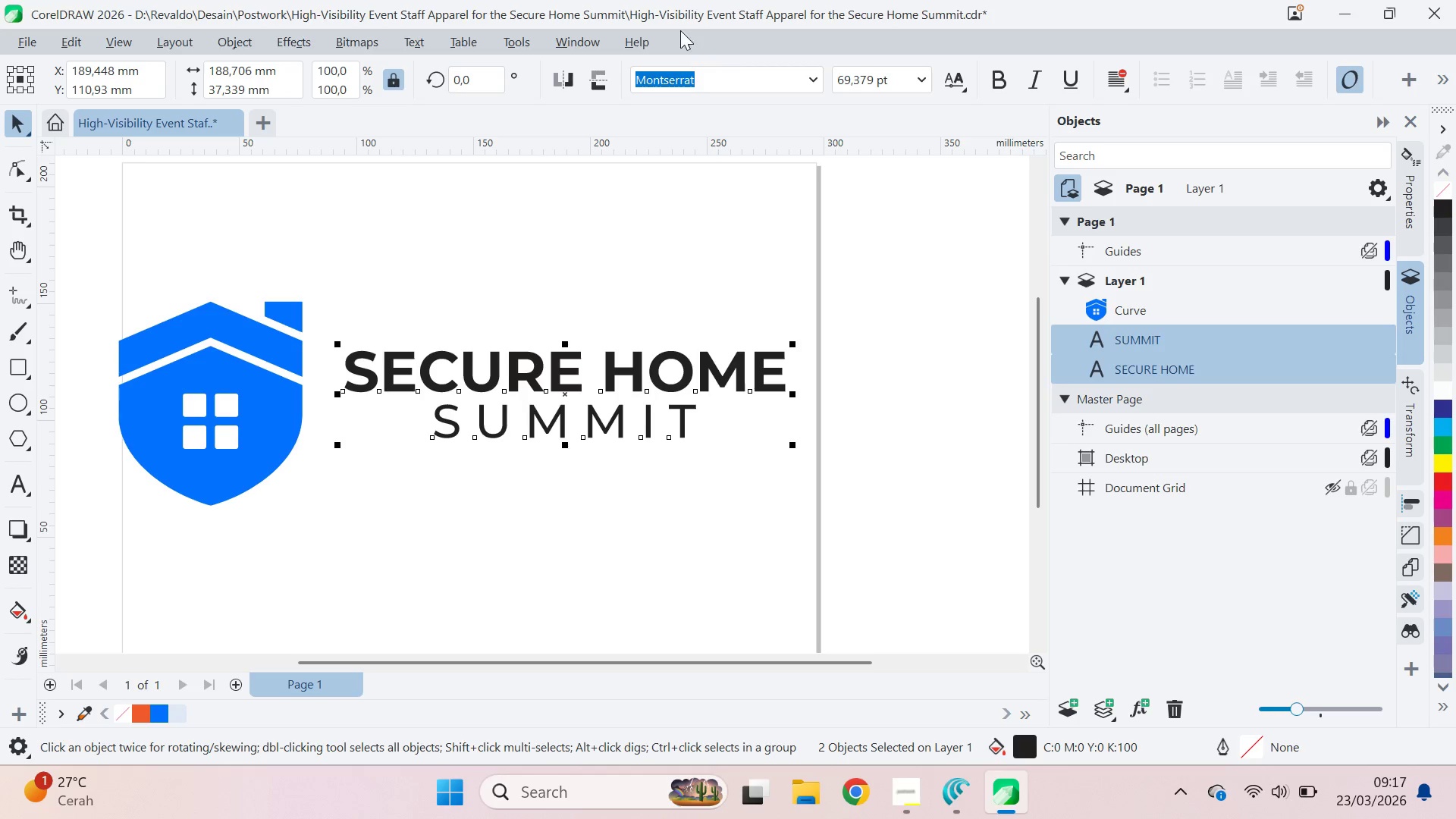 
left_click_drag(start_coordinate=[623, 8], to_coordinate=[1070, 30])
 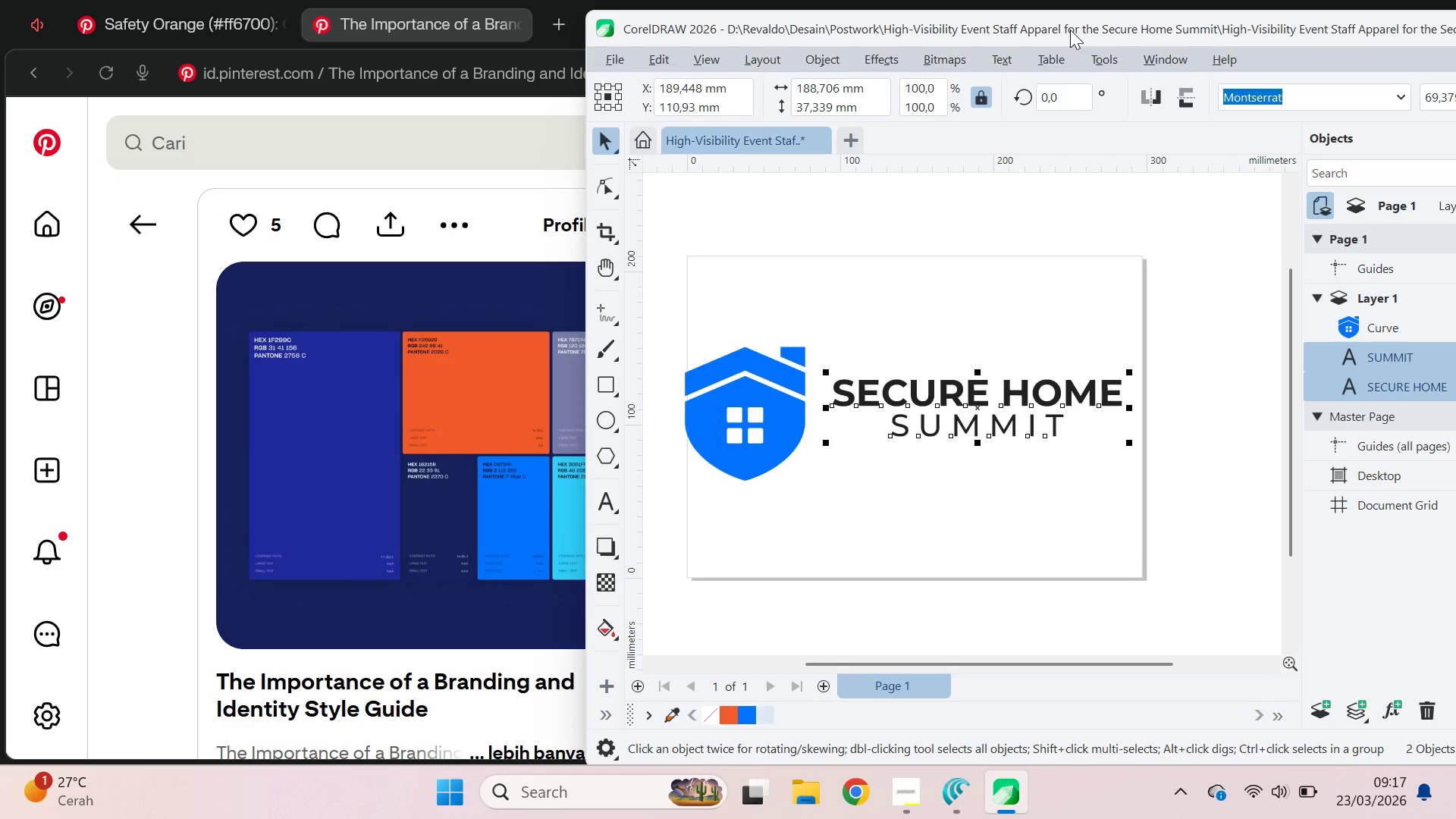 
double_click([1070, 30])
 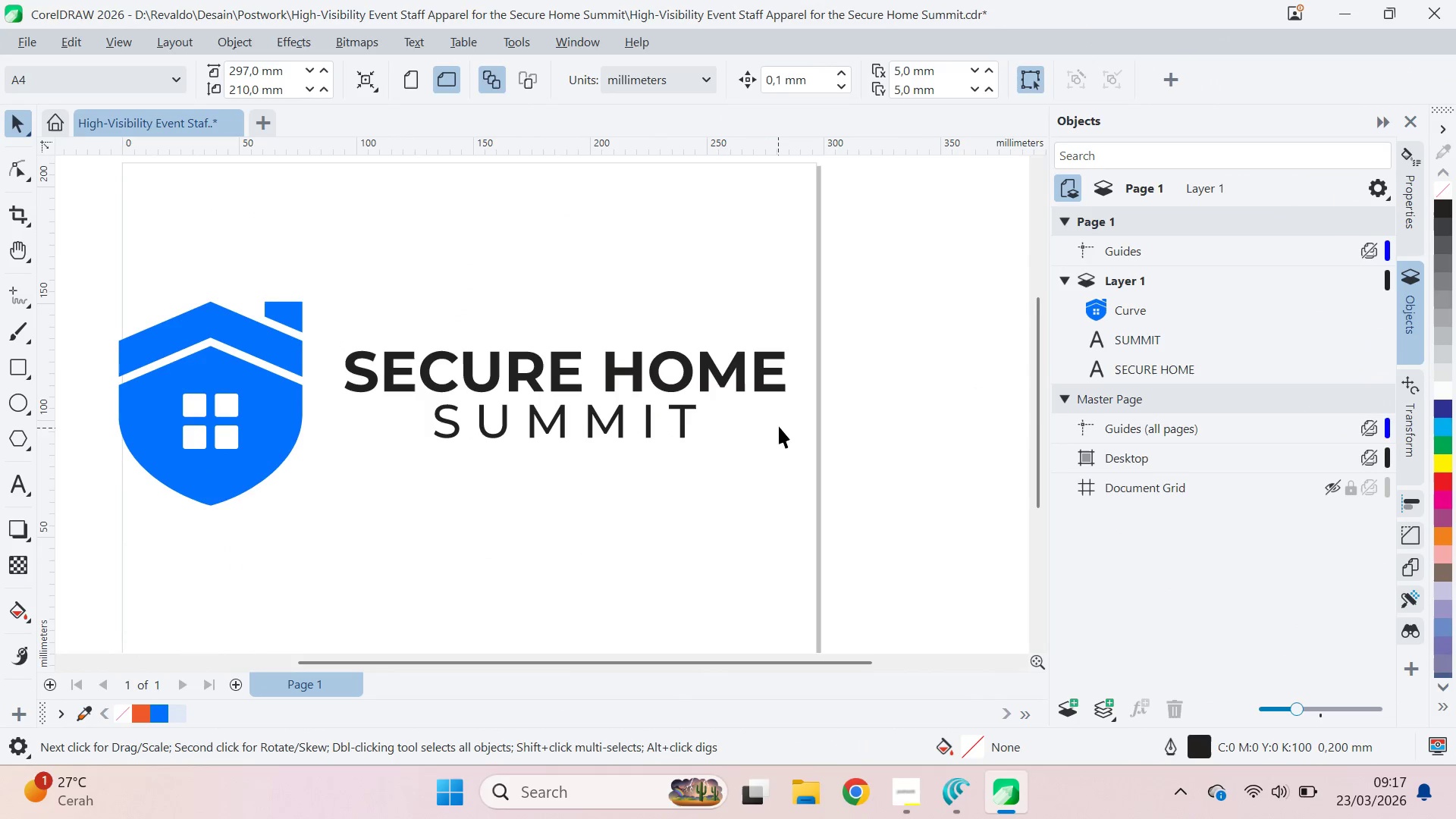 
left_click_drag(start_coordinate=[851, 325], to_coordinate=[321, 520])
 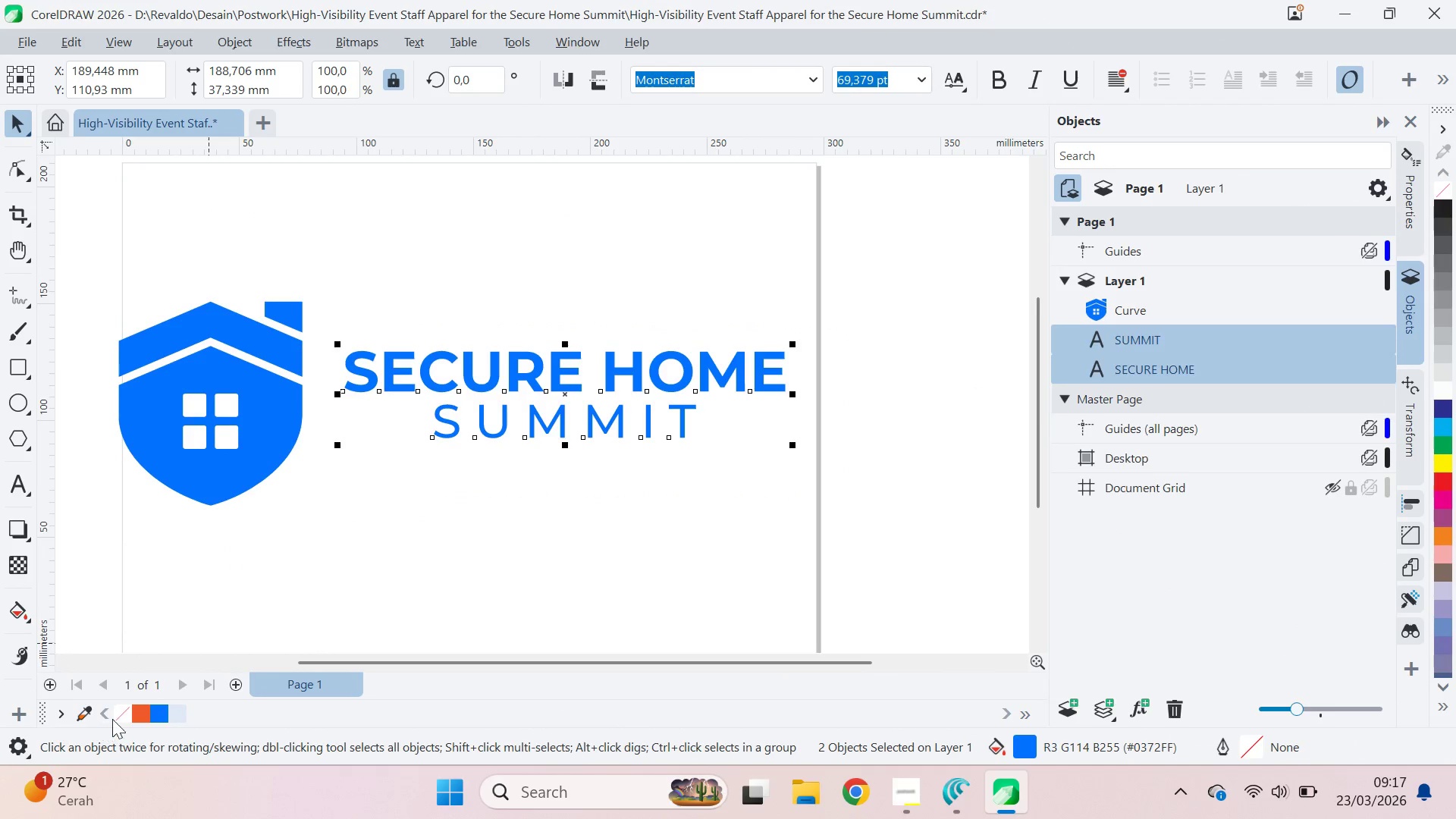 
right_click([117, 717])
 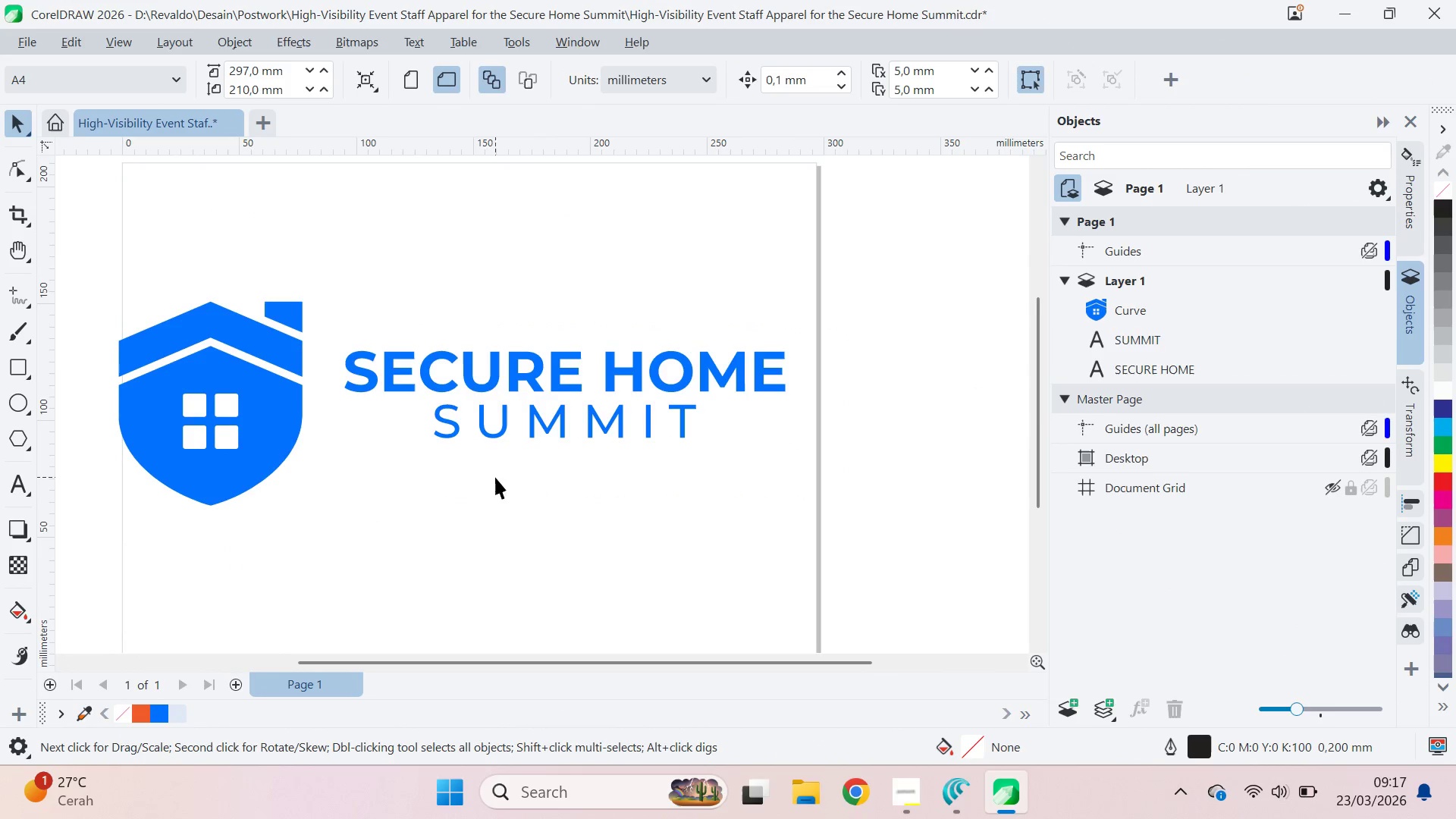 
left_click([286, 441])
 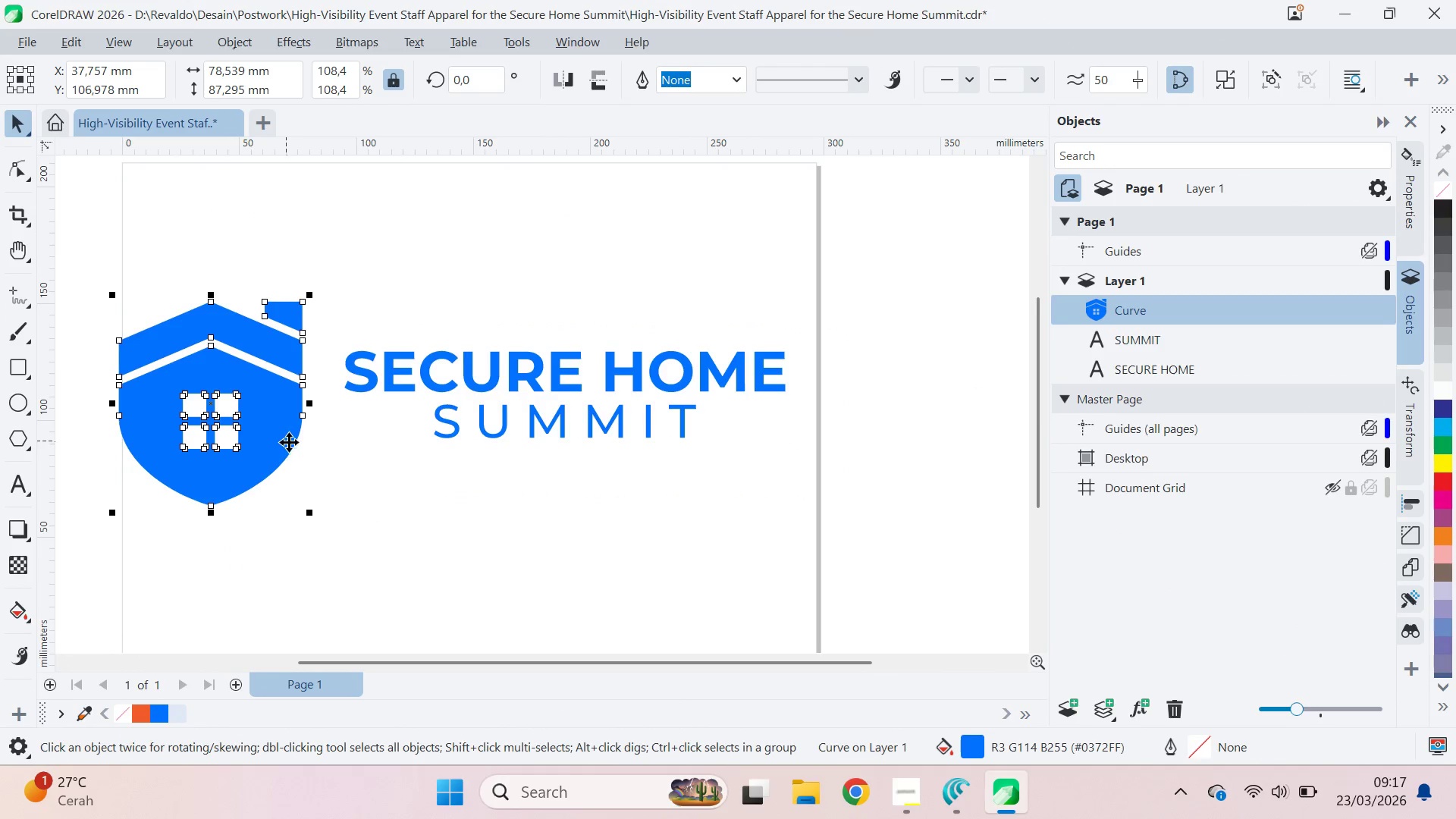 
hold_key(key=ShiftLeft, duration=0.36)
 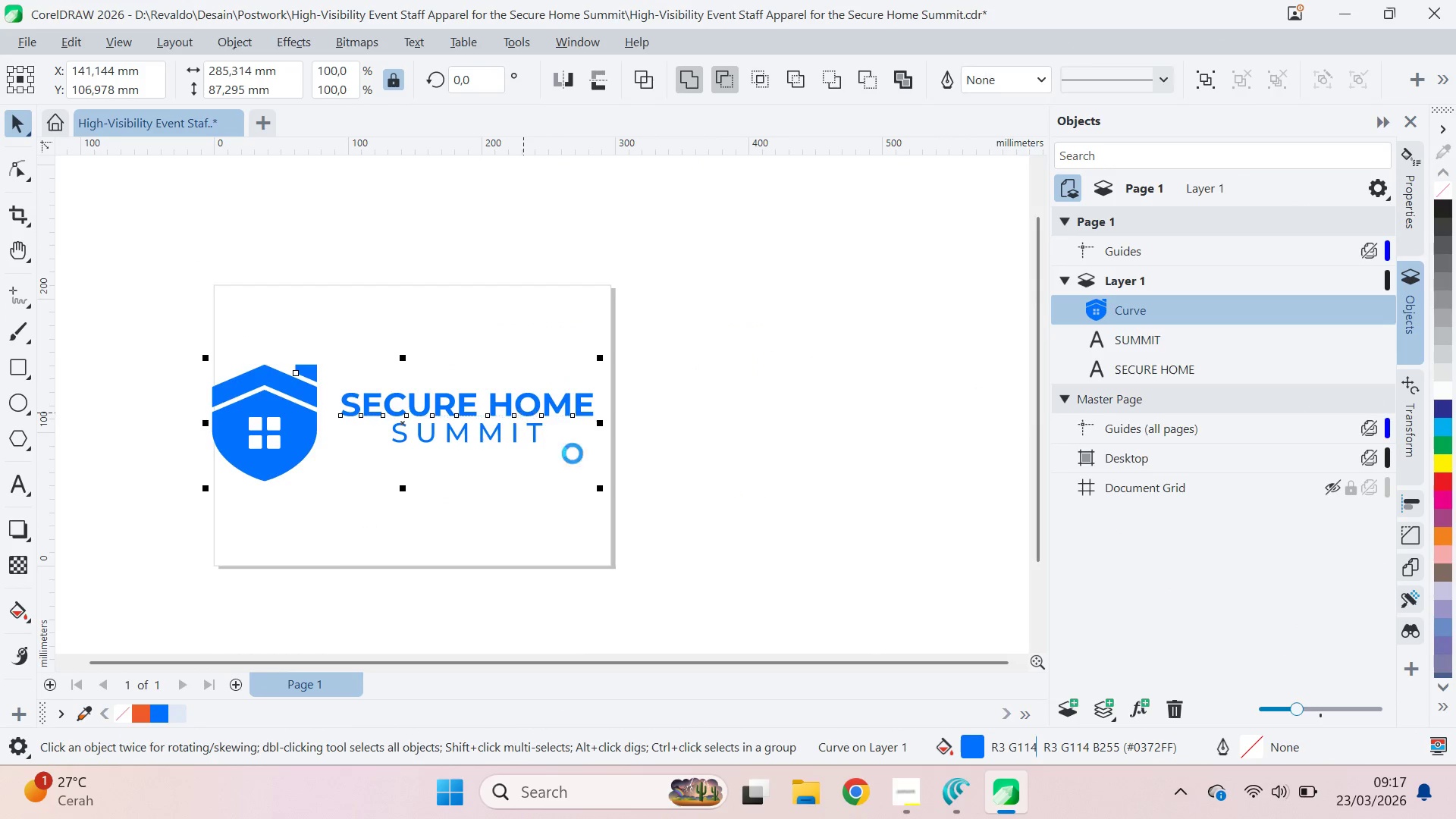 
scroll: coordinate [340, 450], scroll_direction: down, amount: 4.0
 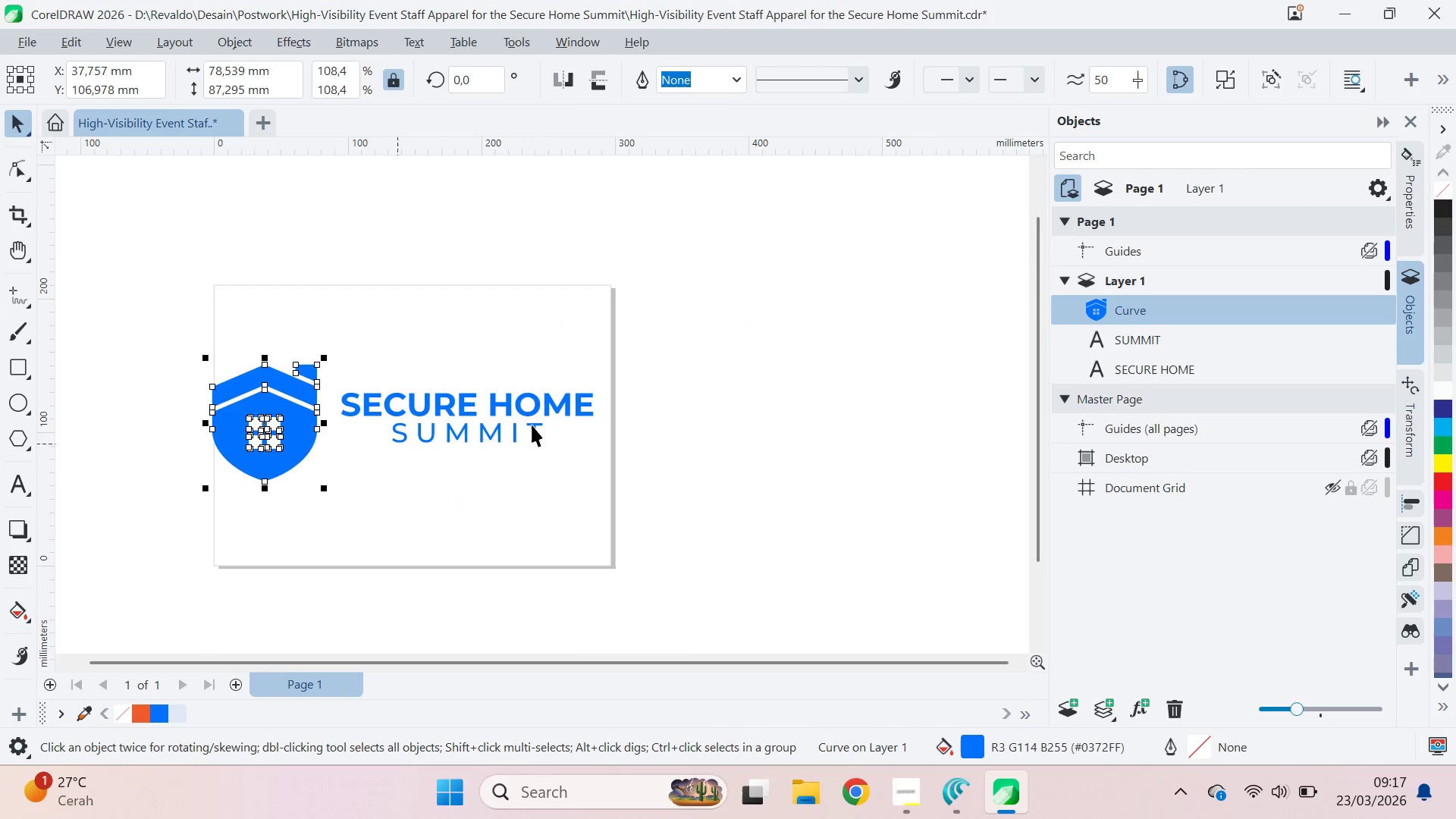 
key(C)
 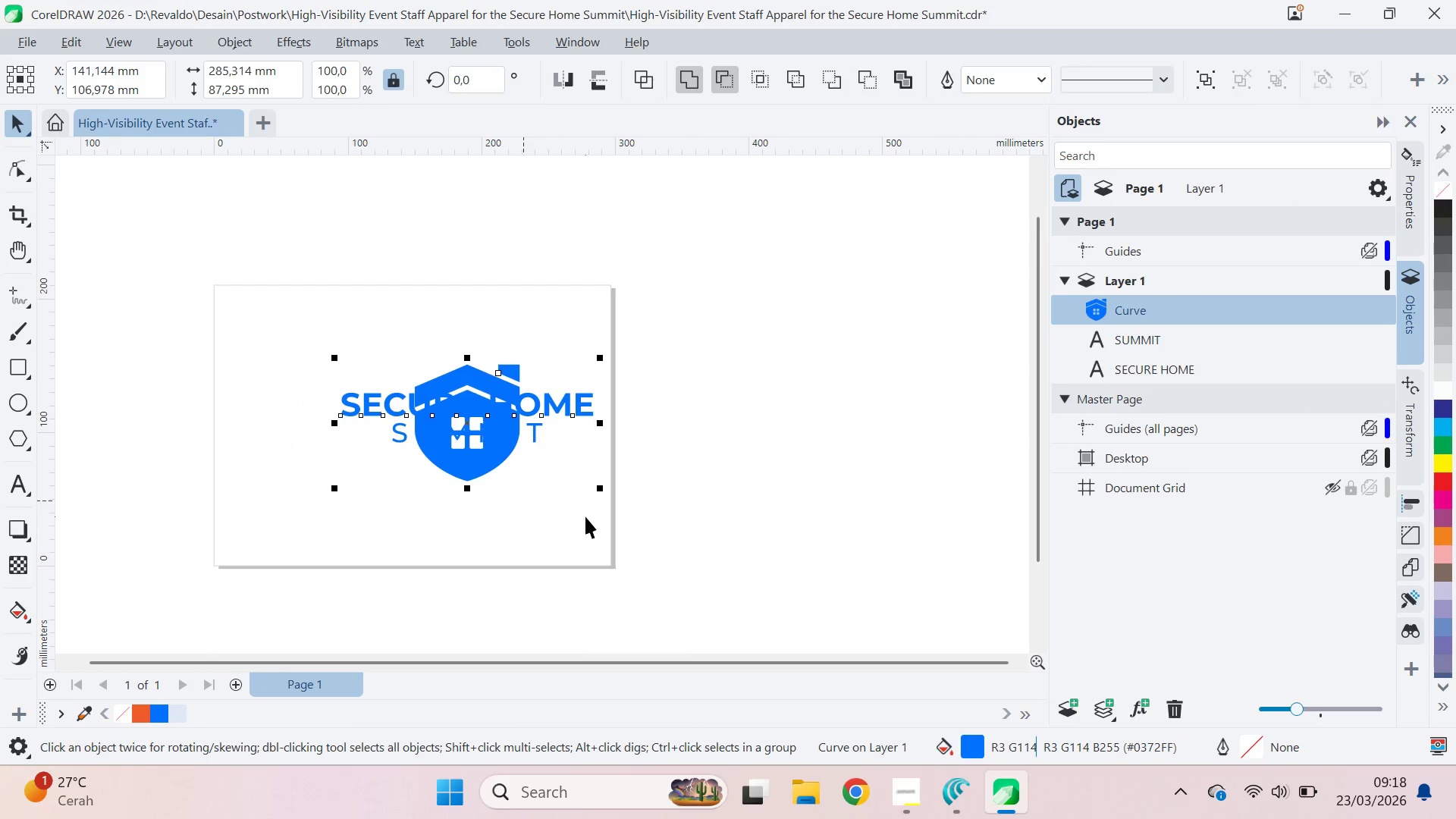 
double_click([585, 516])
 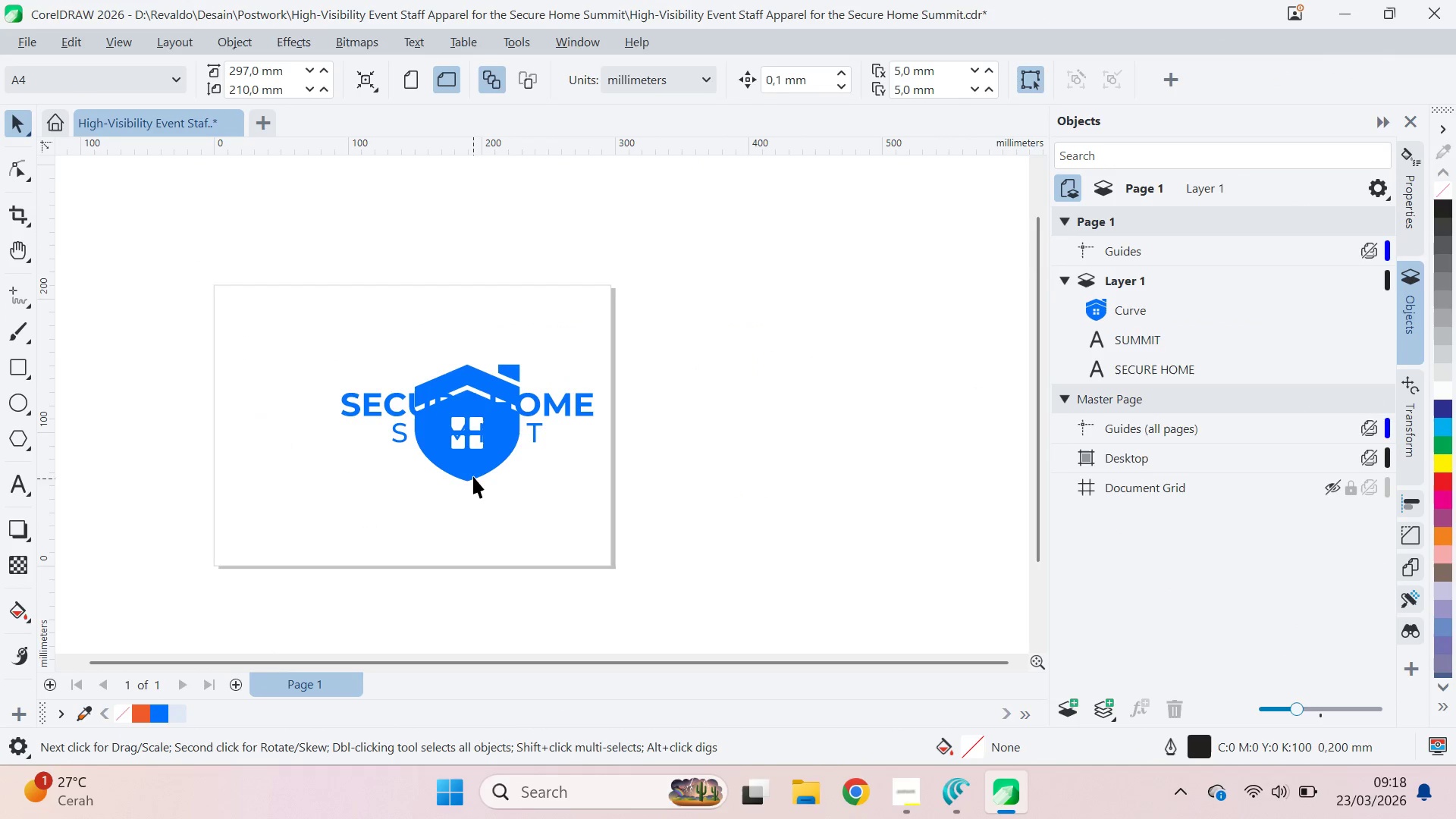 
left_click_drag(start_coordinate=[473, 473], to_coordinate=[490, 384])
 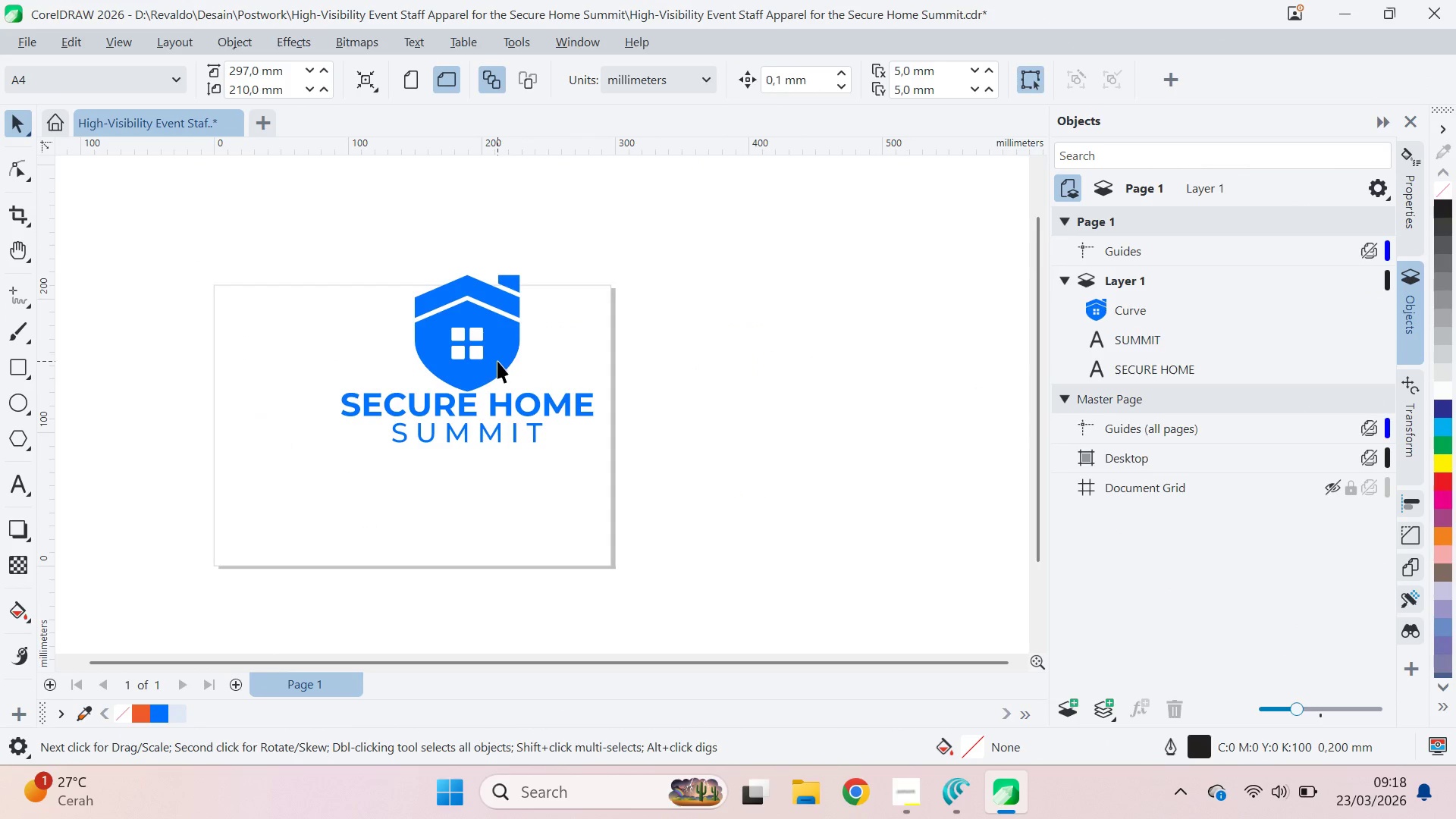 
hold_key(key=ShiftLeft, duration=0.7)
 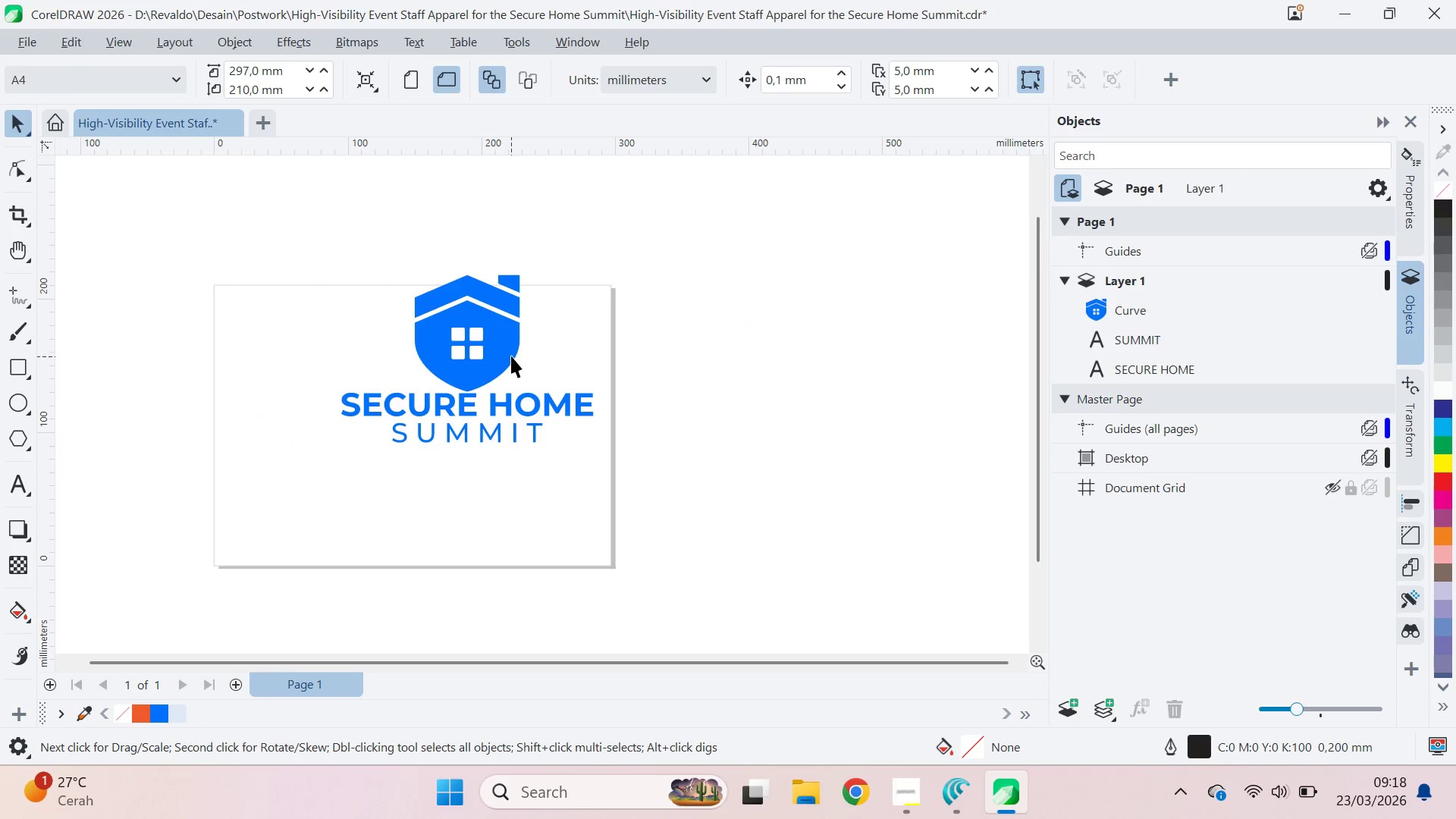 
left_click_drag(start_coordinate=[511, 356], to_coordinate=[516, 331])
 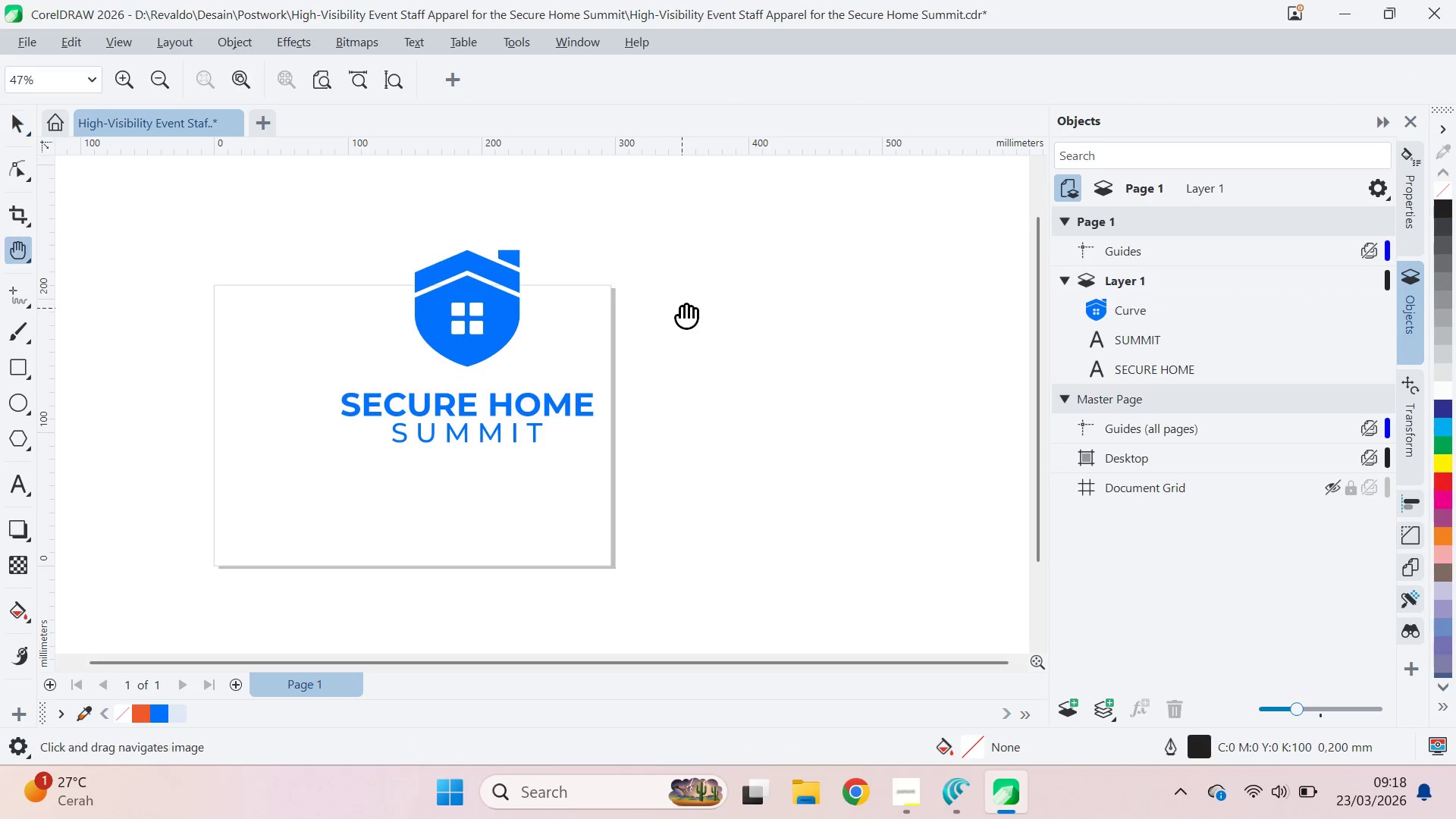 
hold_key(key=ShiftLeft, duration=0.55)
 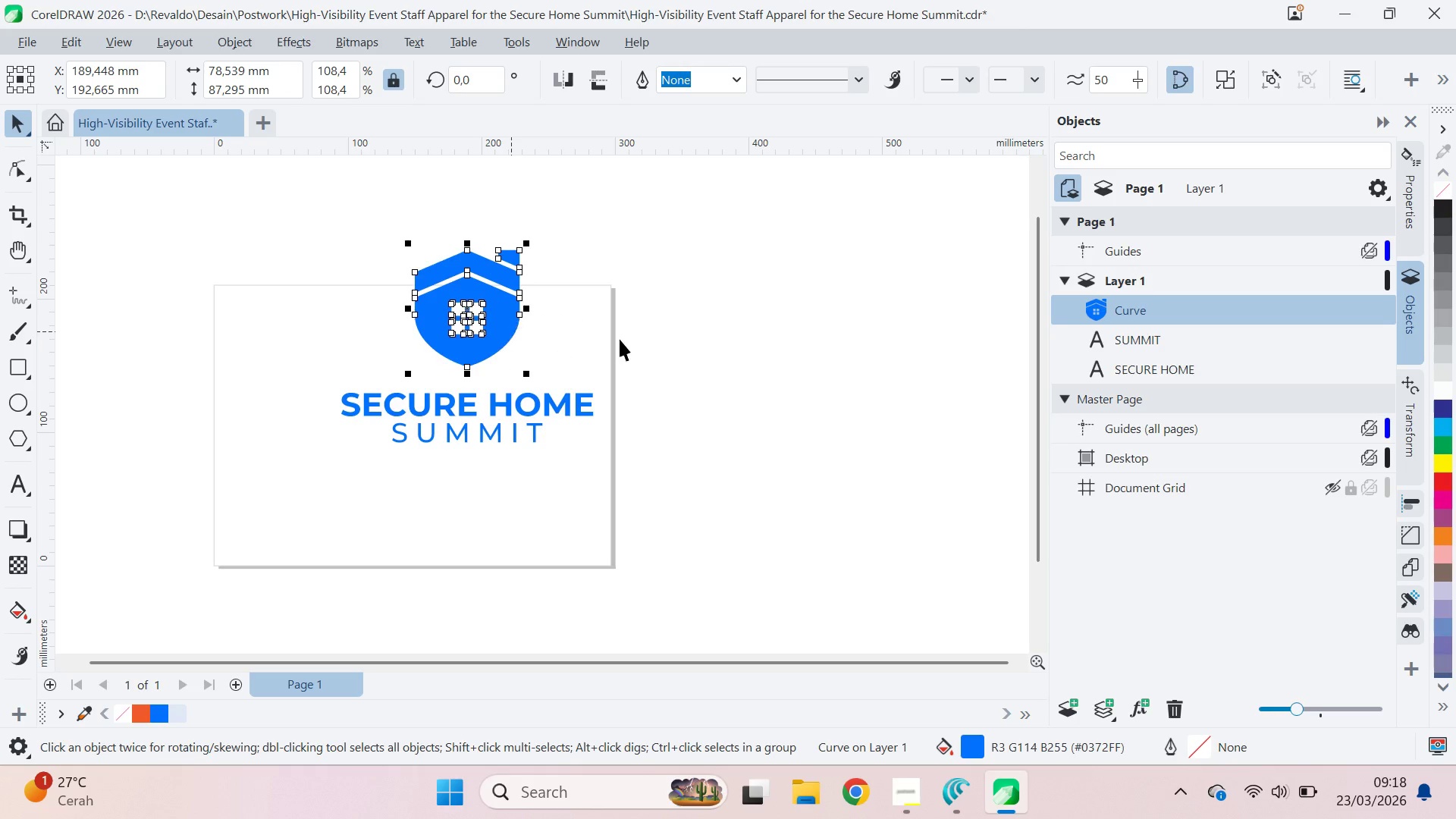 
left_click([620, 339])
 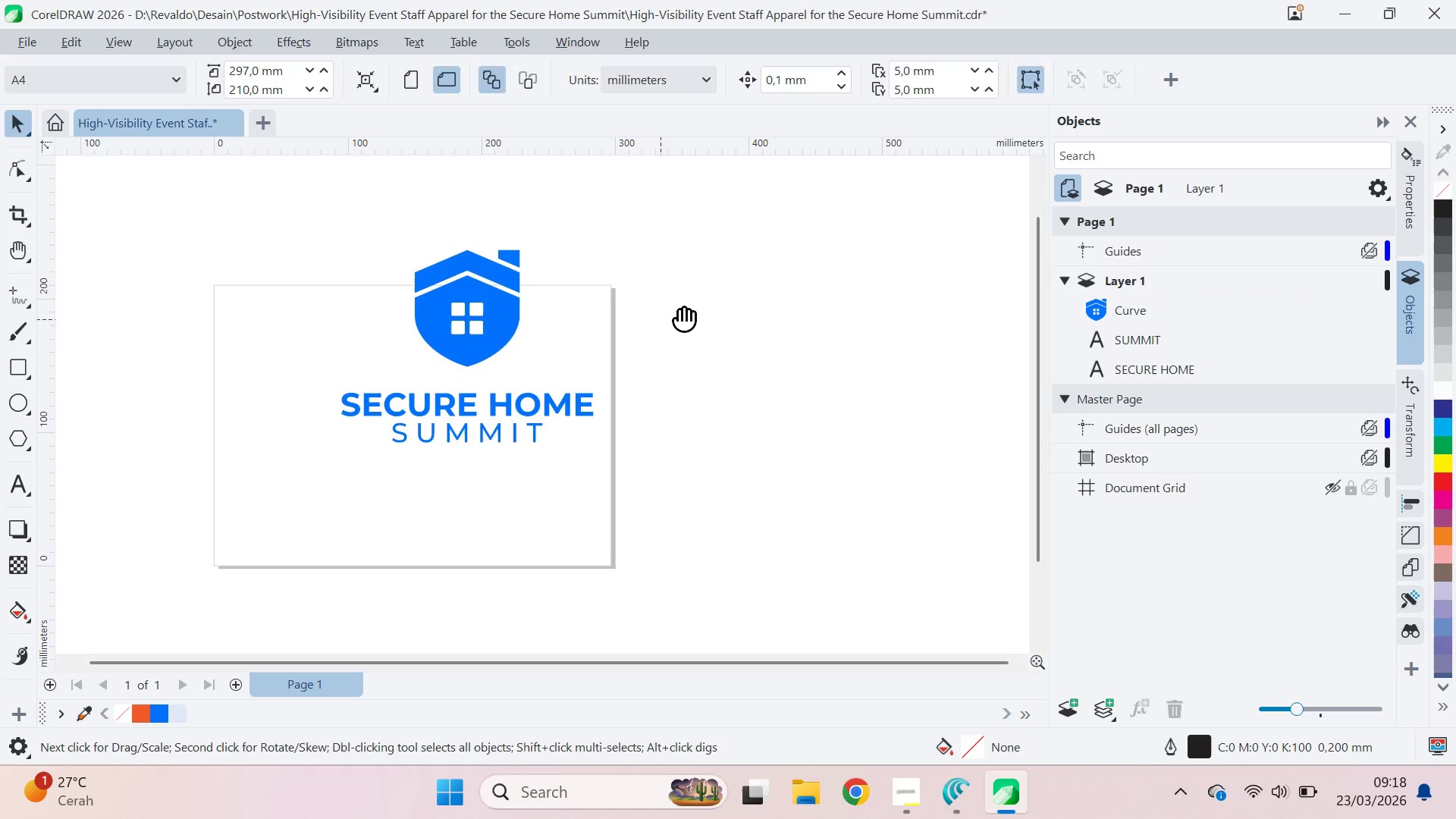 
type(qv)
 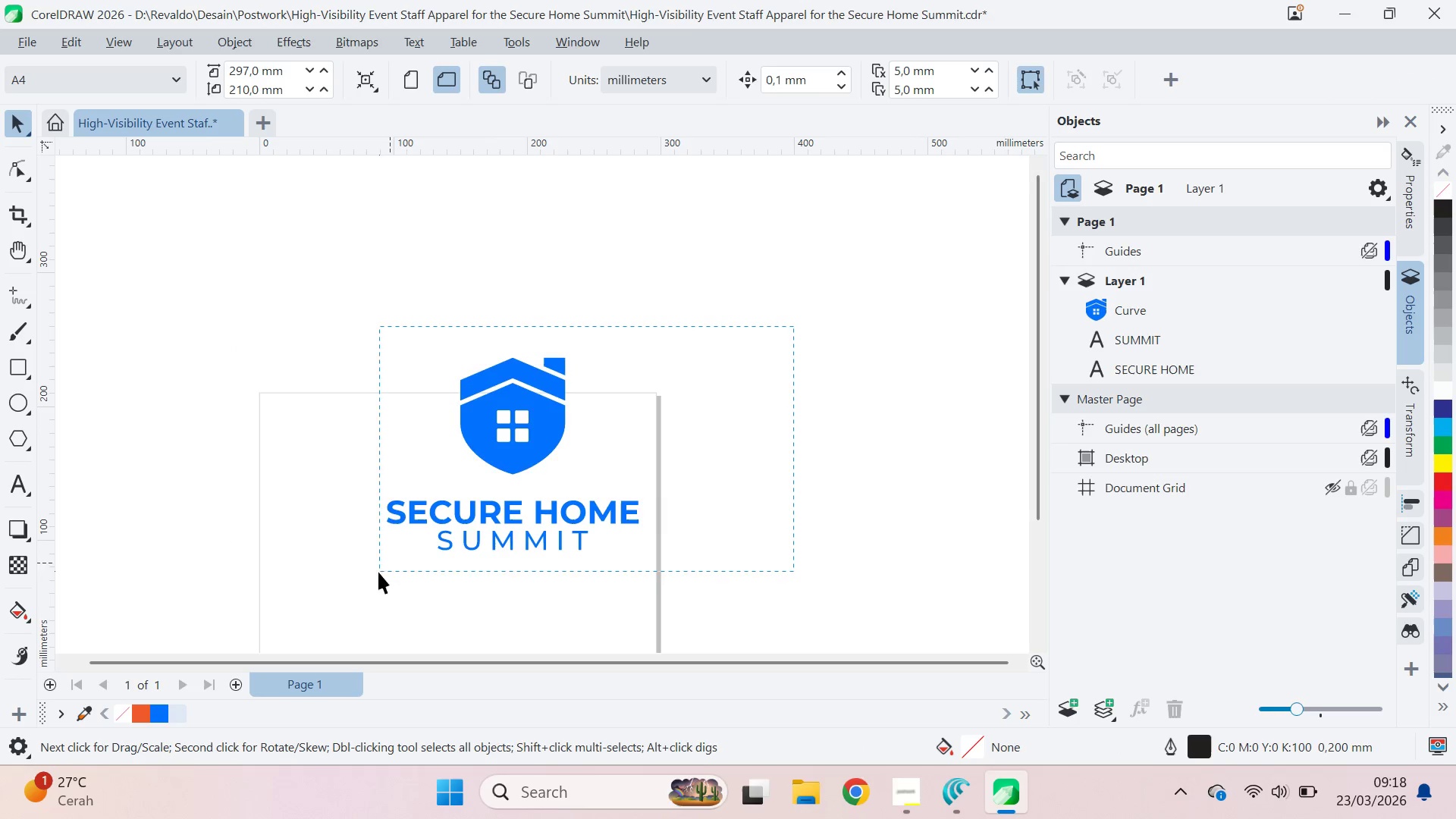 
left_click_drag(start_coordinate=[682, 308], to_coordinate=[728, 416])
 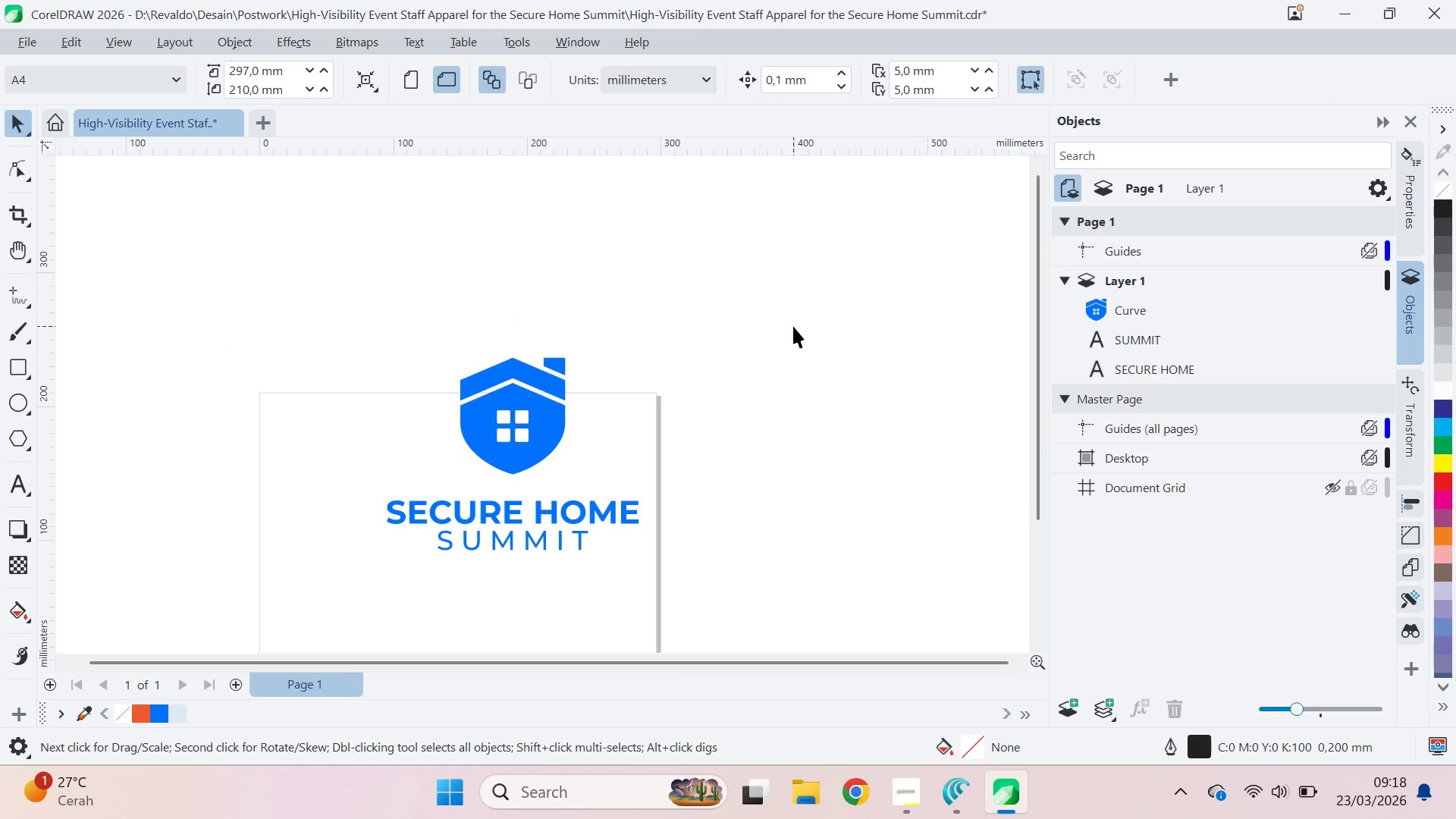 
left_click_drag(start_coordinate=[793, 326], to_coordinate=[351, 591])
 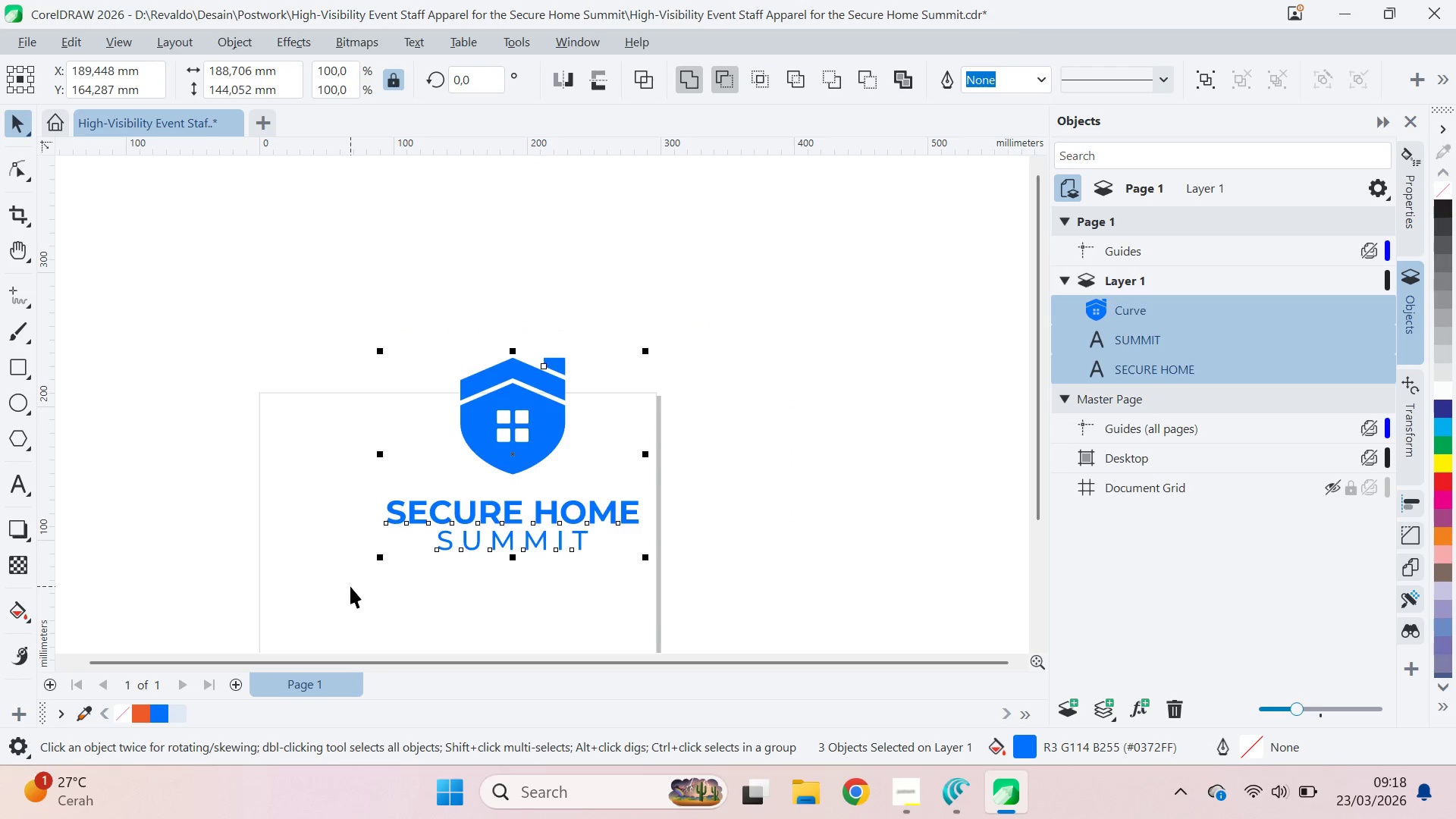 
hold_key(key=ControlLeft, duration=0.86)
 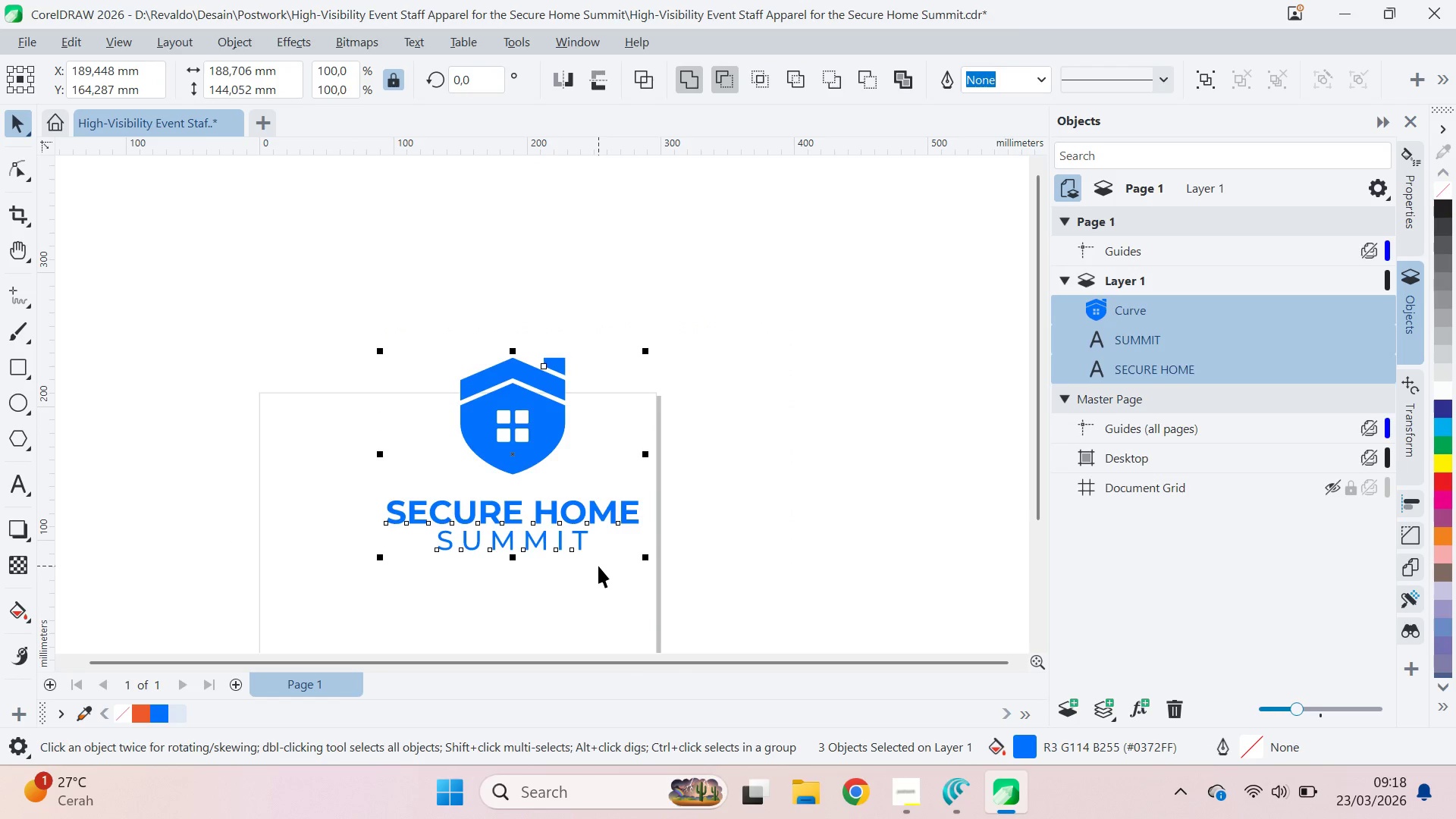 
type(qv)
 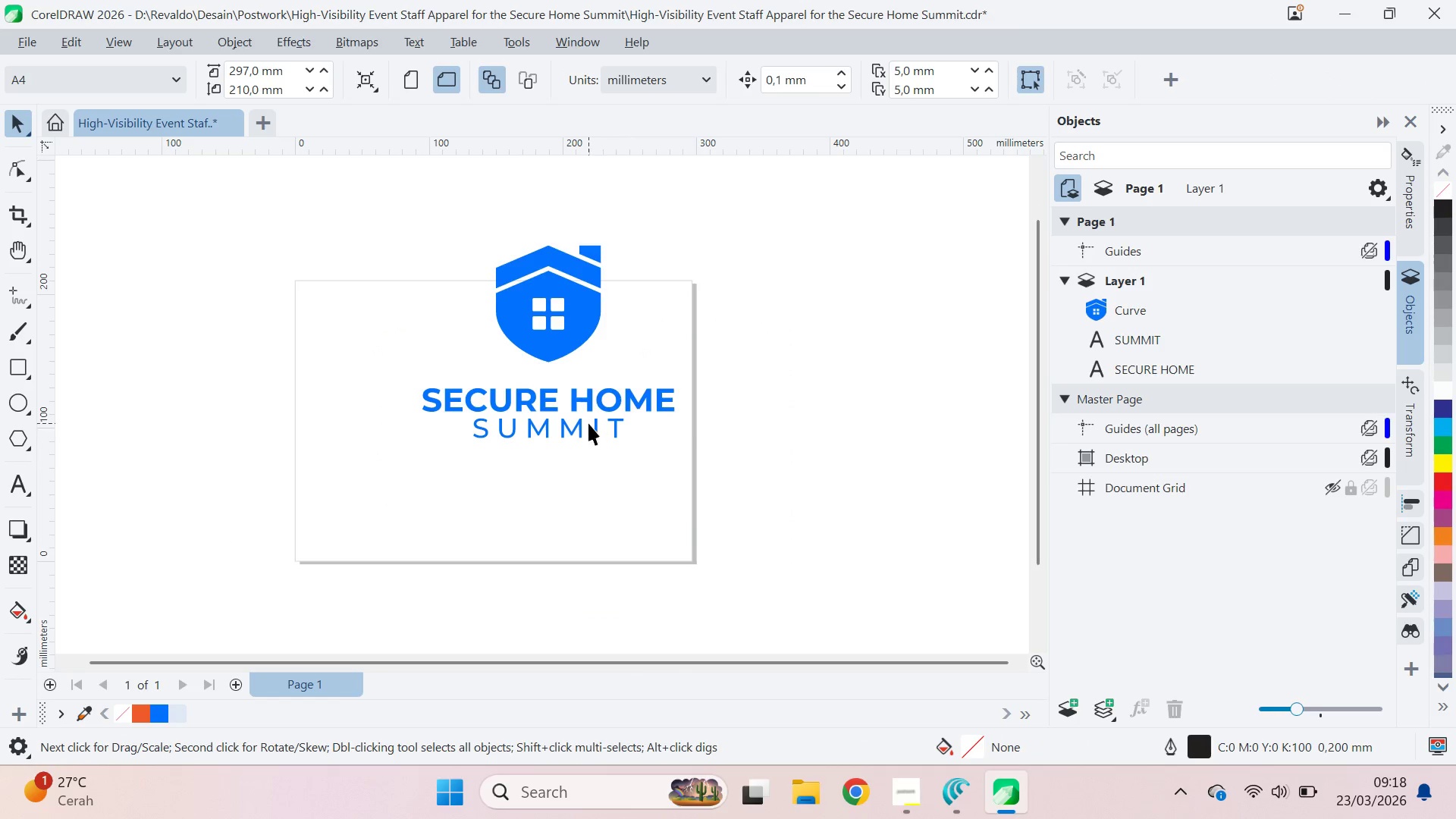 
left_click_drag(start_coordinate=[613, 594], to_coordinate=[649, 482])
 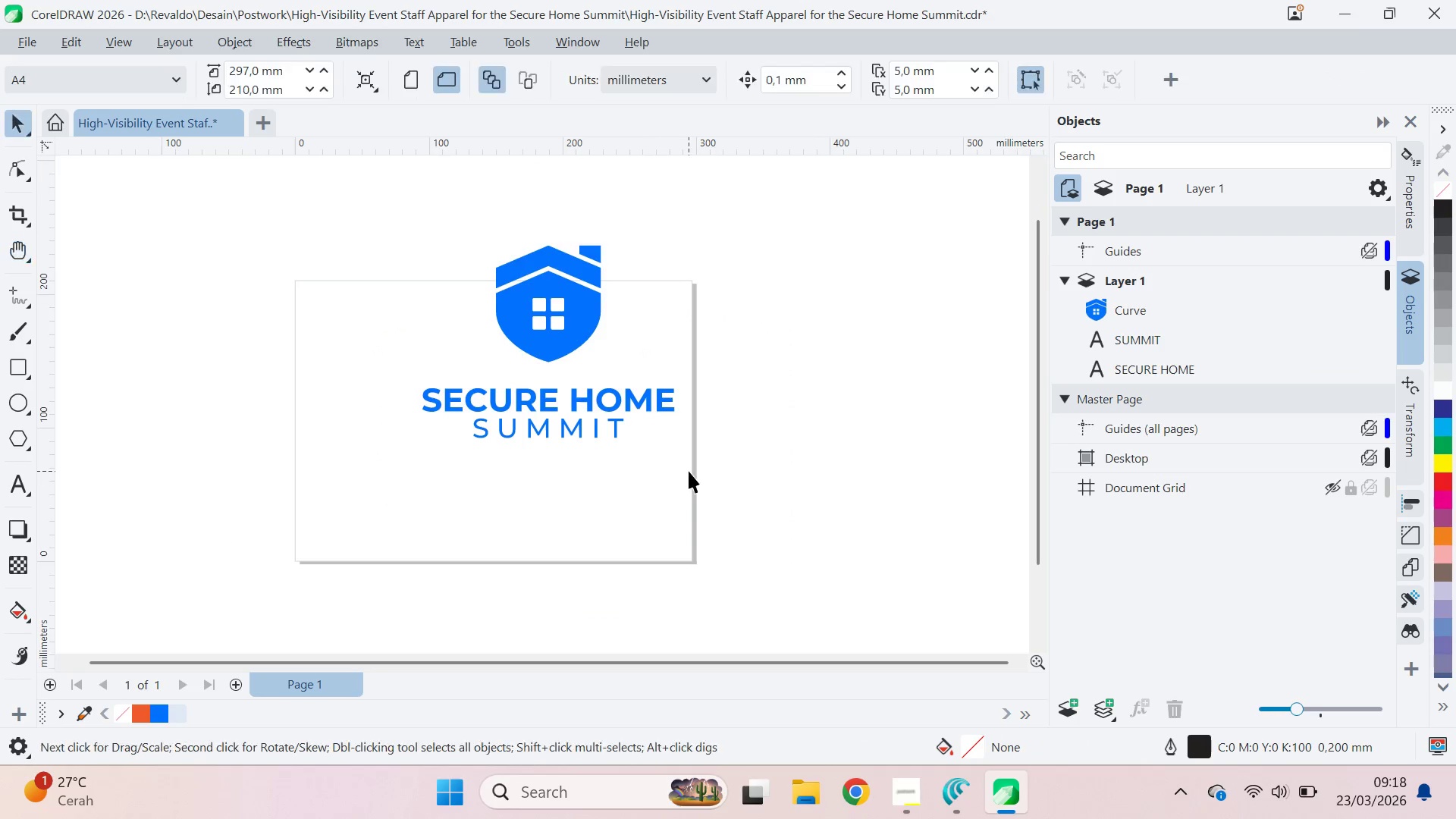 
left_click_drag(start_coordinate=[689, 471], to_coordinate=[687, 466])
 